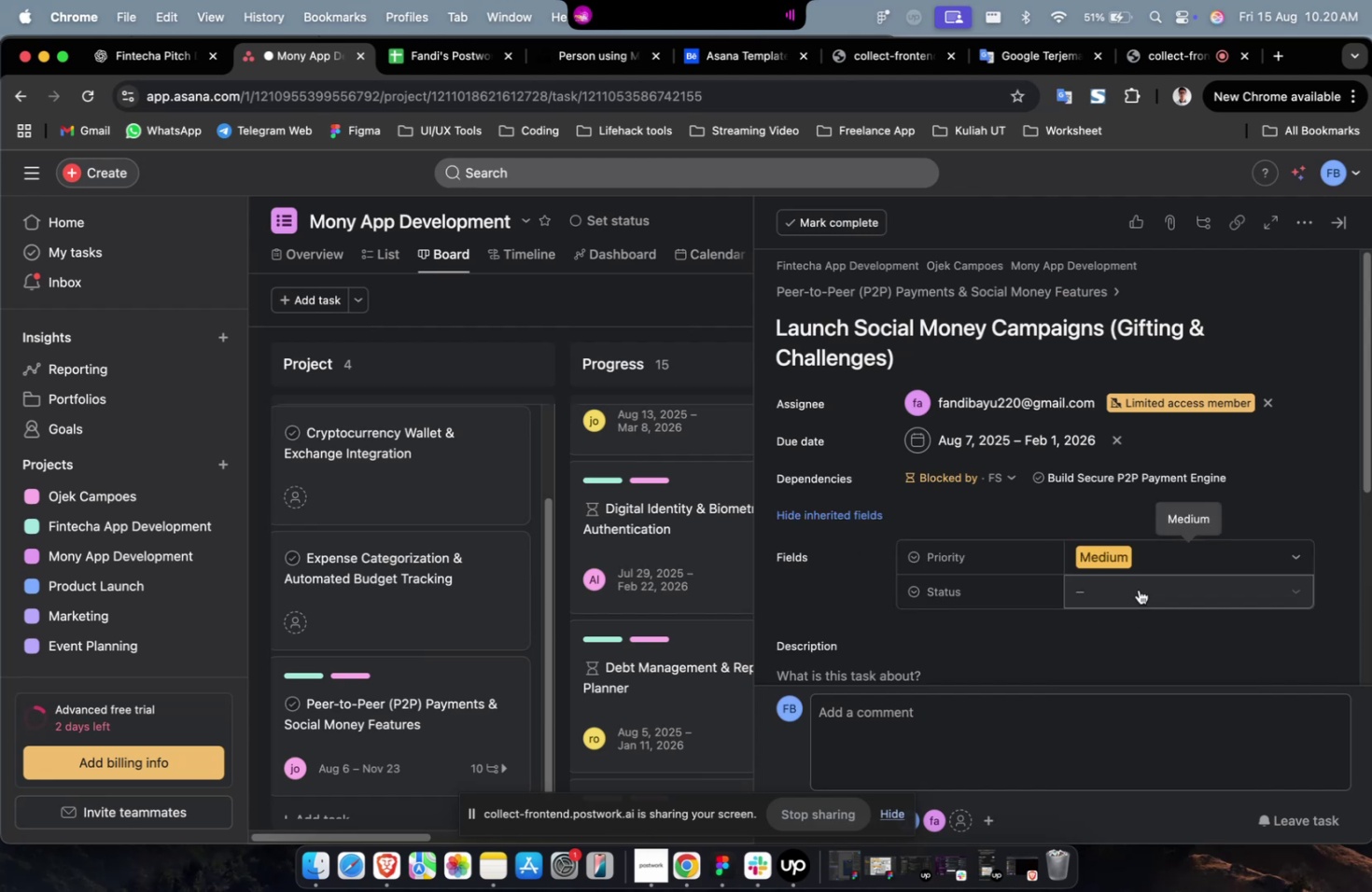 
double_click([1137, 586])
 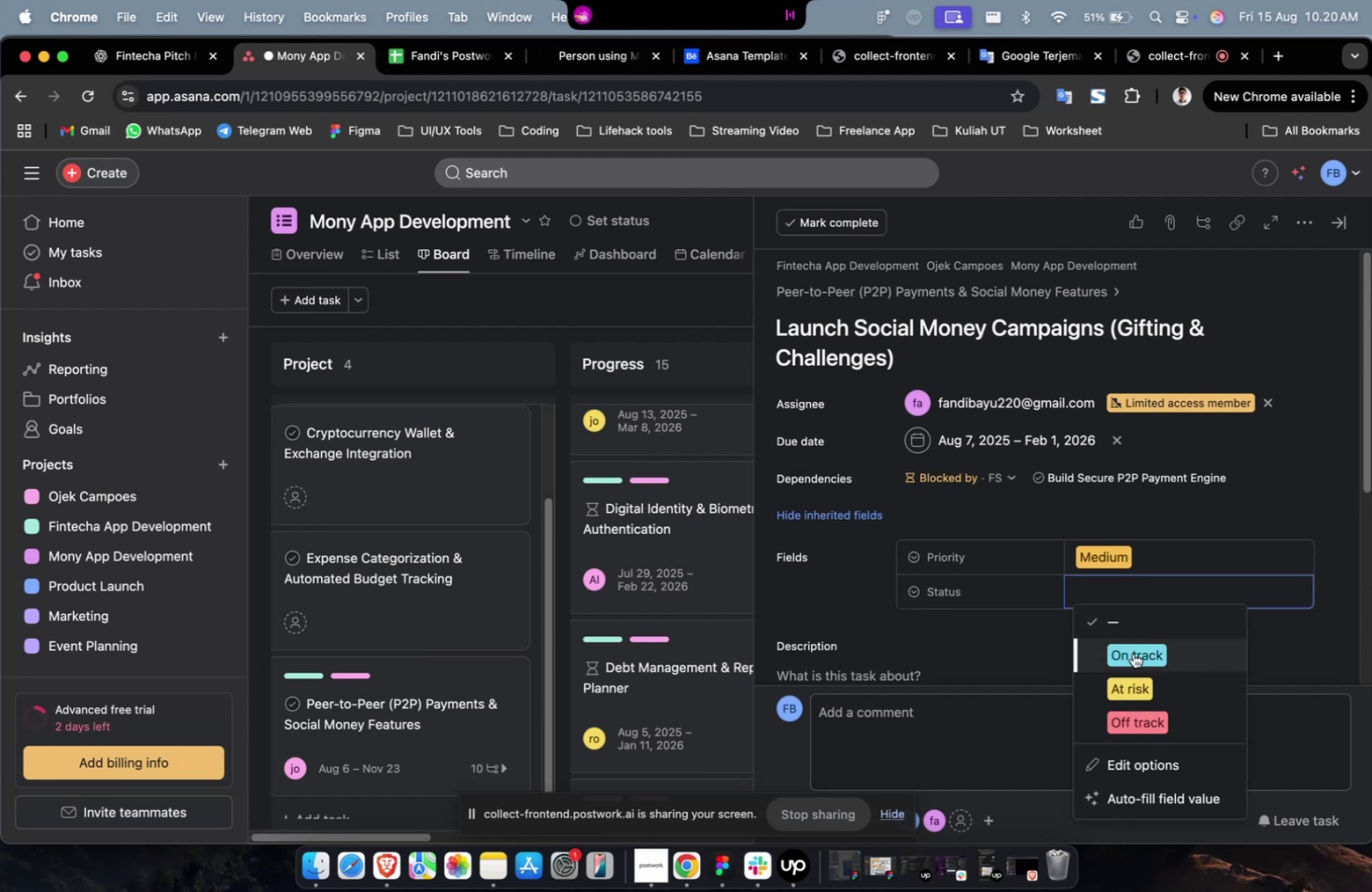 
triple_click([1132, 652])
 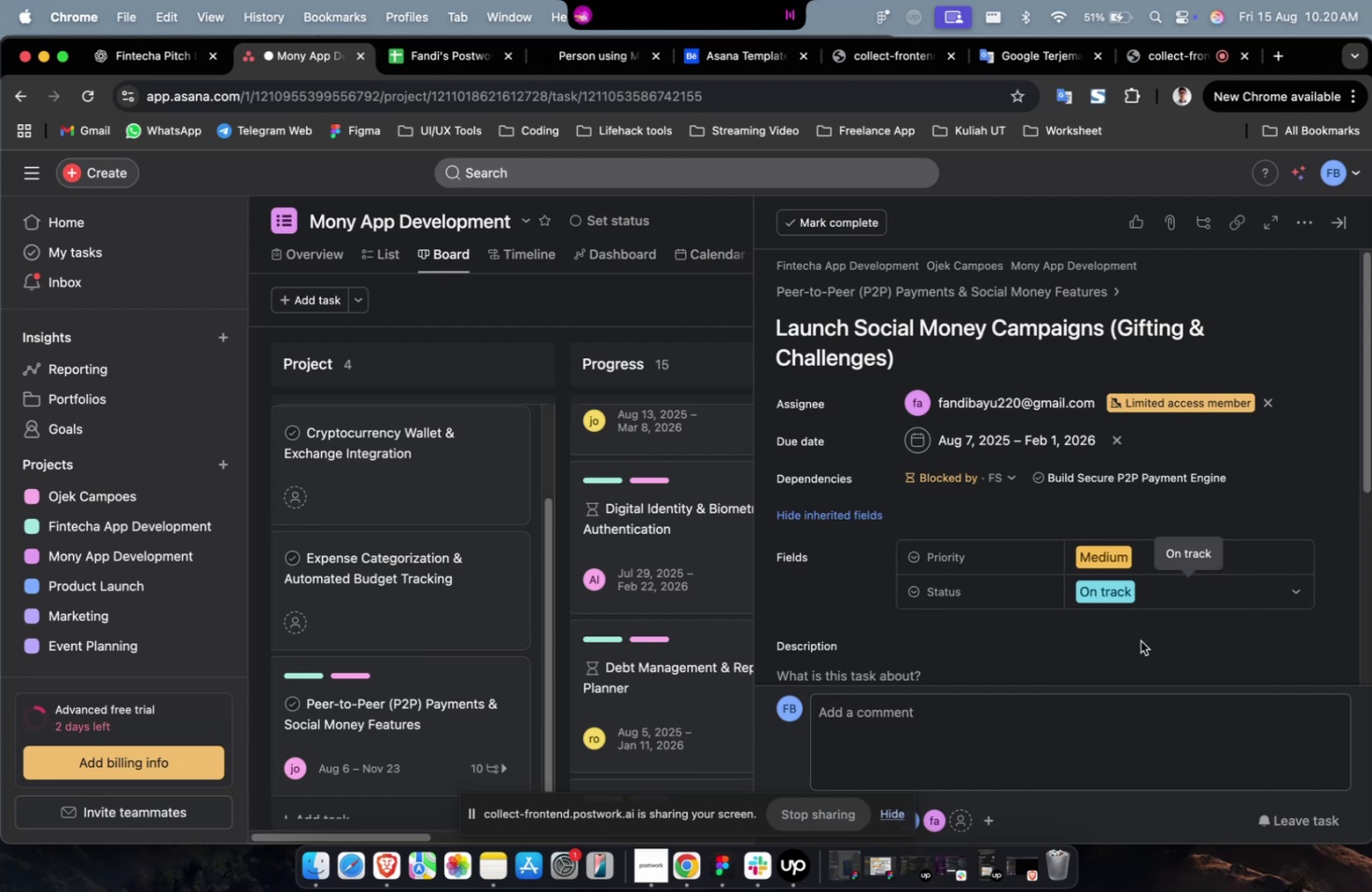 
wait(5.03)
 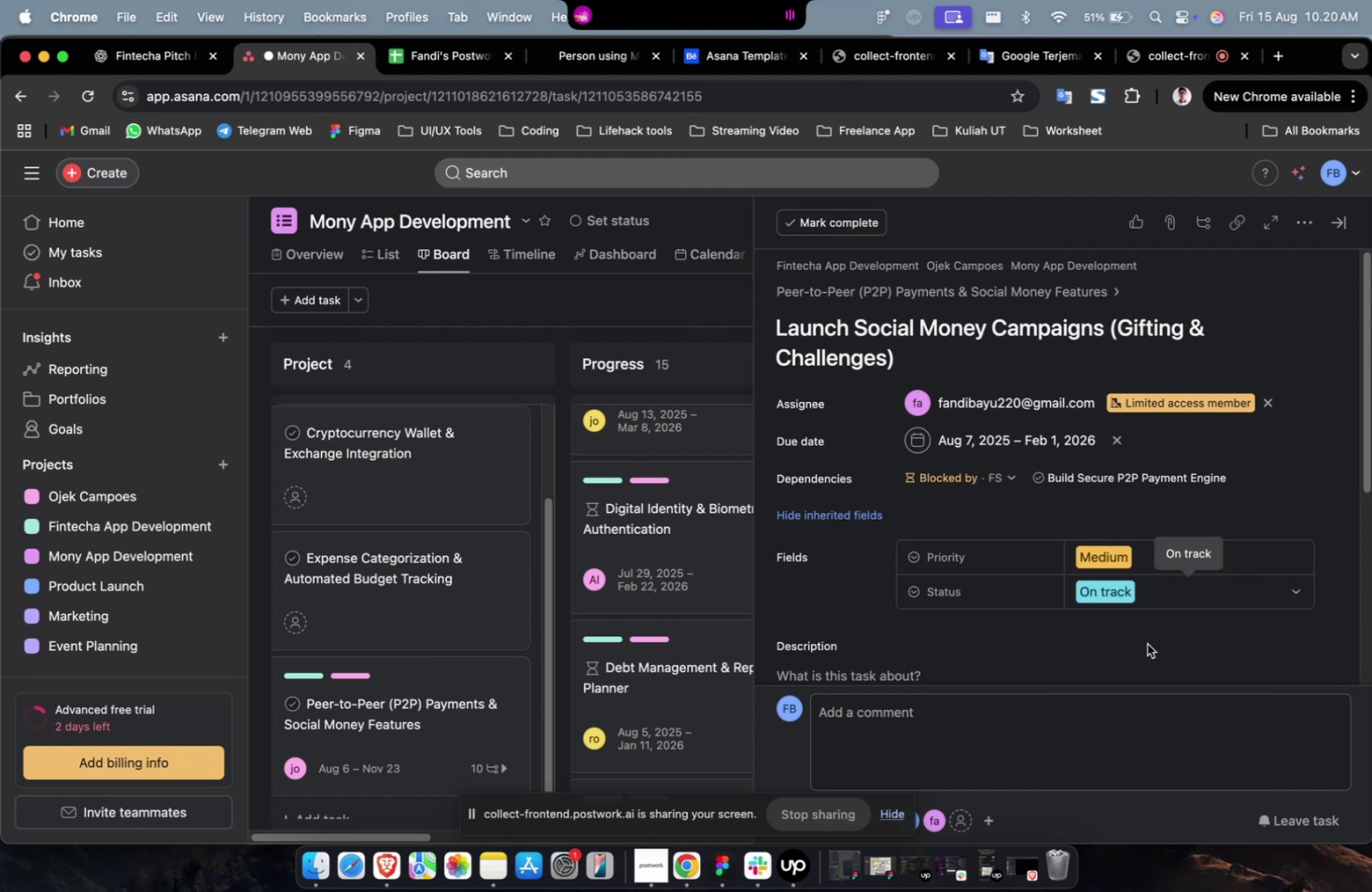 
scroll: coordinate [1024, 576], scroll_direction: down, amount: 4.0
 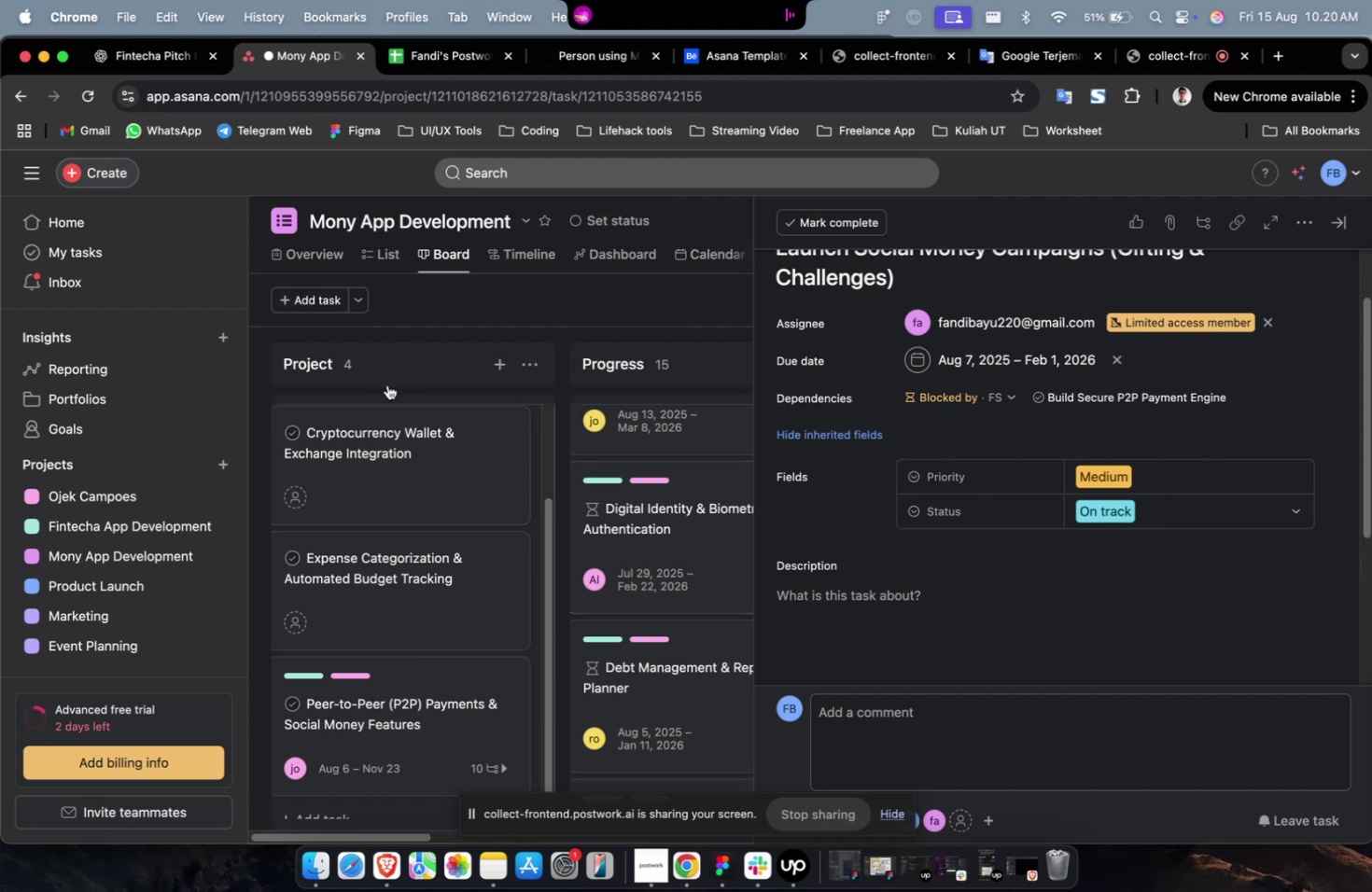 
wait(5.59)
 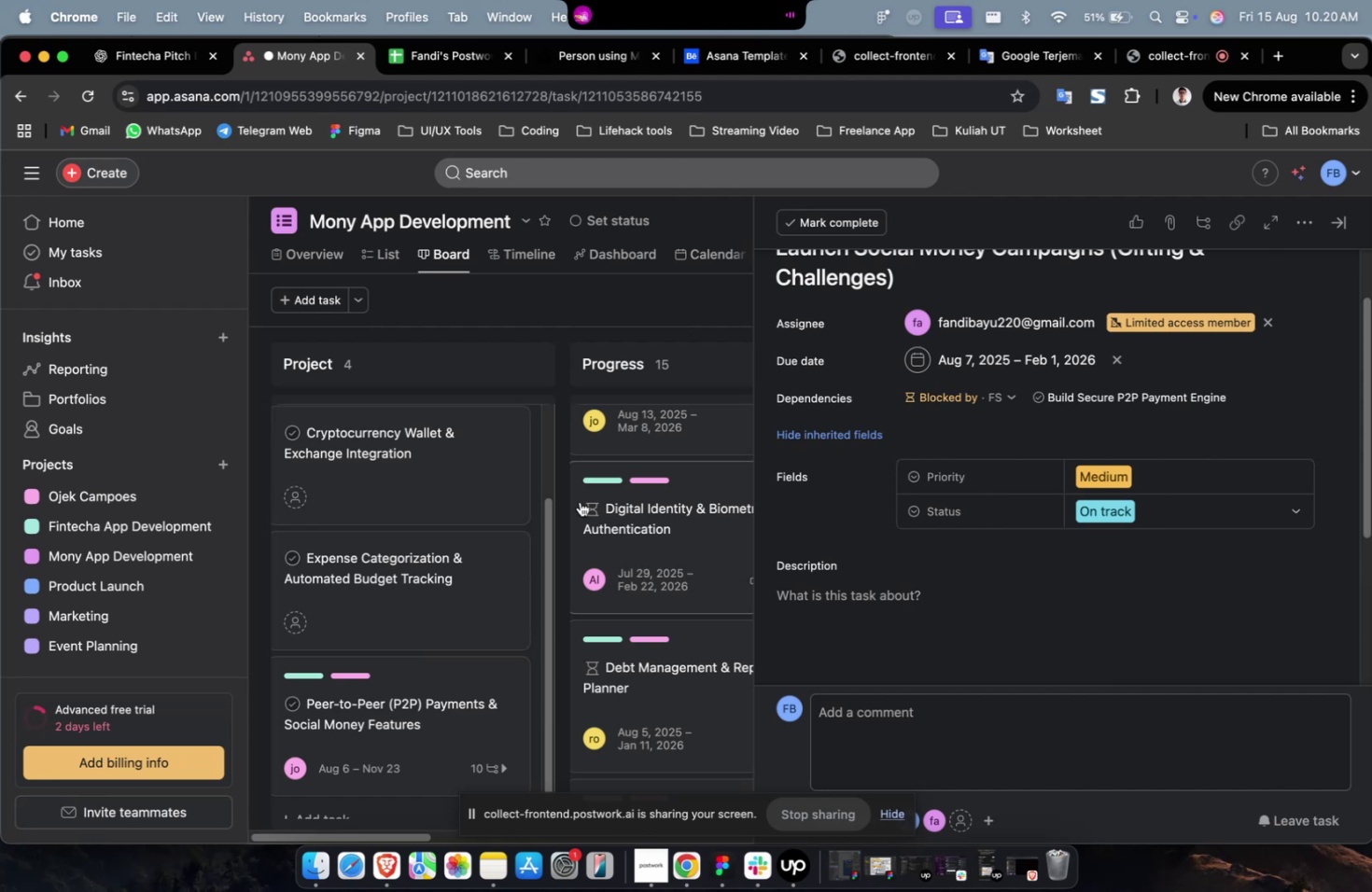 
left_click([152, 72])
 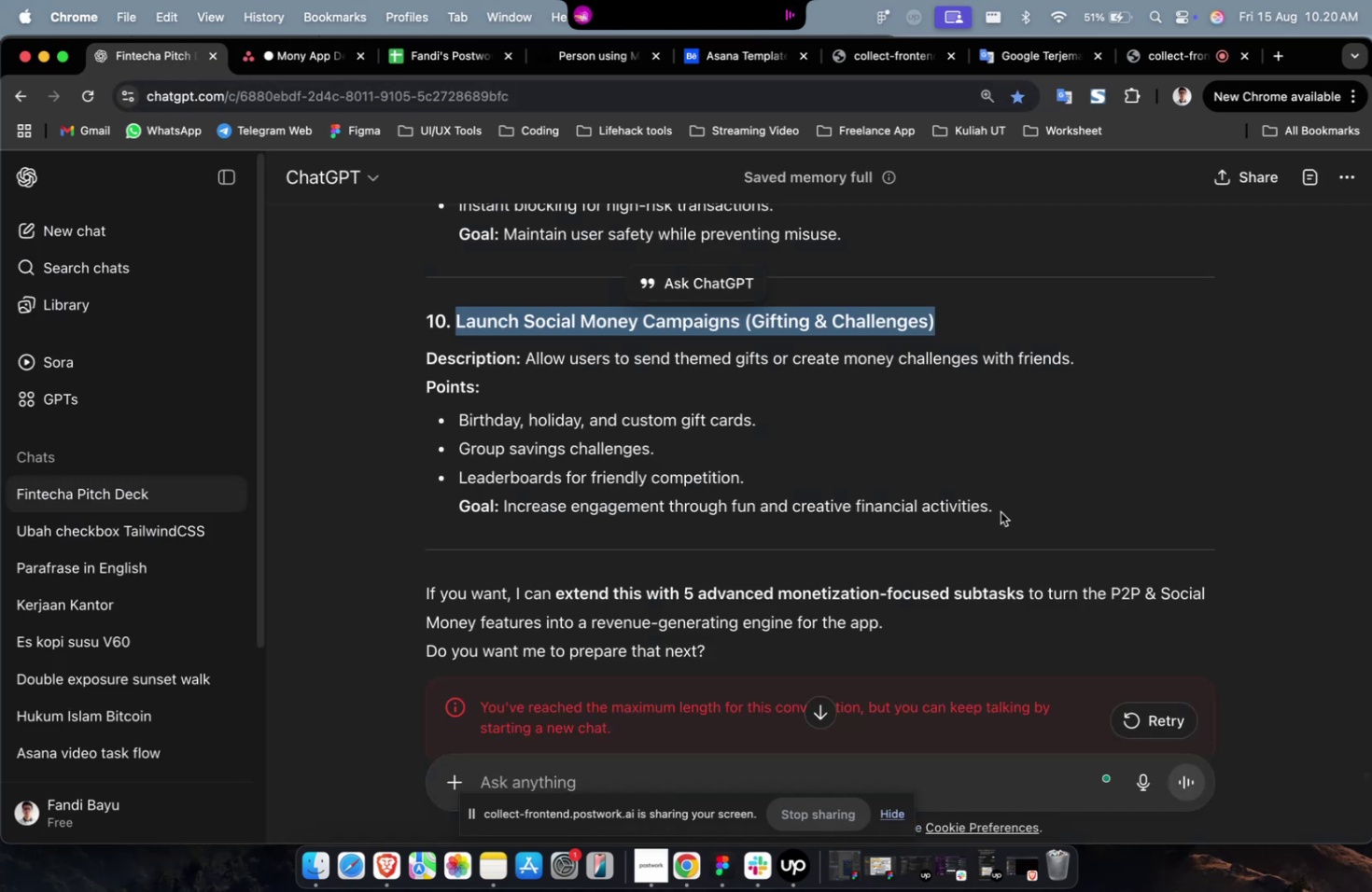 
left_click_drag(start_coordinate=[1024, 504], to_coordinate=[526, 363])
 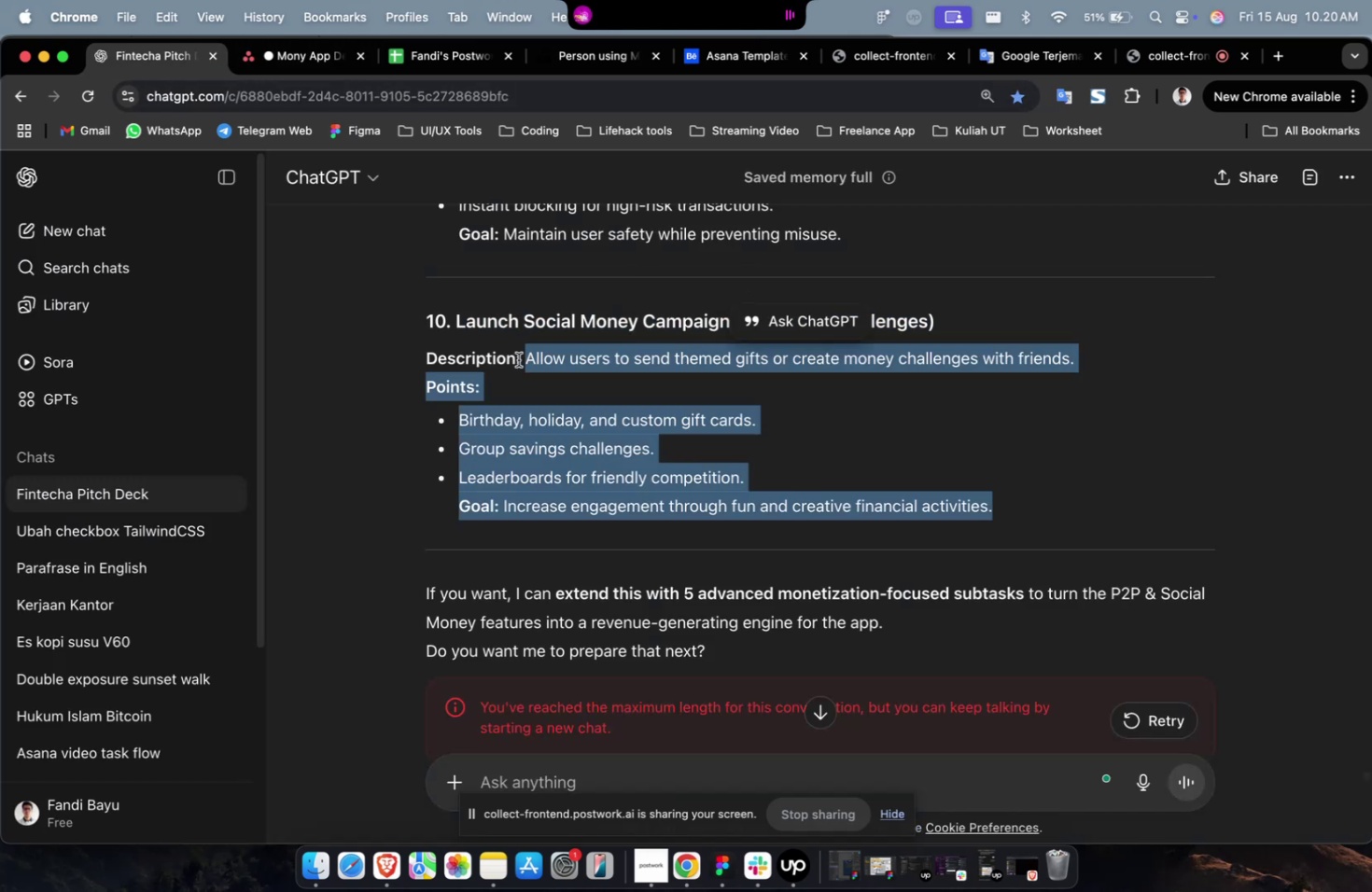 
key(Meta+C)
 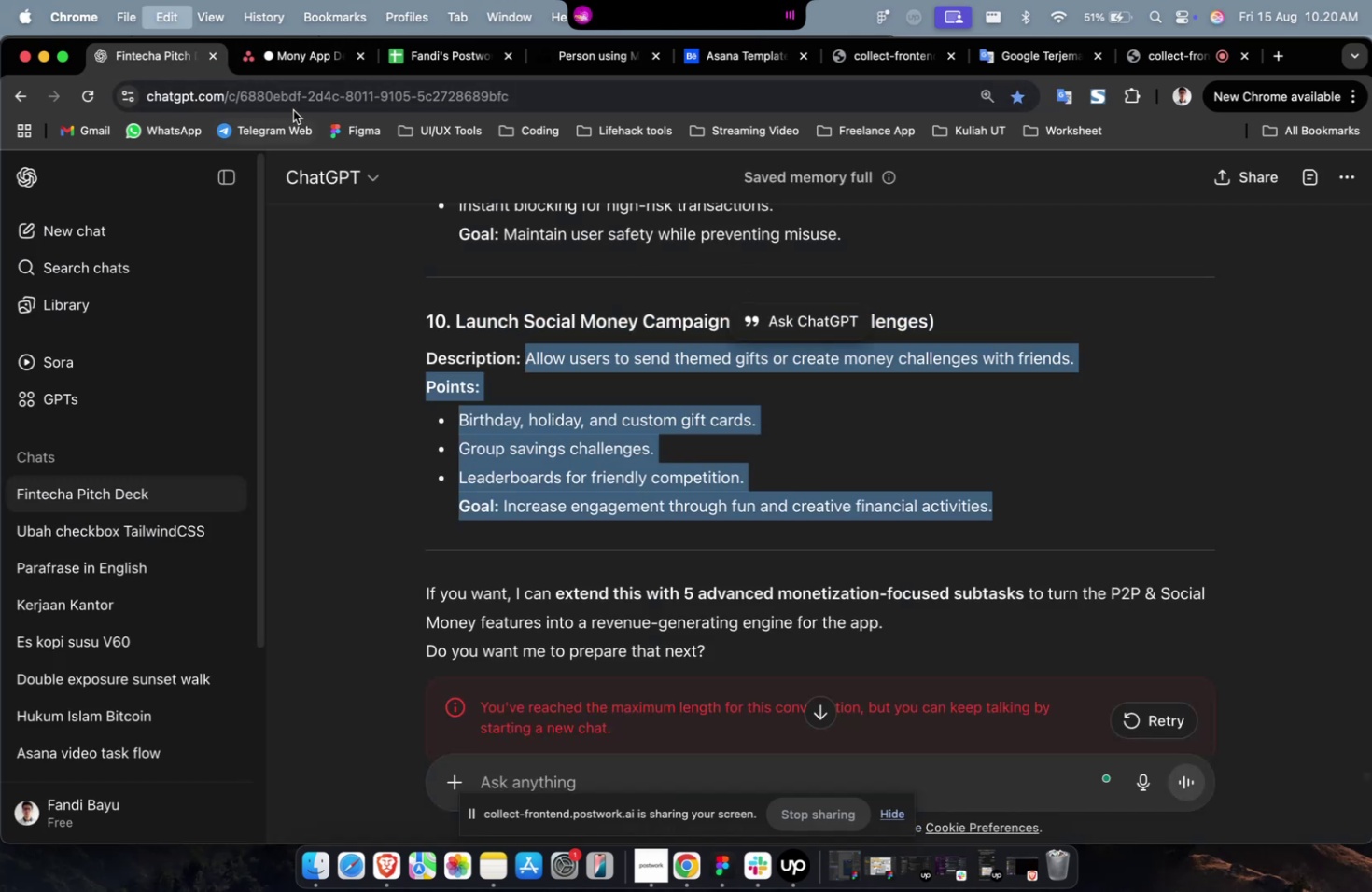 
key(Meta+C)
 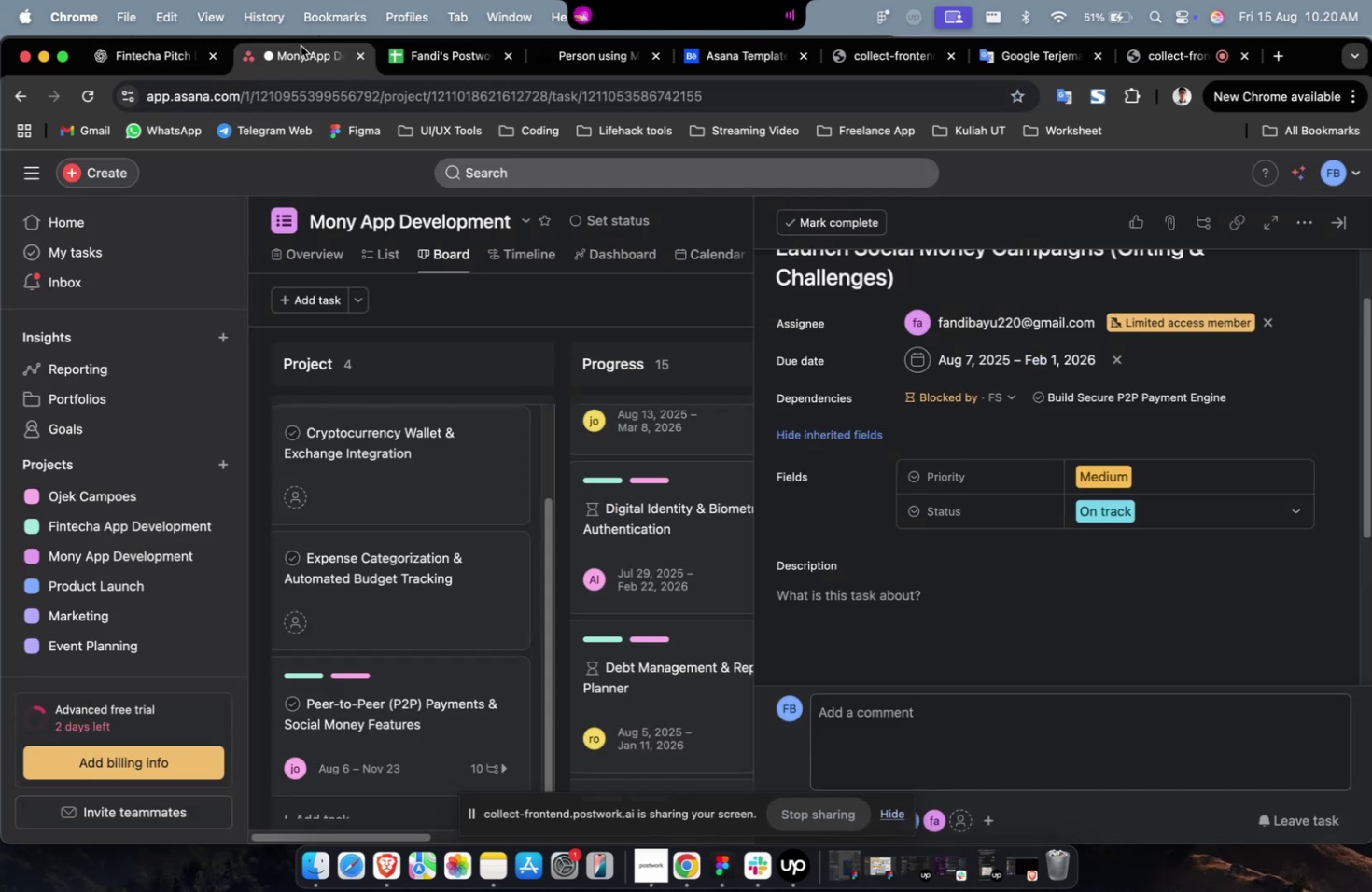 
left_click([301, 46])
 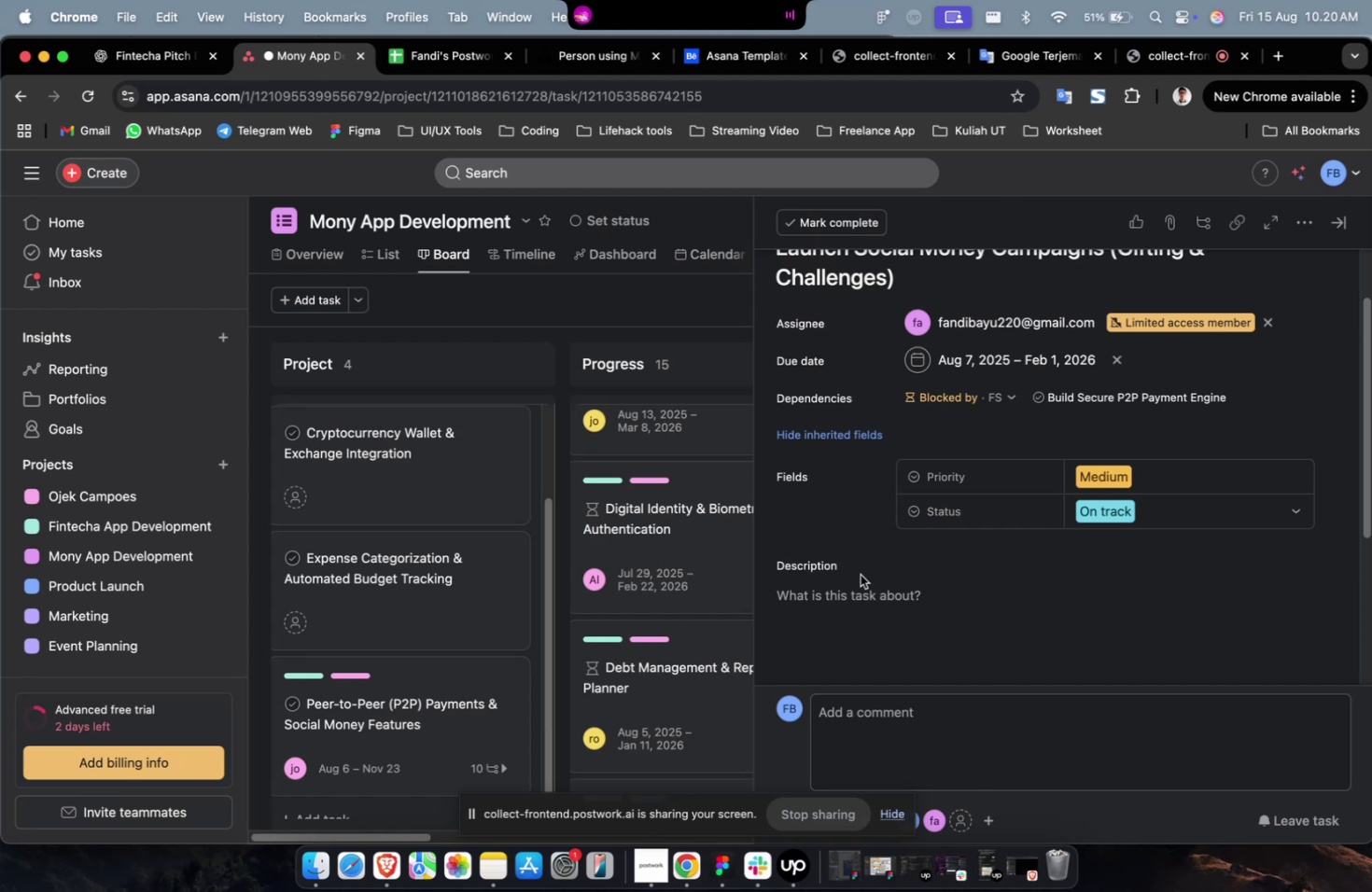 
double_click([860, 574])
 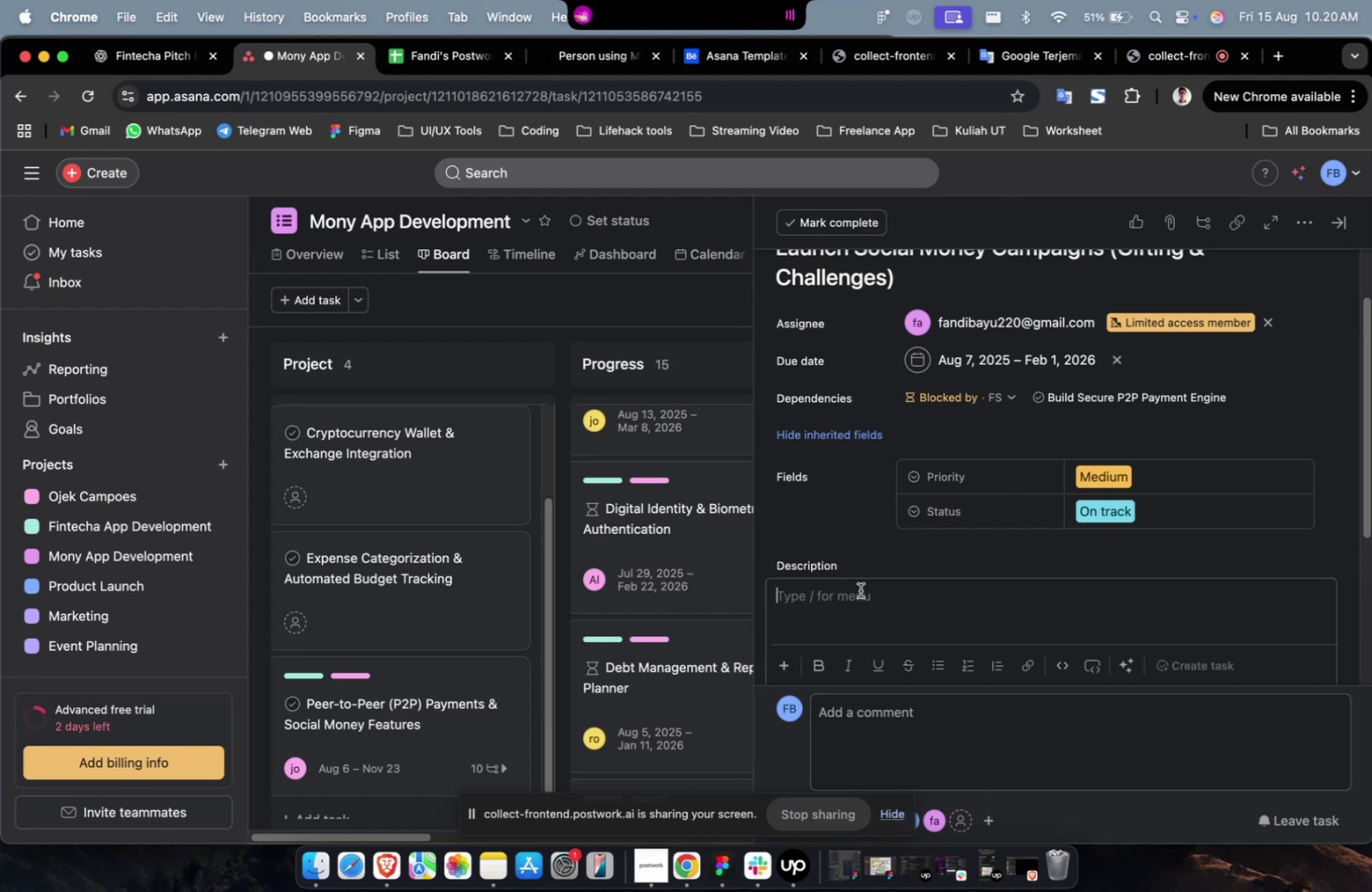 
key(Meta+V)
 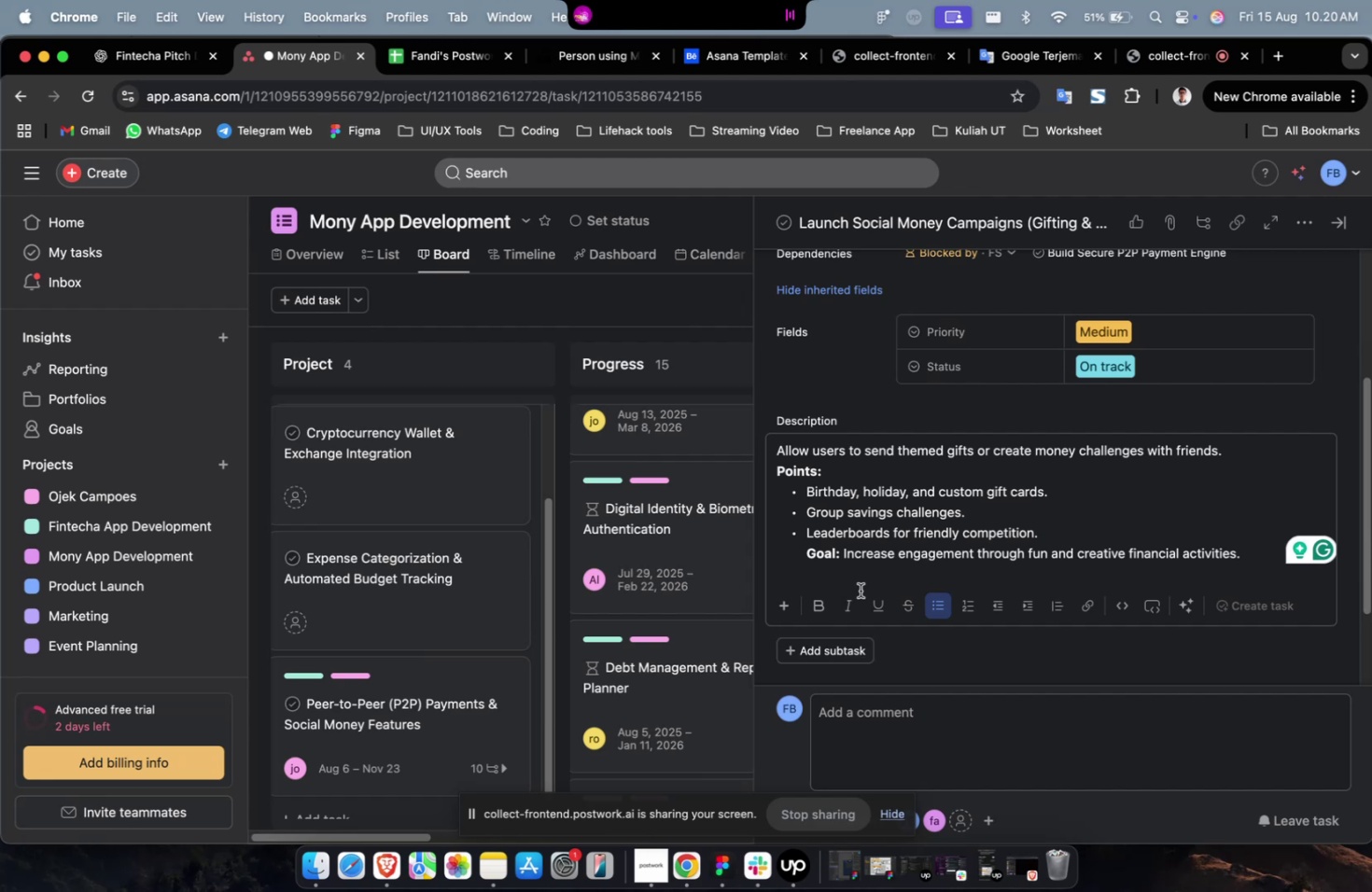 
wait(16.56)
 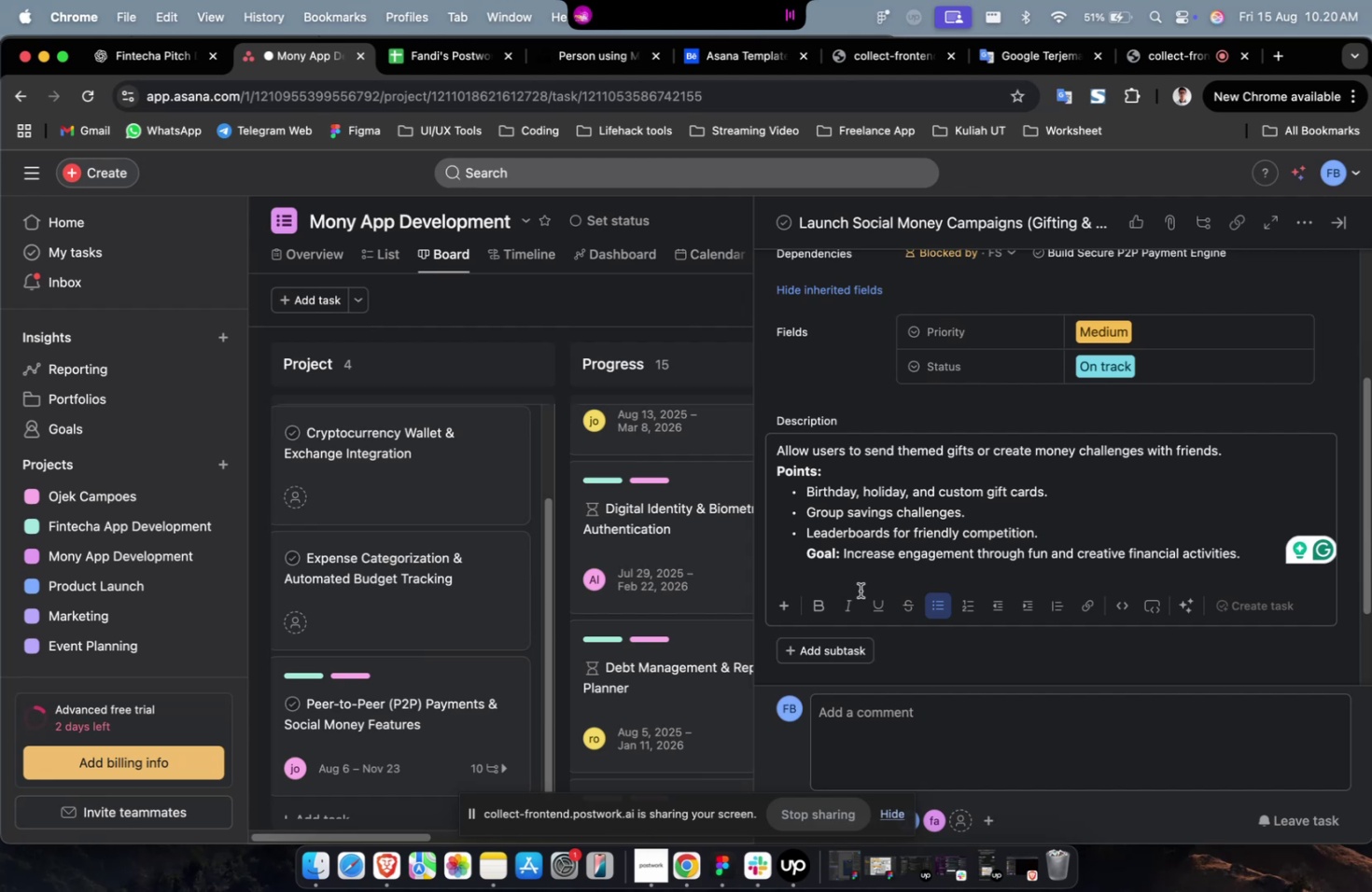 
scroll: coordinate [1010, 599], scroll_direction: down, amount: 41.0
 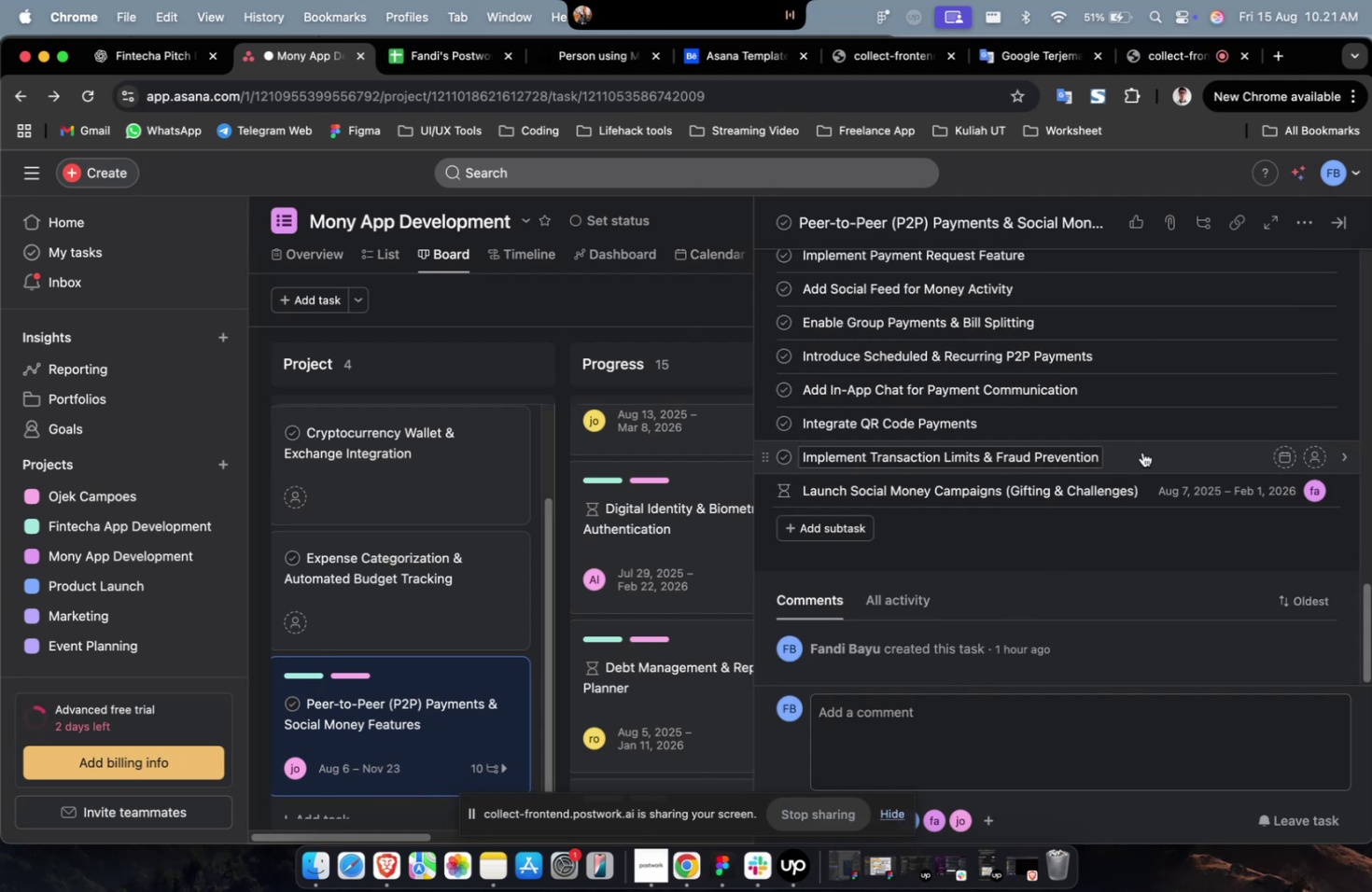 
left_click([1142, 453])
 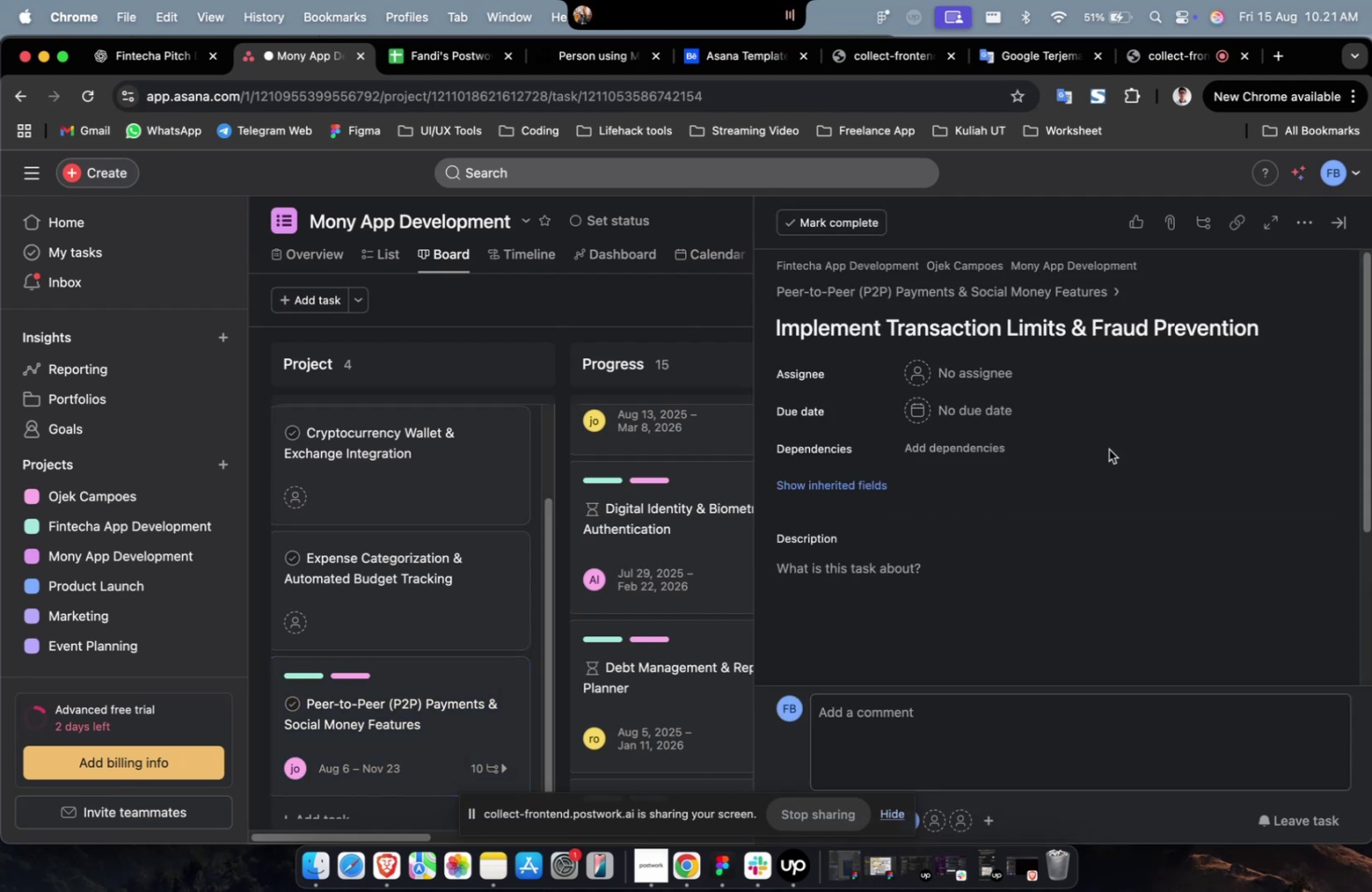 
left_click([990, 377])
 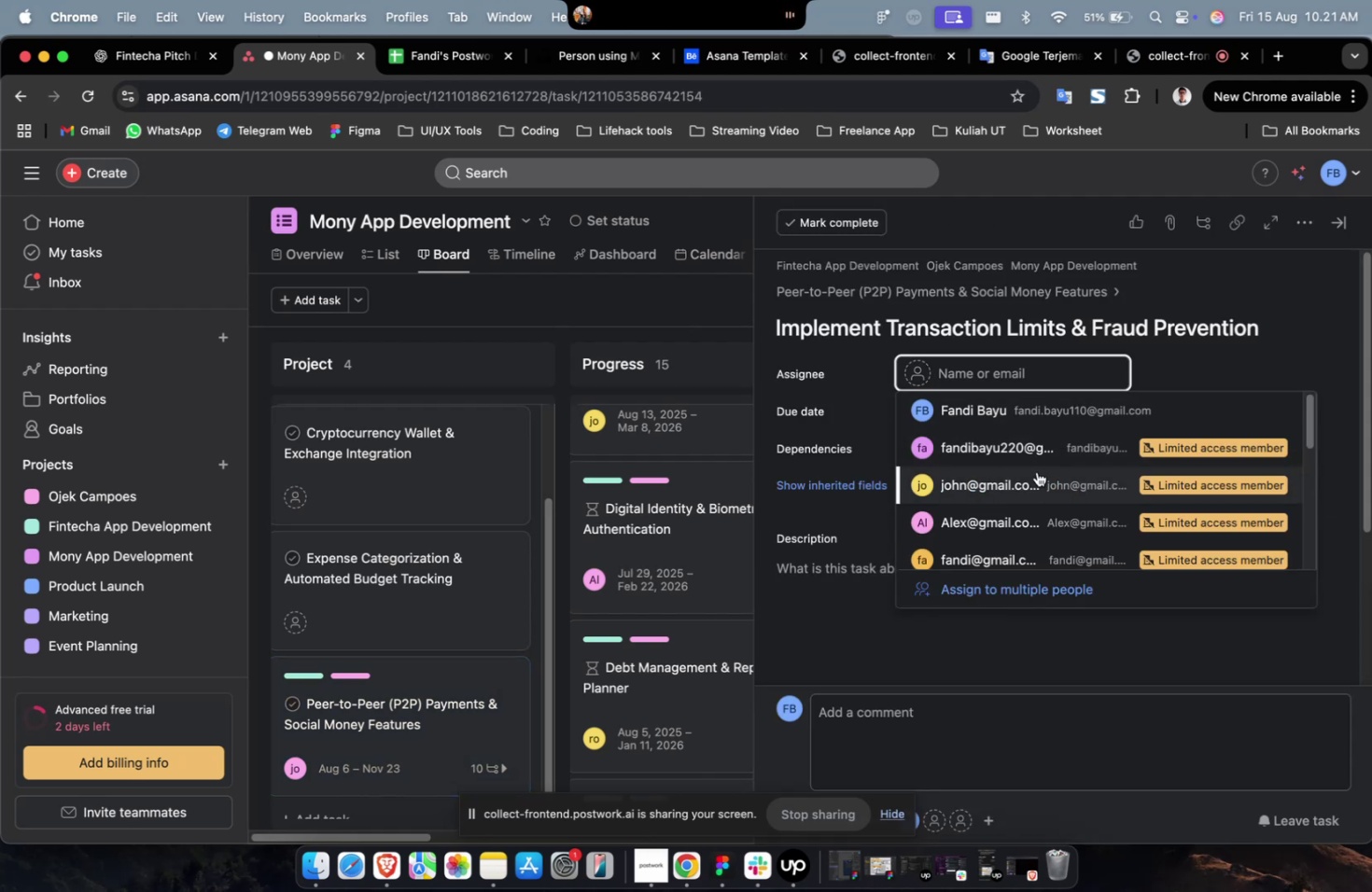 
double_click([1036, 471])
 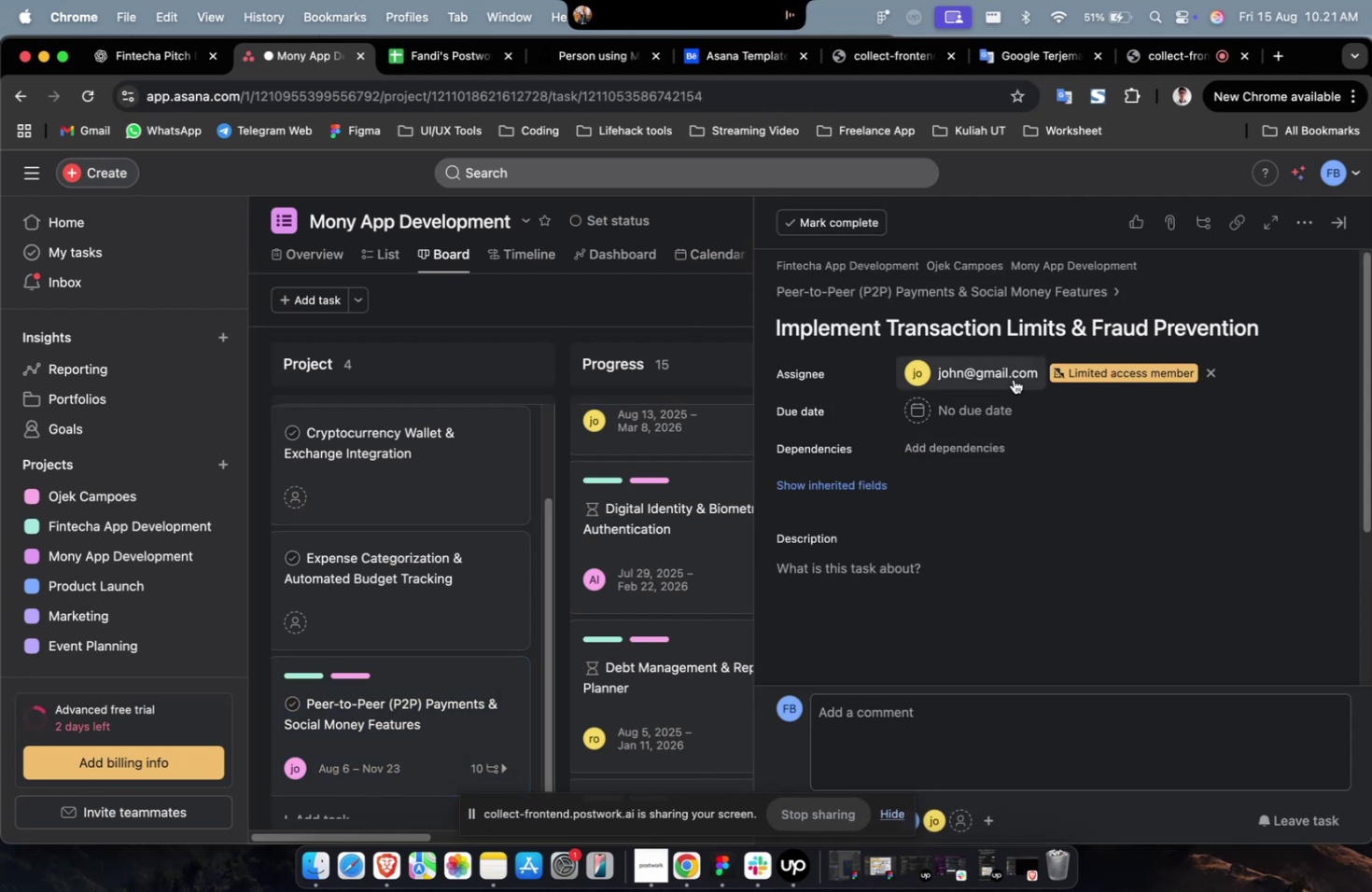 
triple_click([1013, 379])
 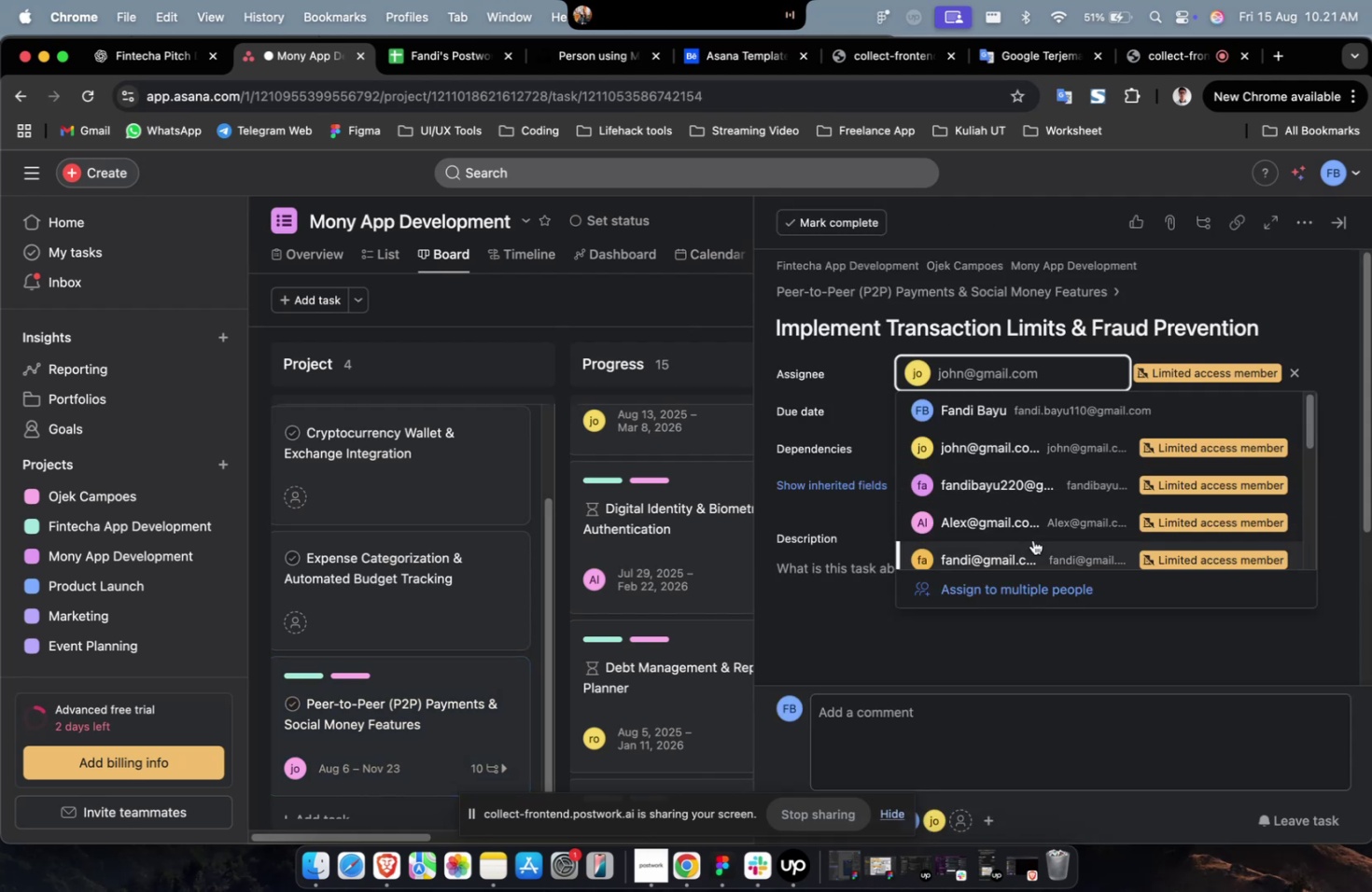 
triple_click([1032, 539])
 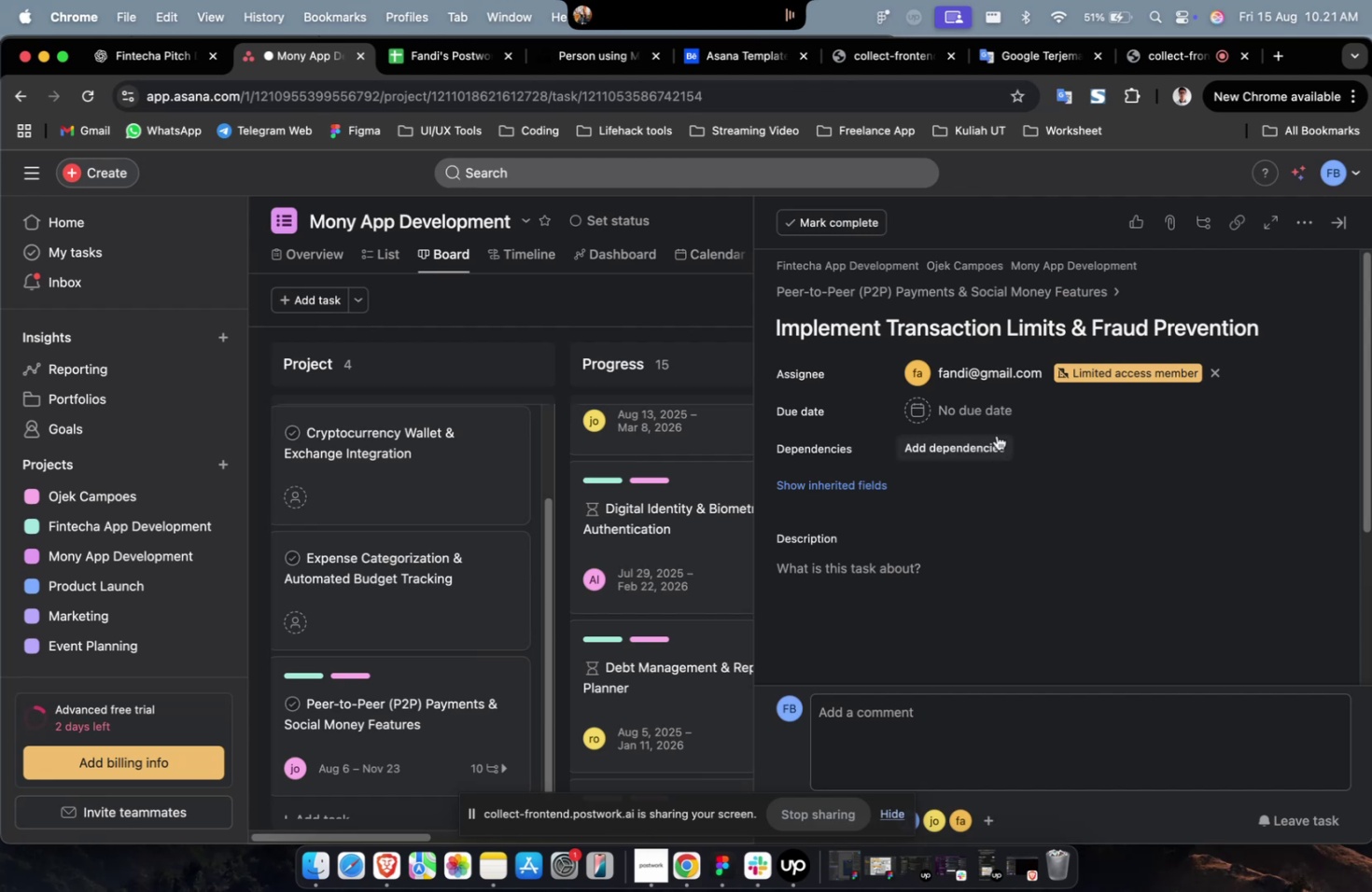 
double_click([976, 448])
 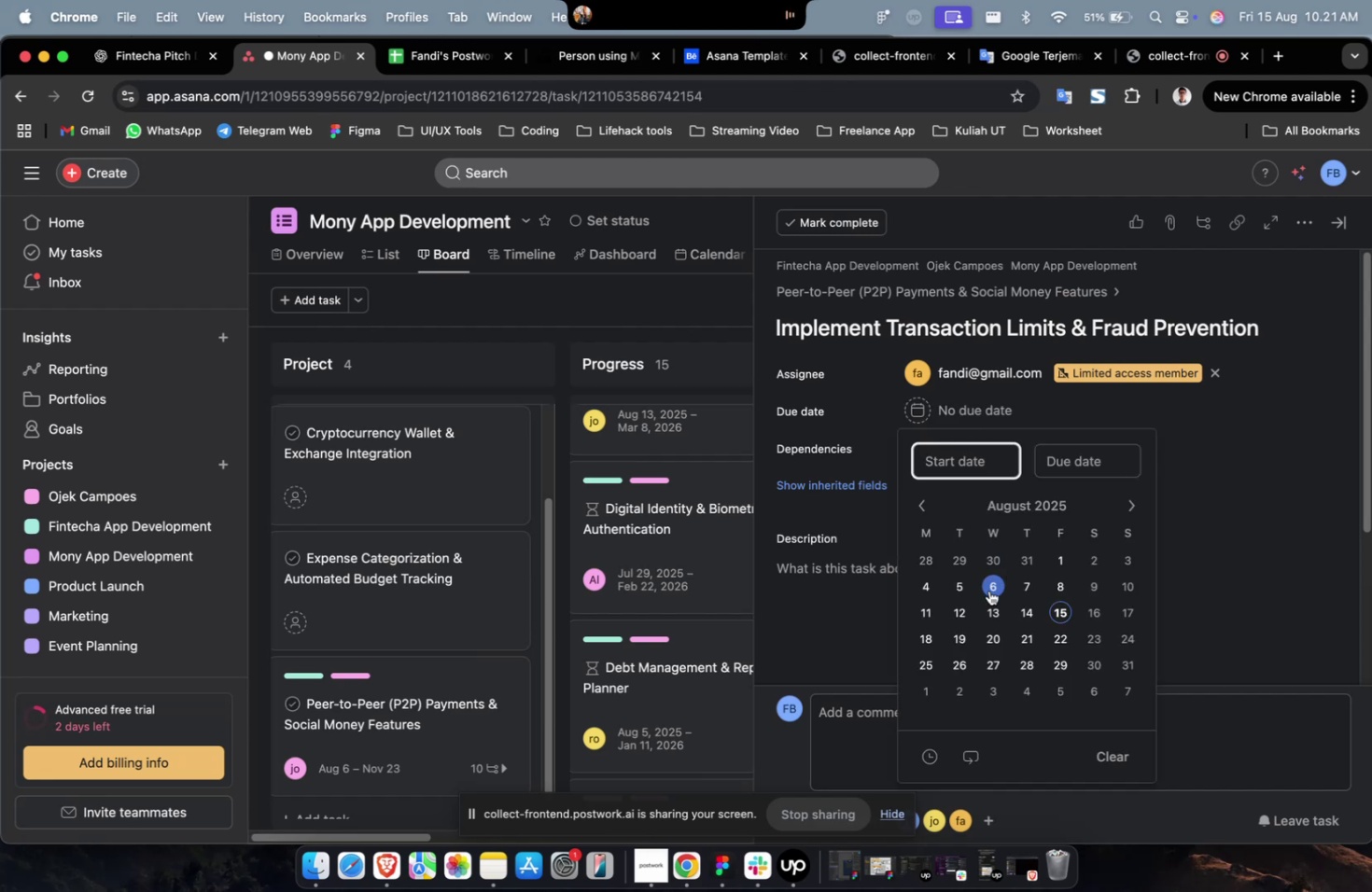 
left_click([988, 590])
 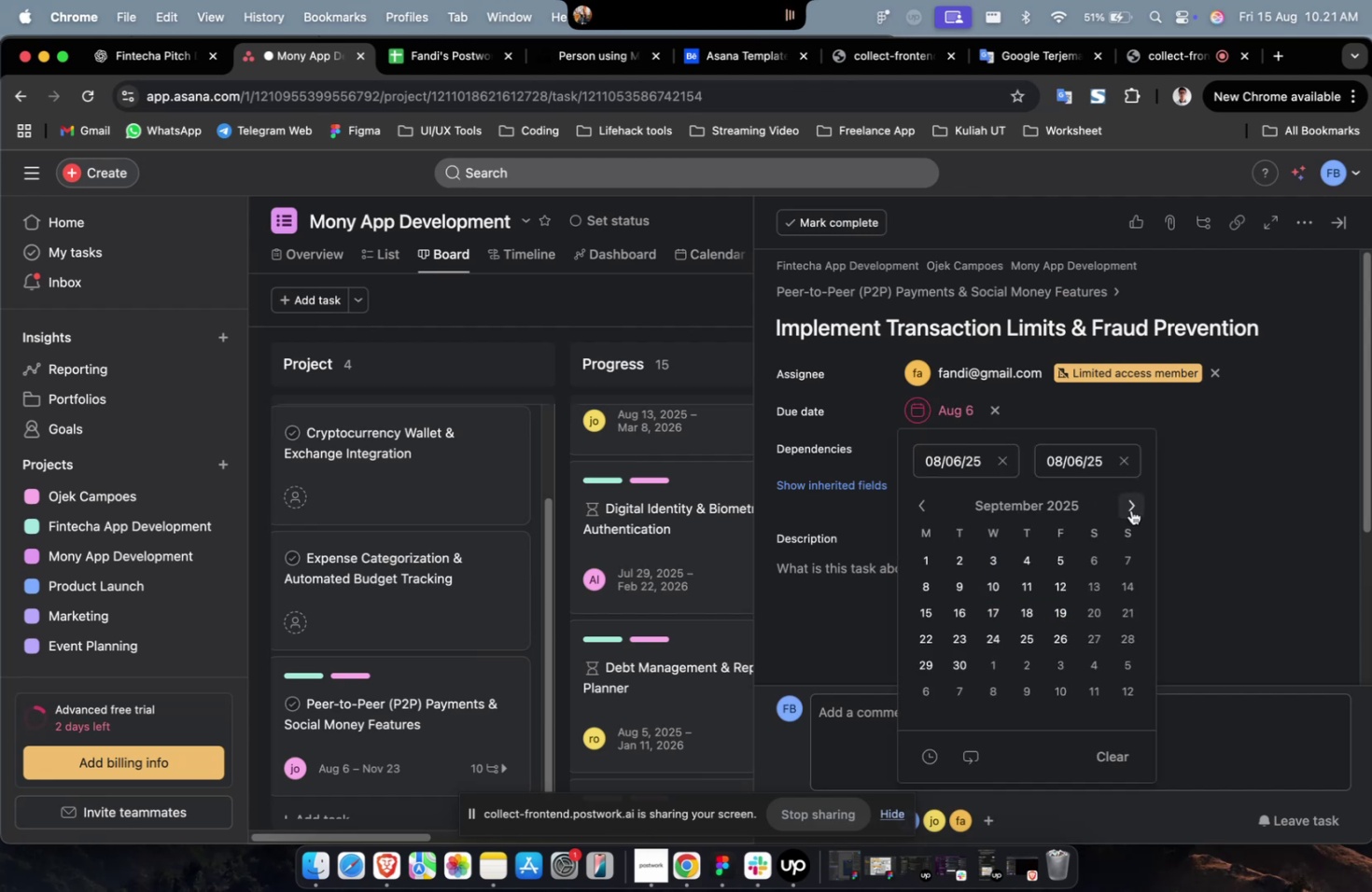 
triple_click([1130, 509])
 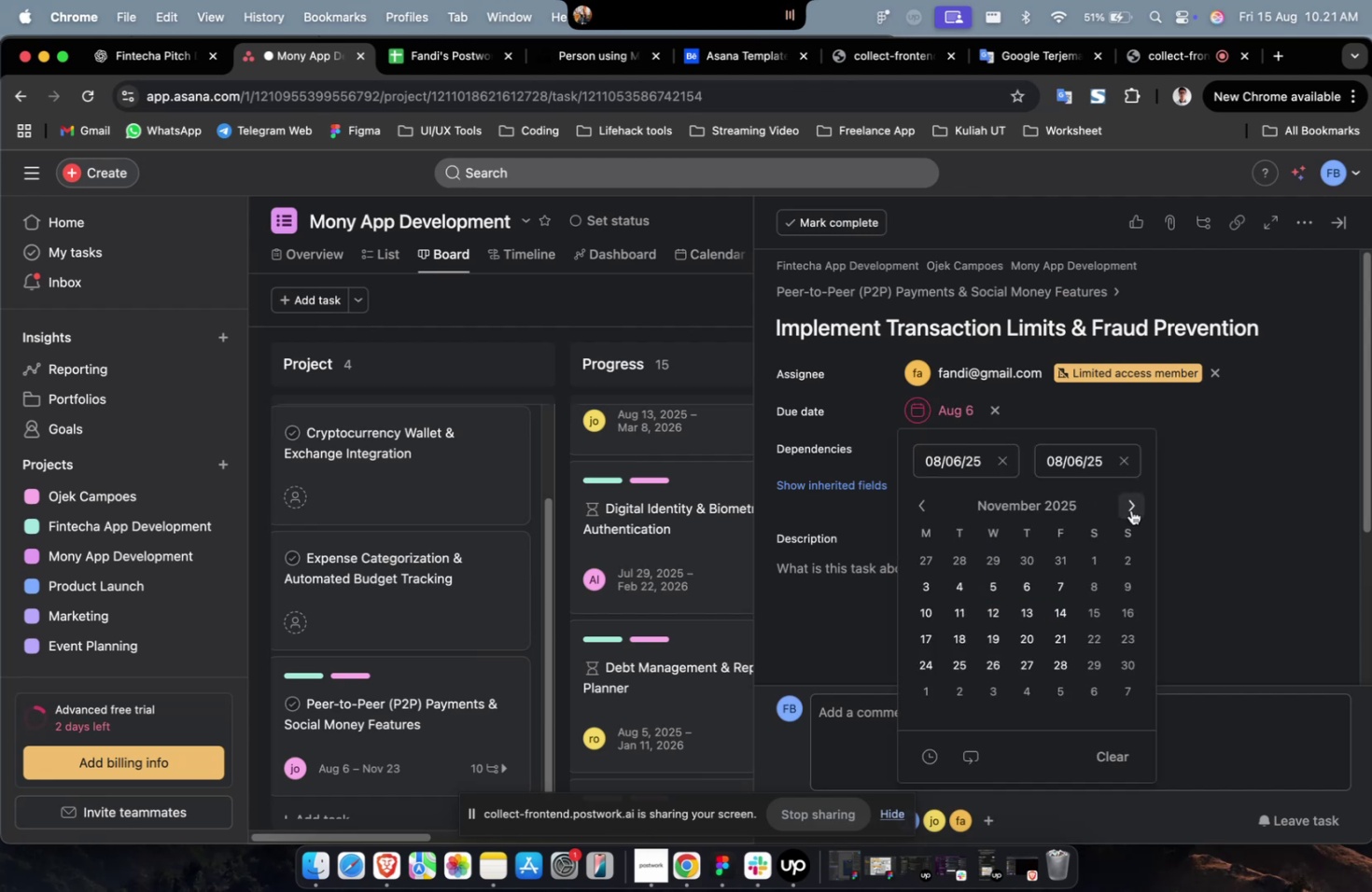 
triple_click([1130, 509])
 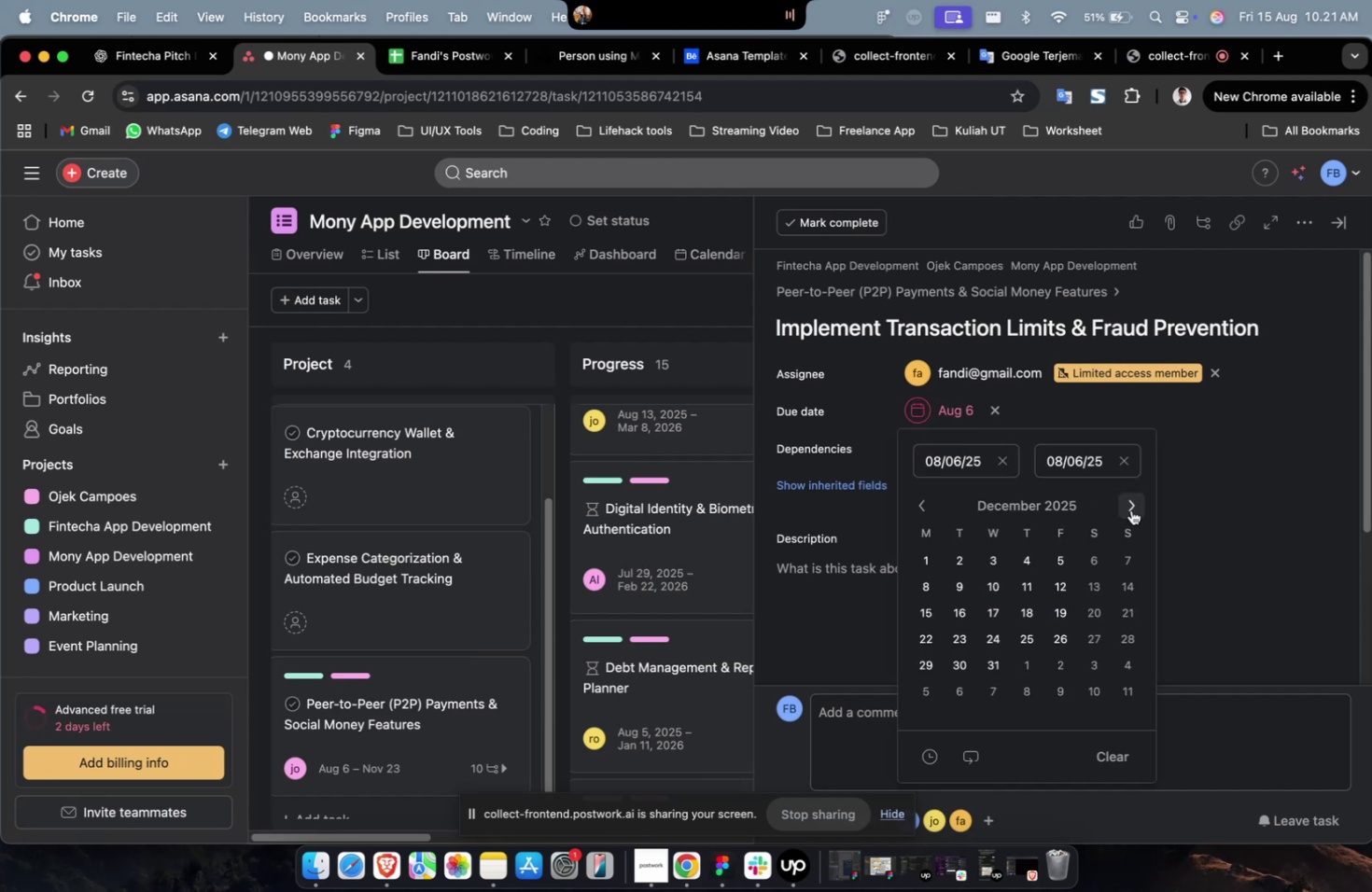 
triple_click([1130, 509])
 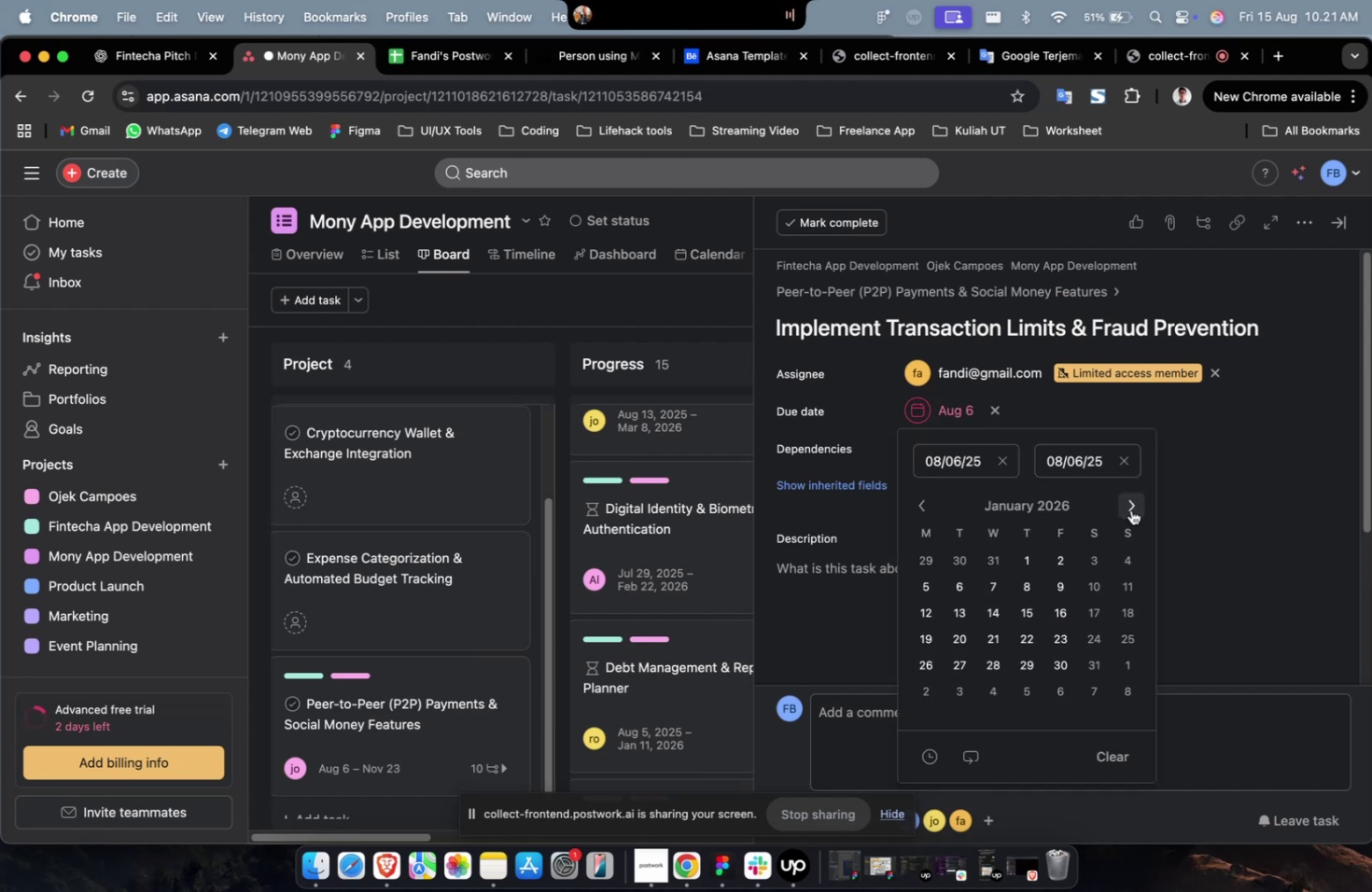 
triple_click([1130, 509])
 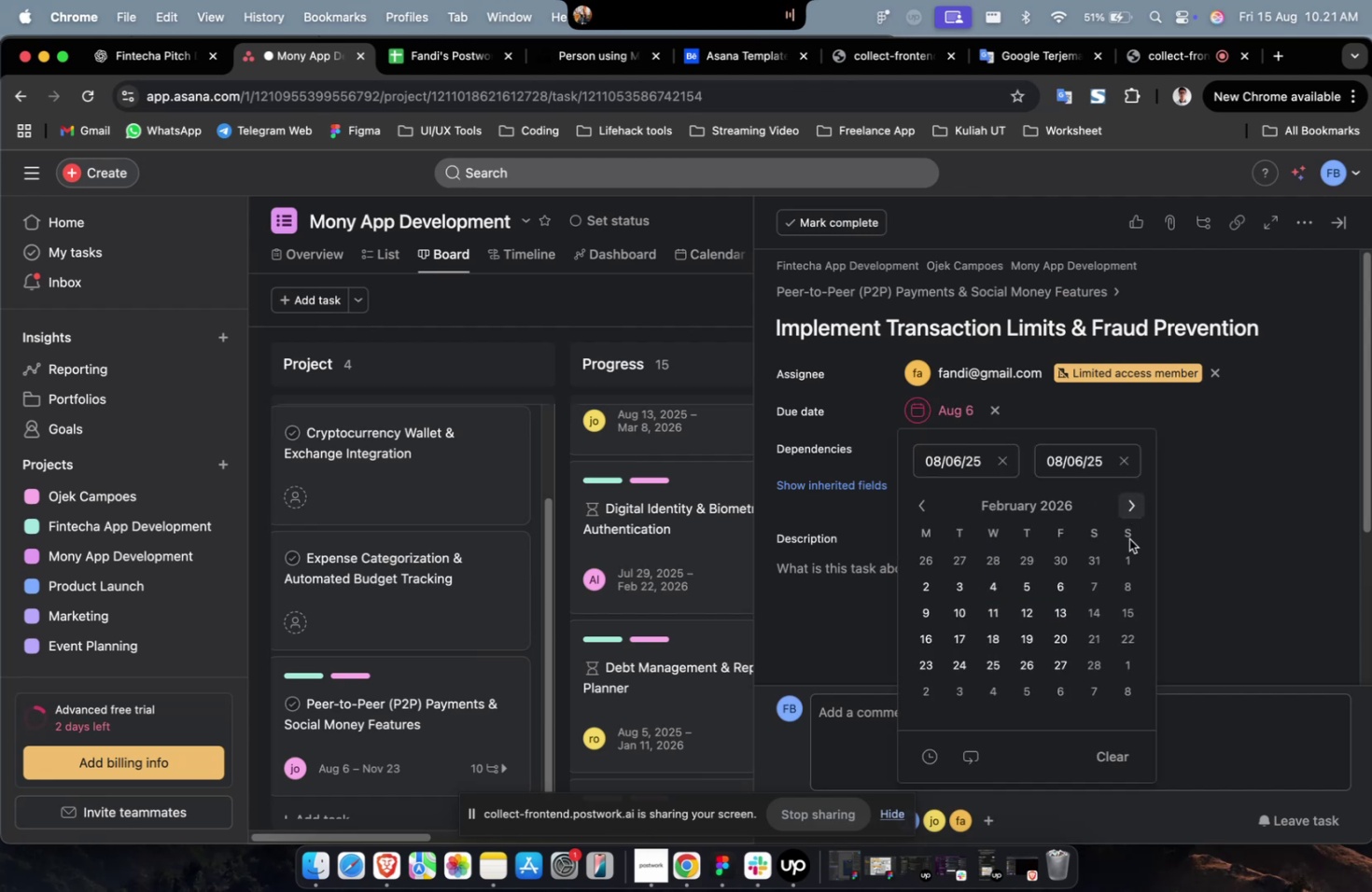 
triple_click([1130, 509])
 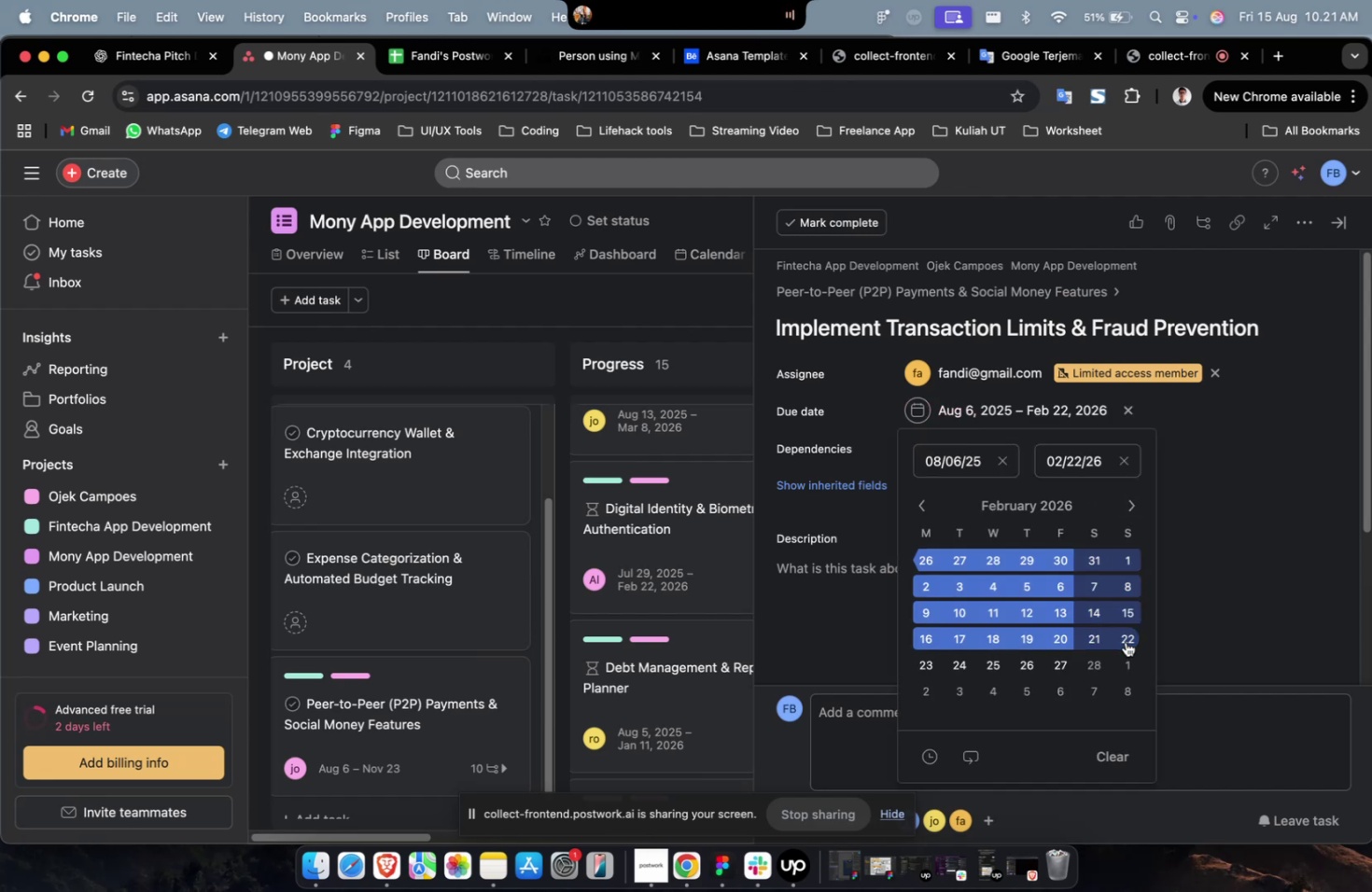 
triple_click([1125, 641])
 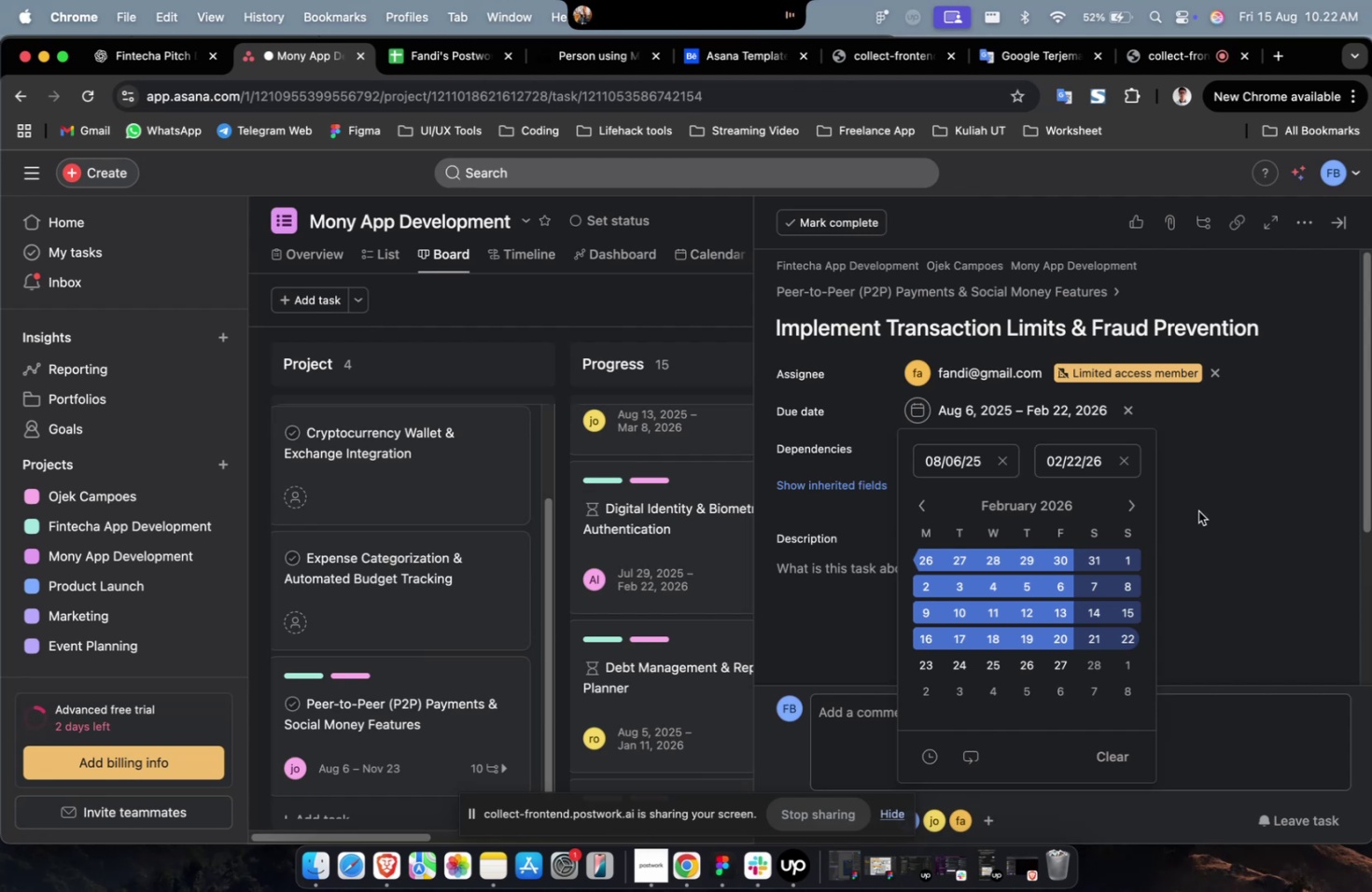 
wait(52.29)
 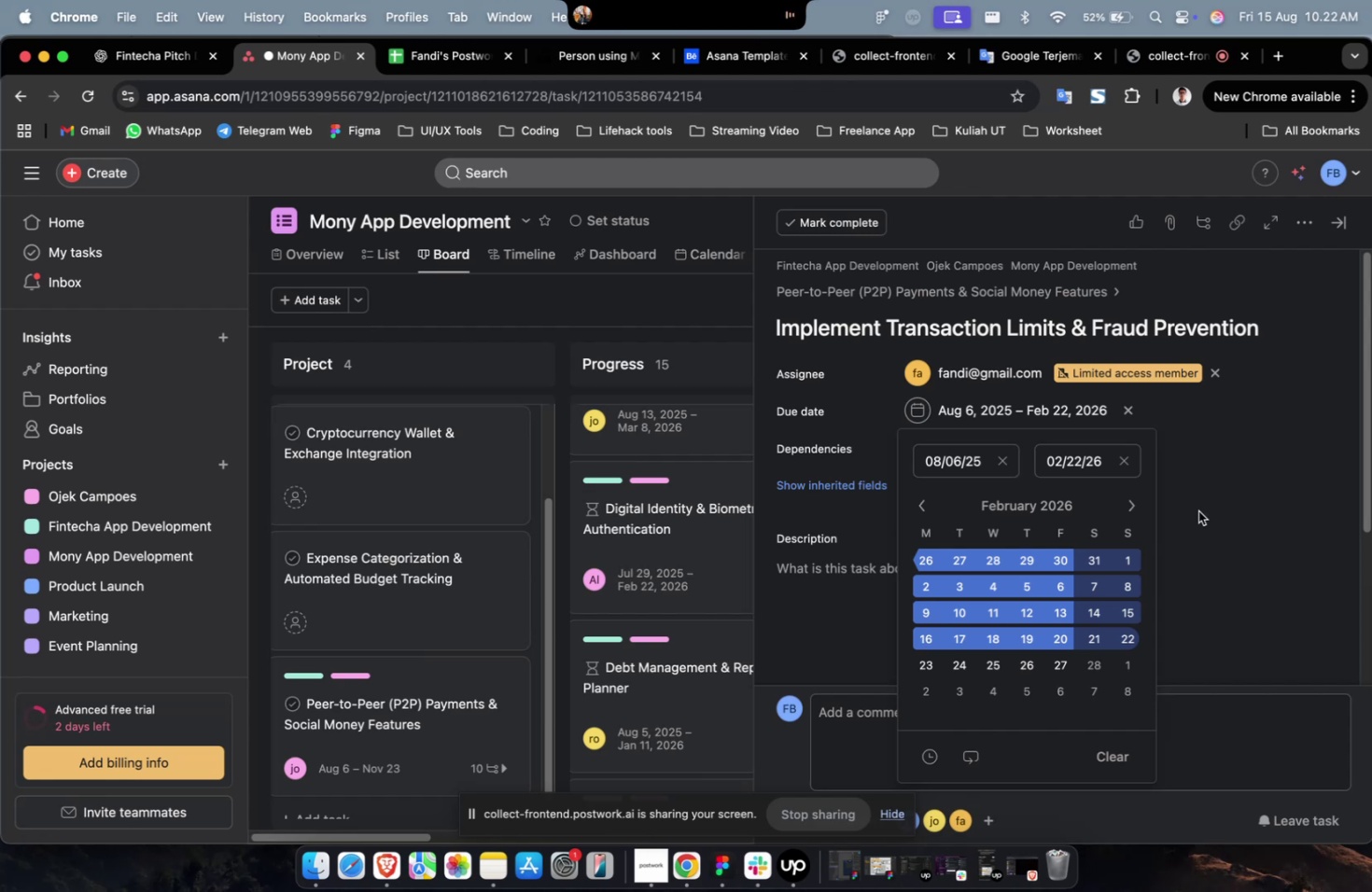 
left_click([1197, 510])
 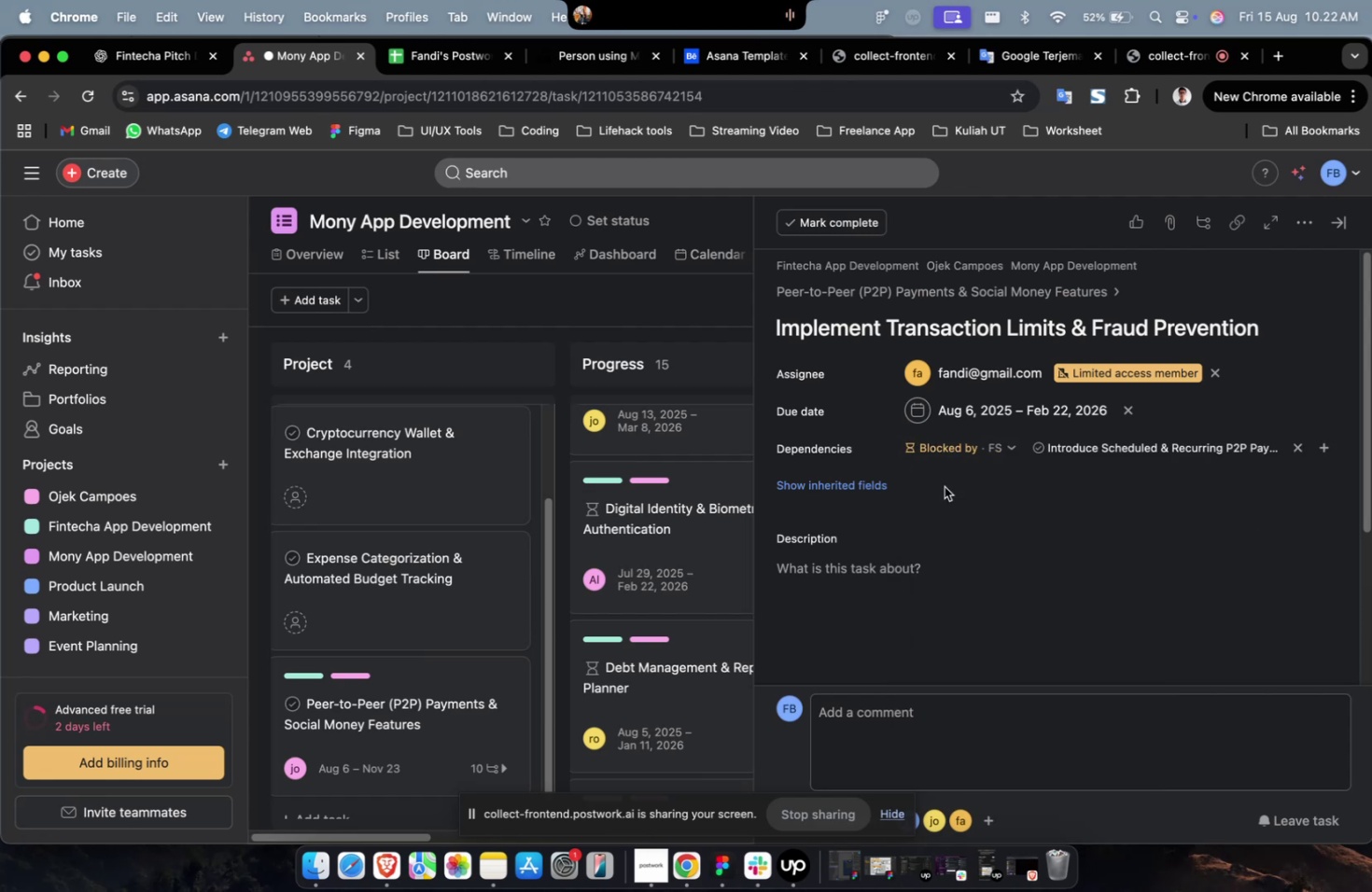 
triple_click([846, 492])
 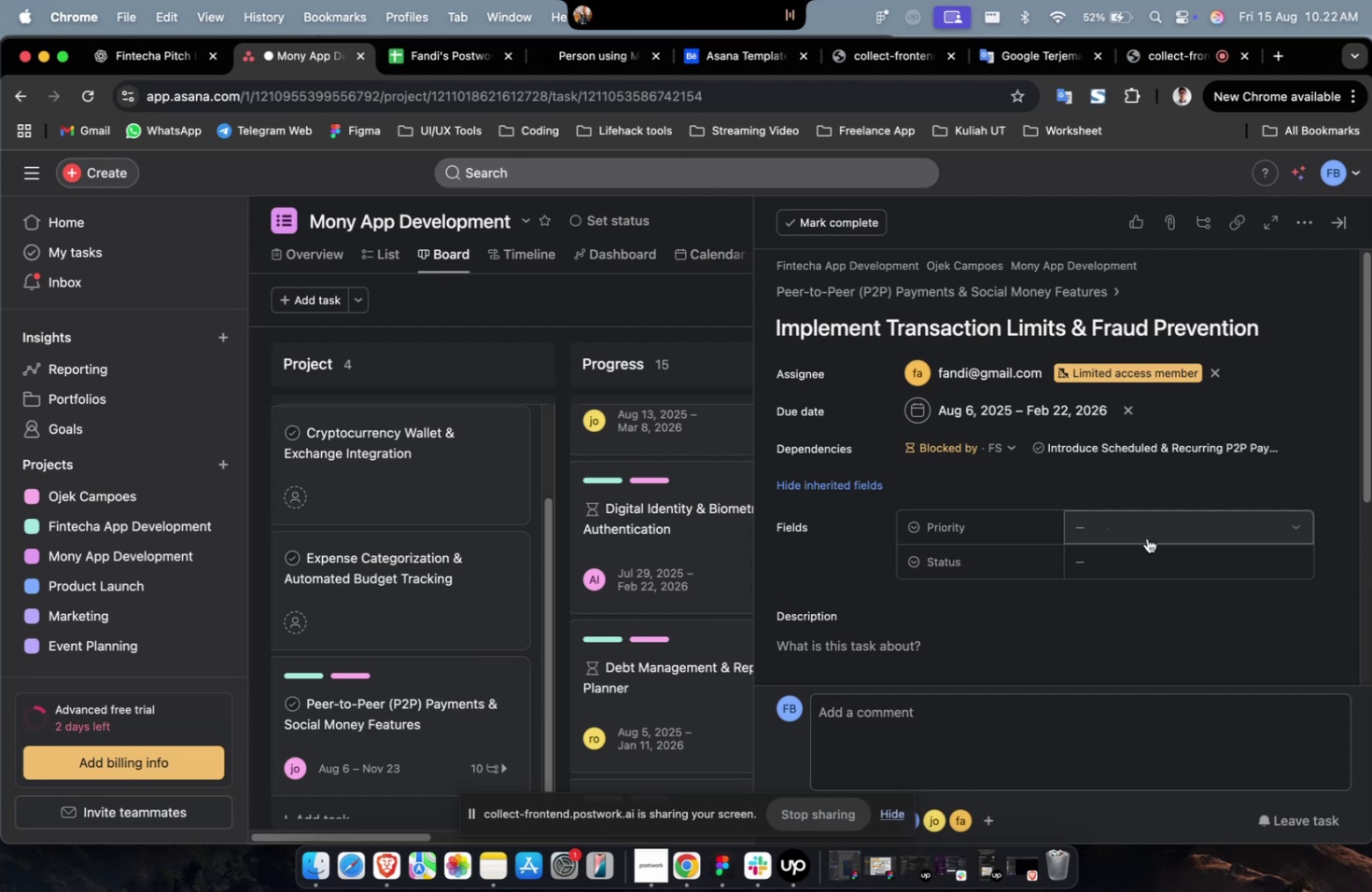 
left_click([1146, 537])
 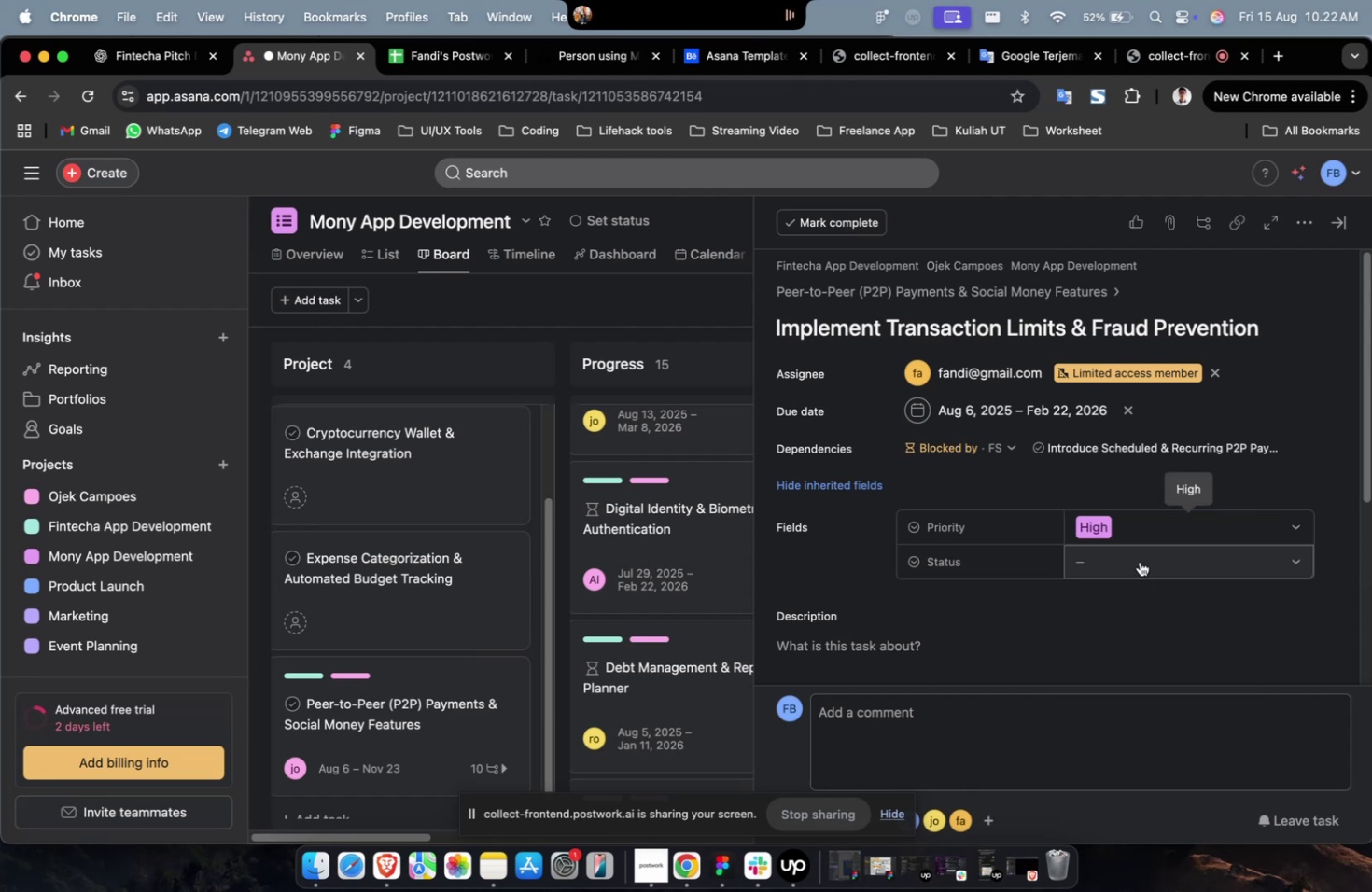 
triple_click([1139, 561])
 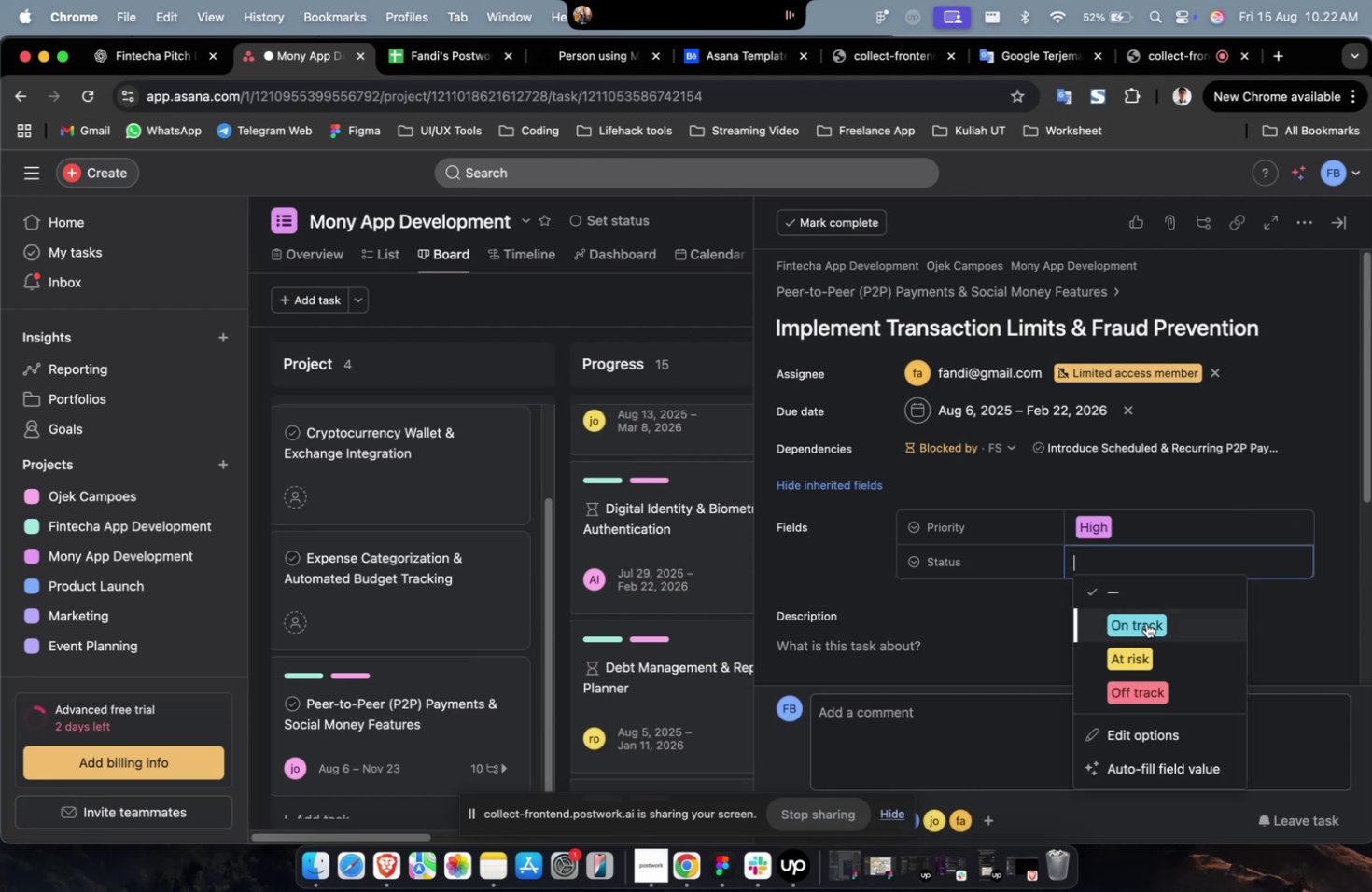 
triple_click([1145, 622])
 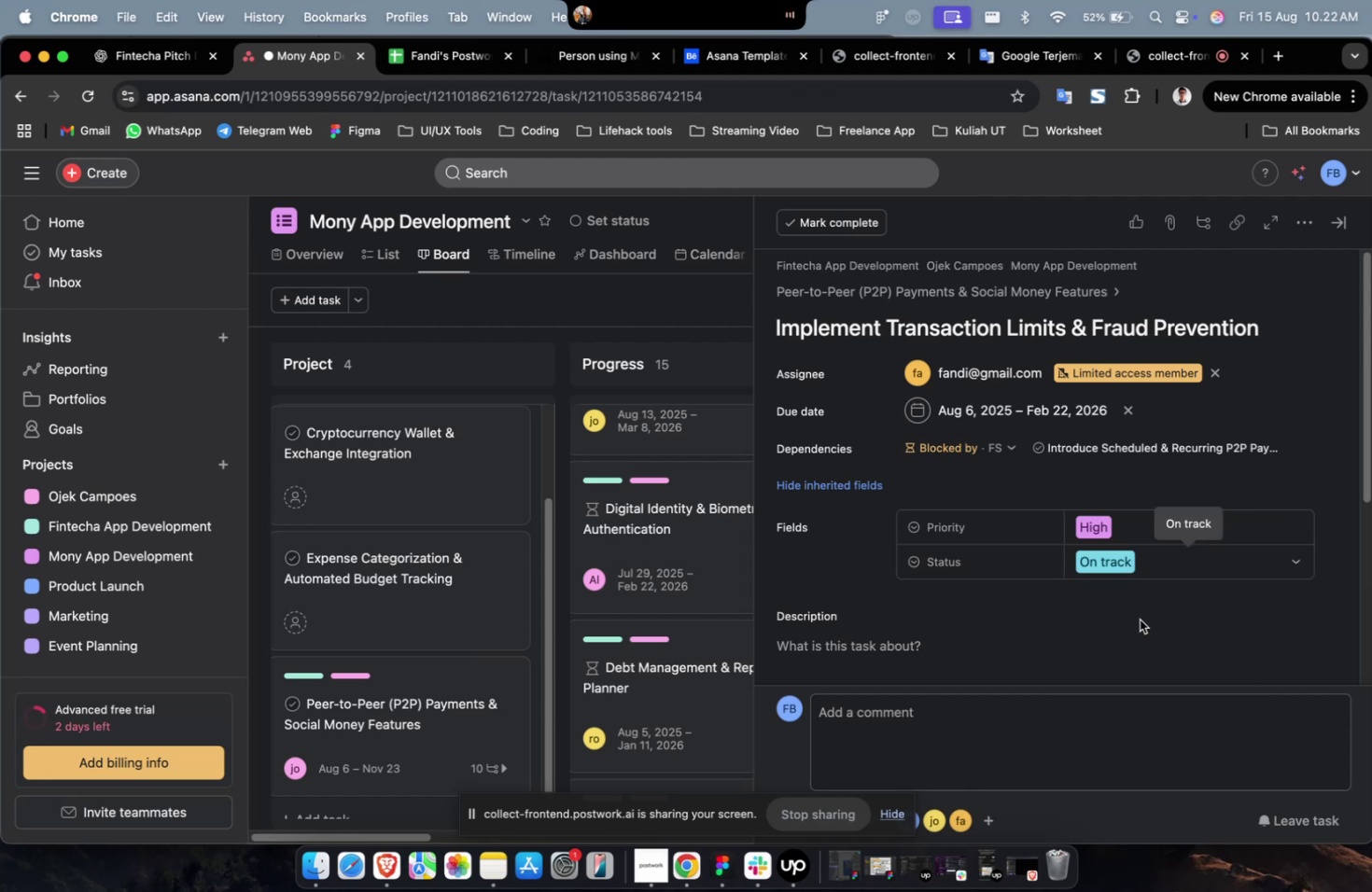 
scroll: coordinate [1139, 619], scroll_direction: down, amount: 8.0
 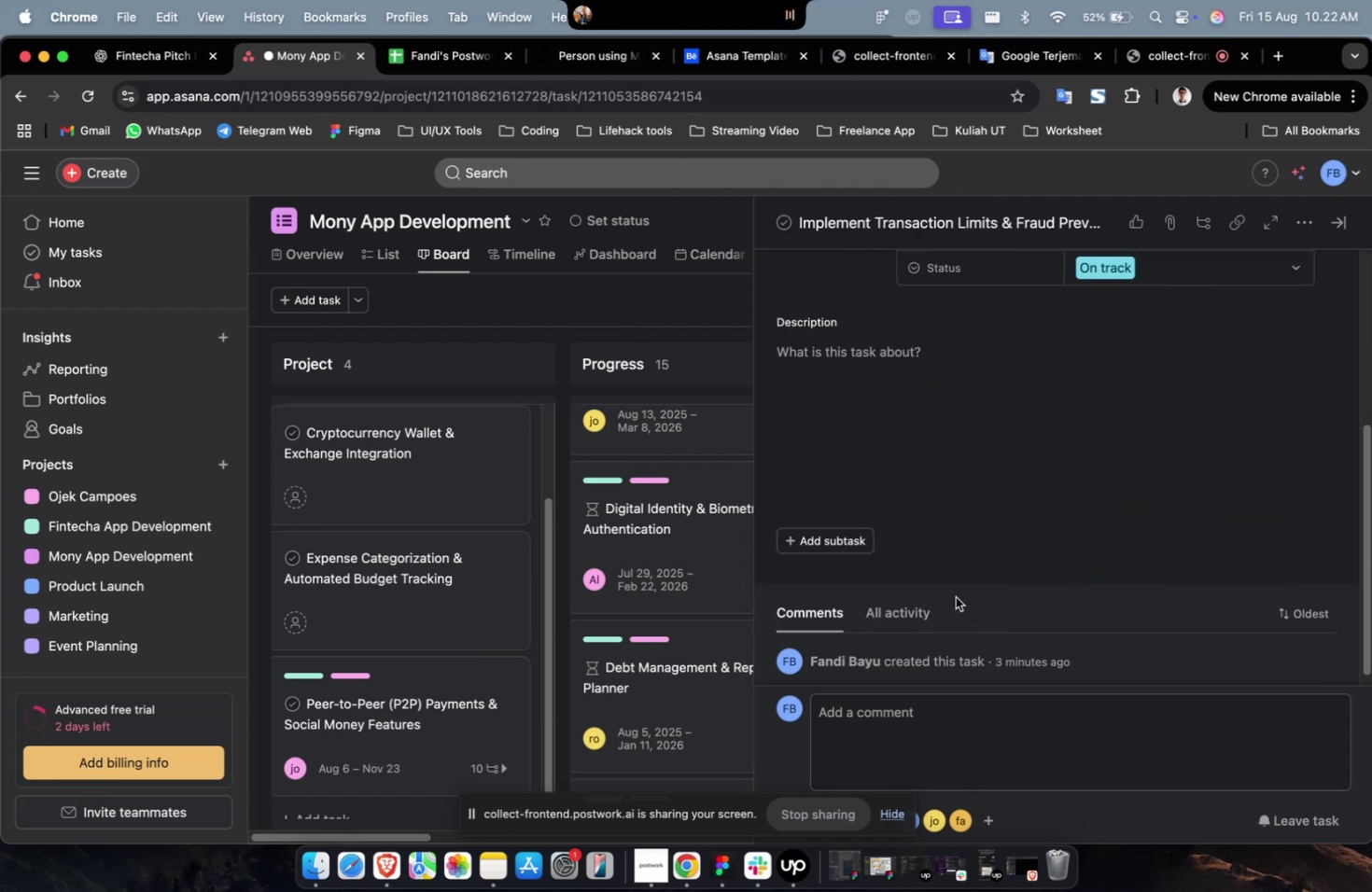 
scroll: coordinate [956, 595], scroll_direction: up, amount: 3.0
 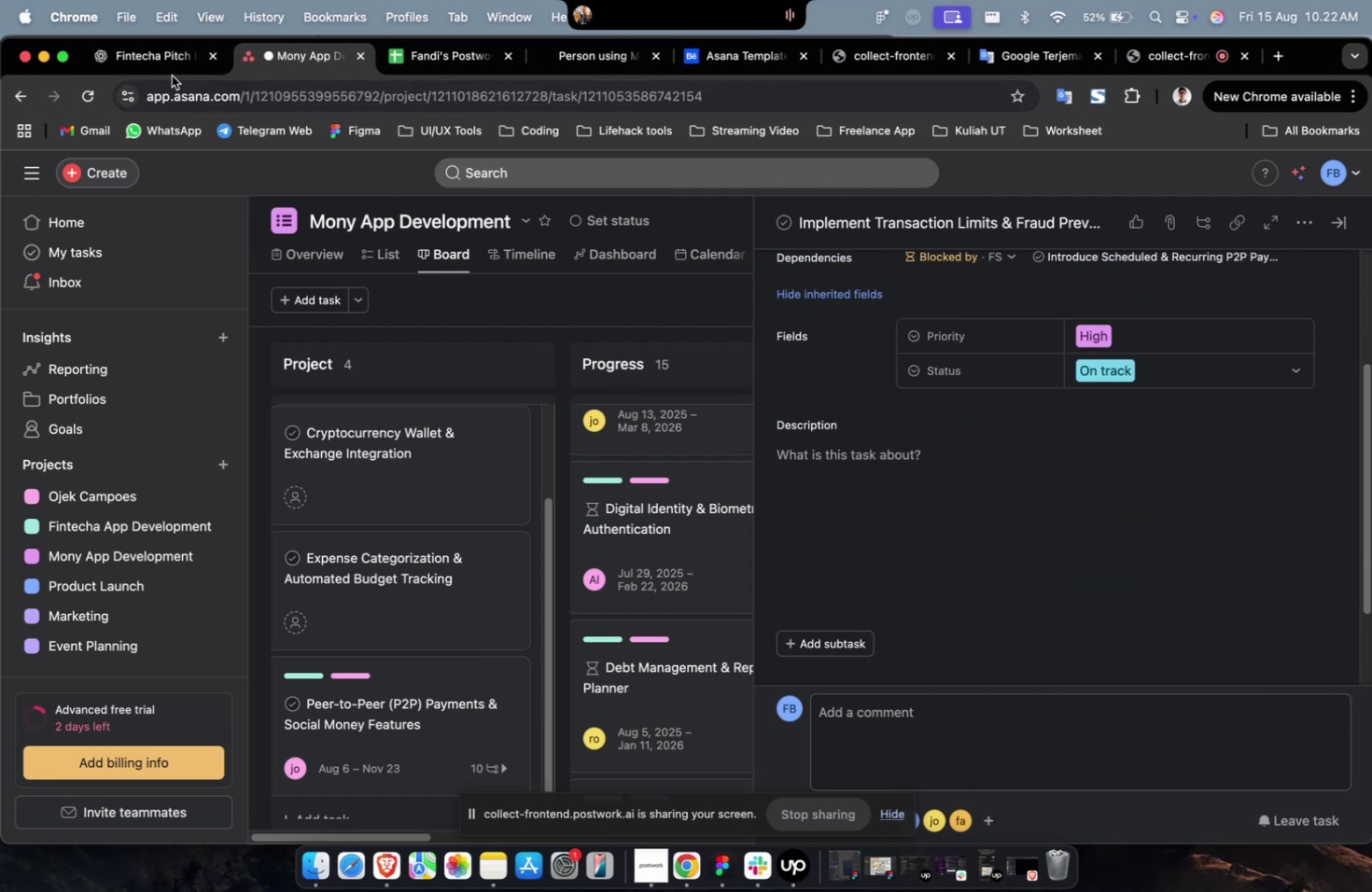 
left_click([172, 76])
 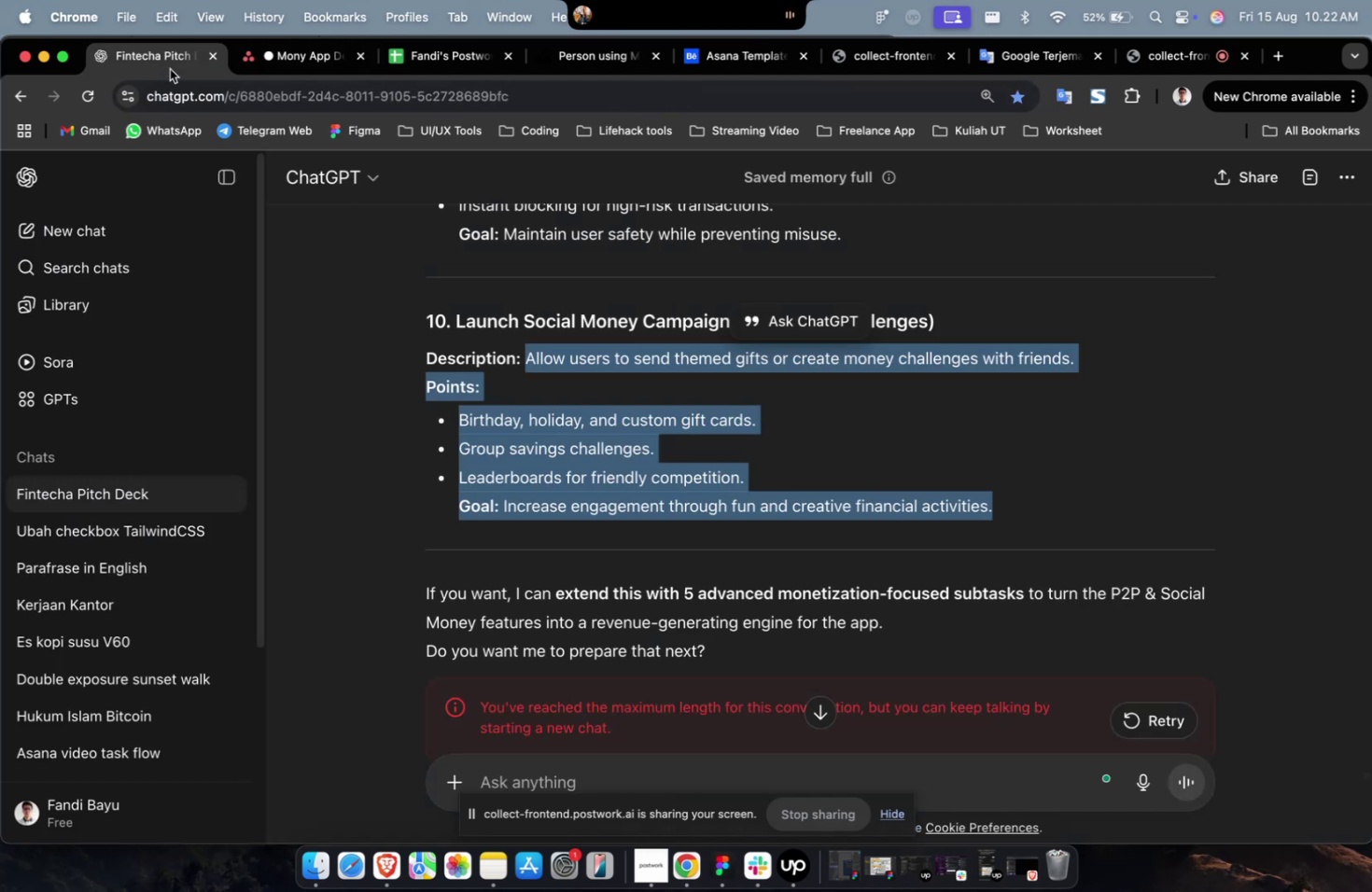 
double_click([170, 69])
 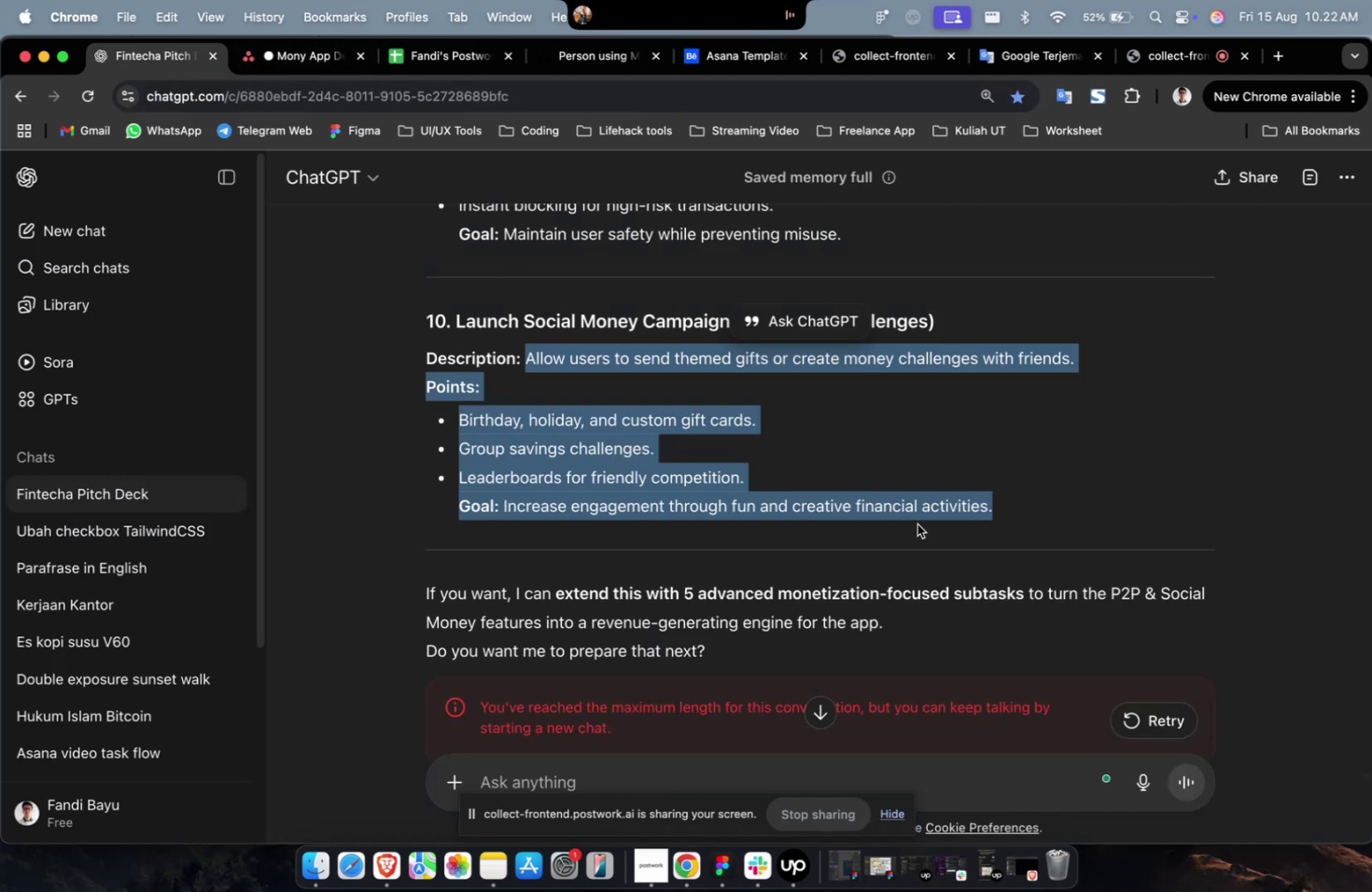 
scroll: coordinate [917, 523], scroll_direction: up, amount: 2.0
 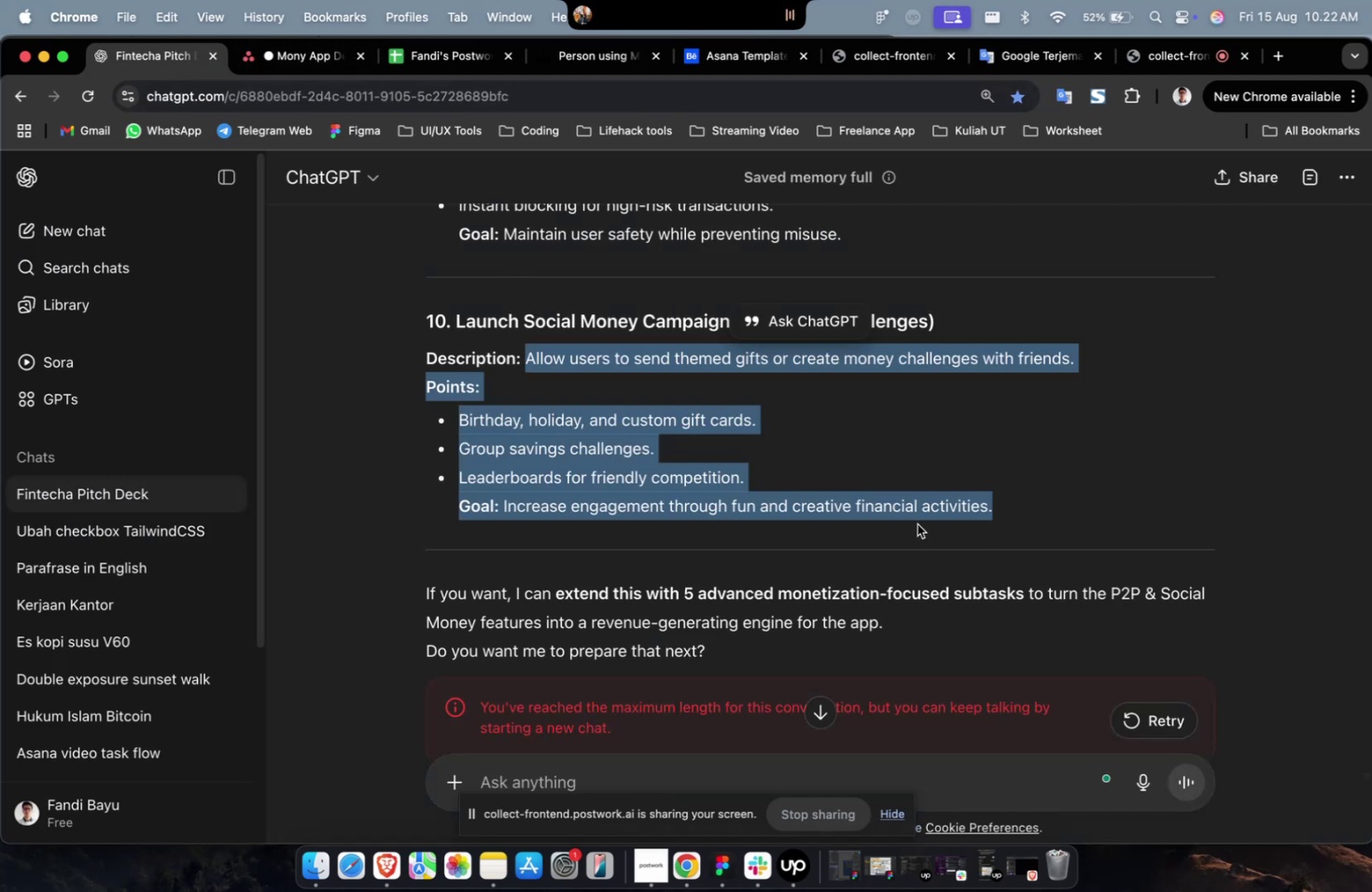 
left_click([917, 523])
 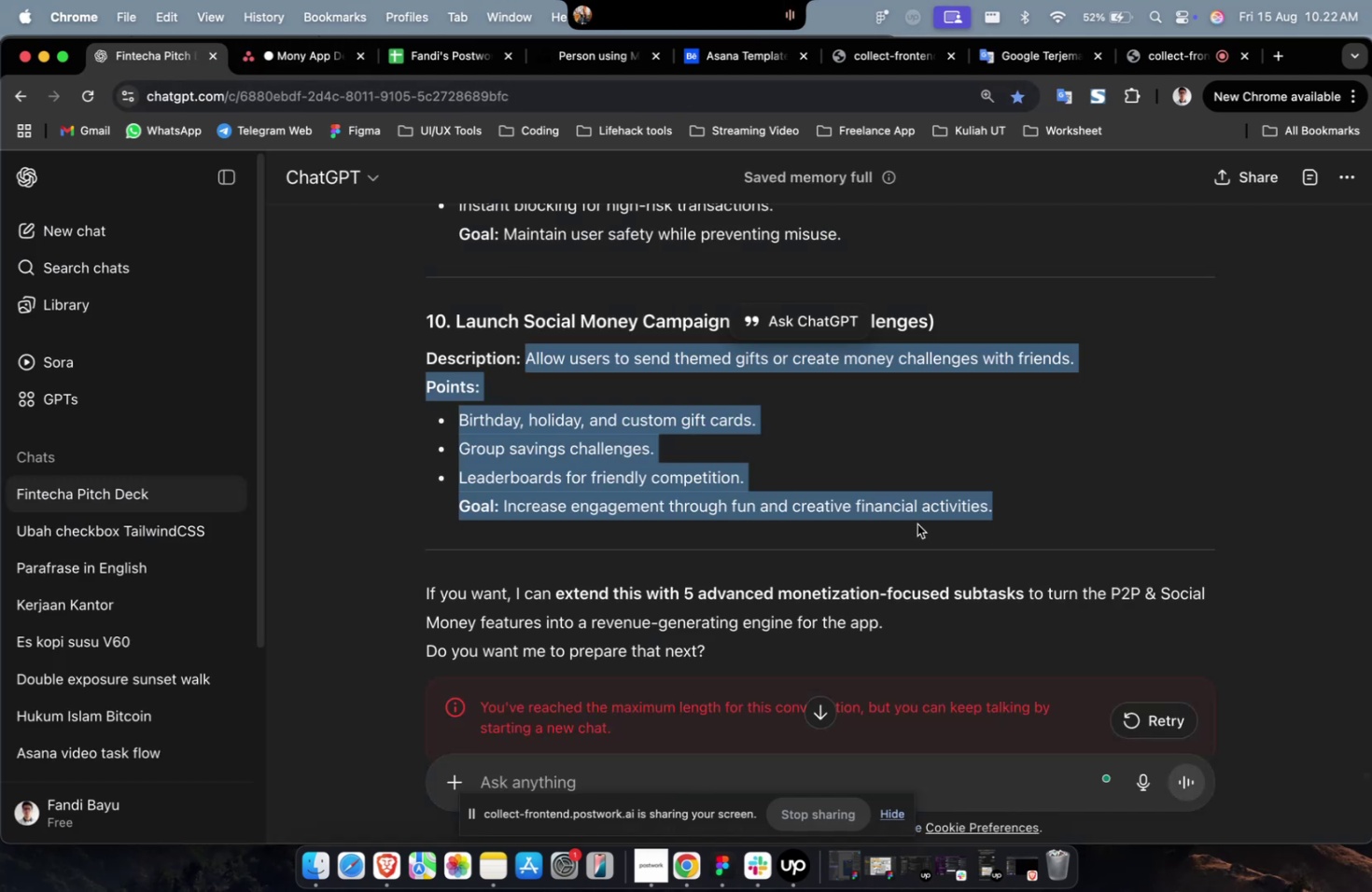 
scroll: coordinate [844, 513], scroll_direction: up, amount: 20.0
 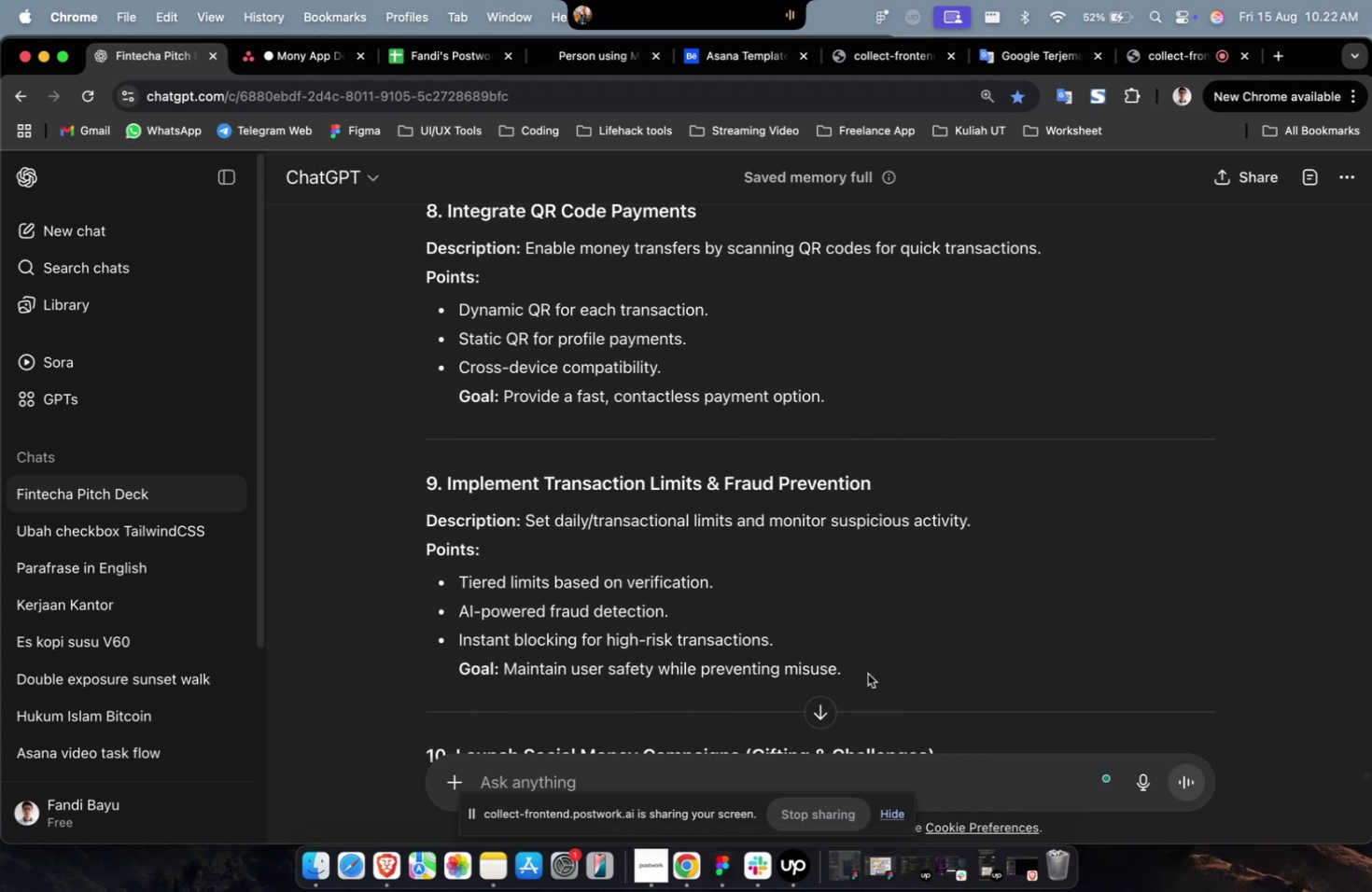 
left_click_drag(start_coordinate=[867, 673], to_coordinate=[525, 519])
 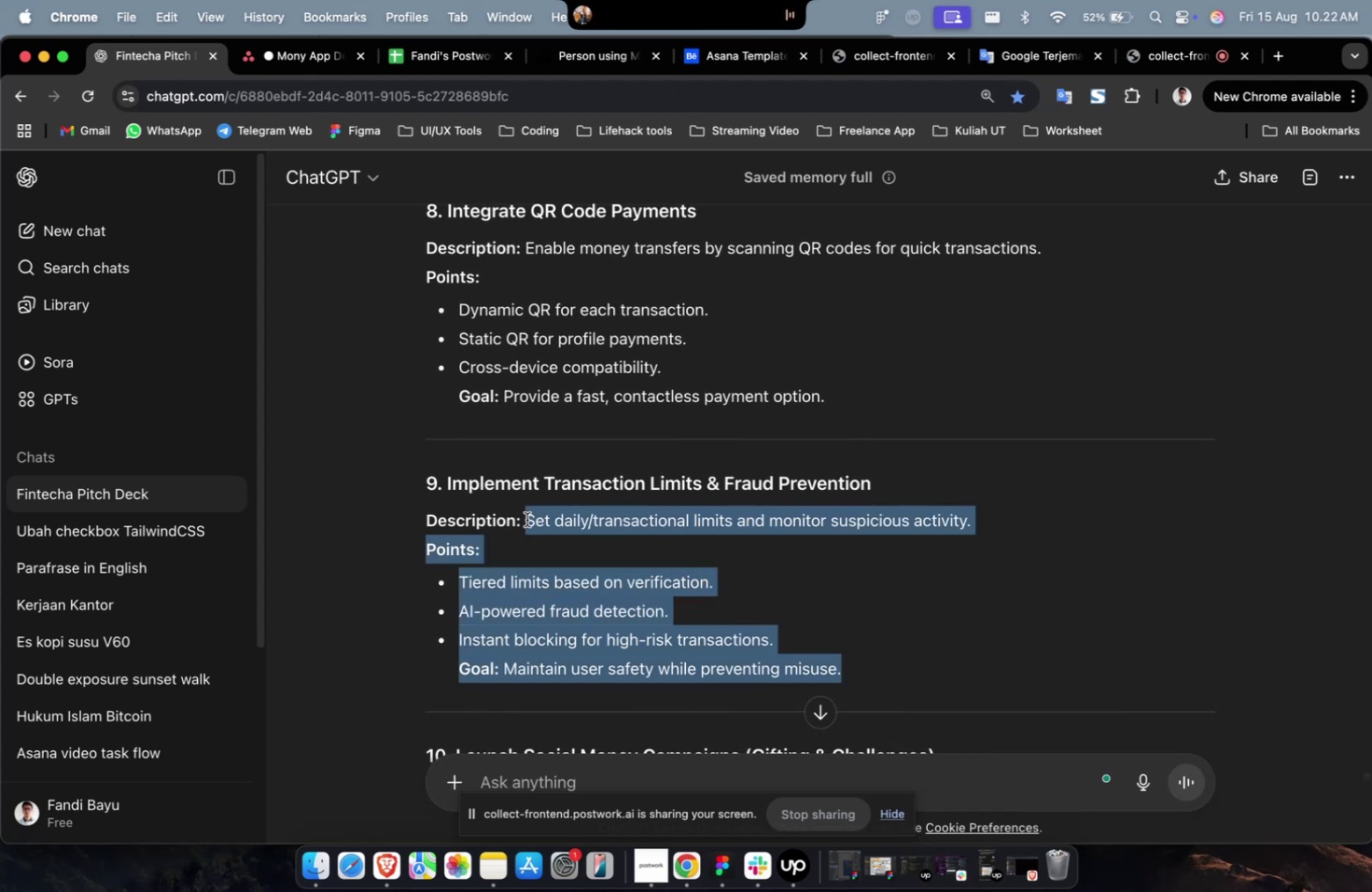 
key(Meta+C)
 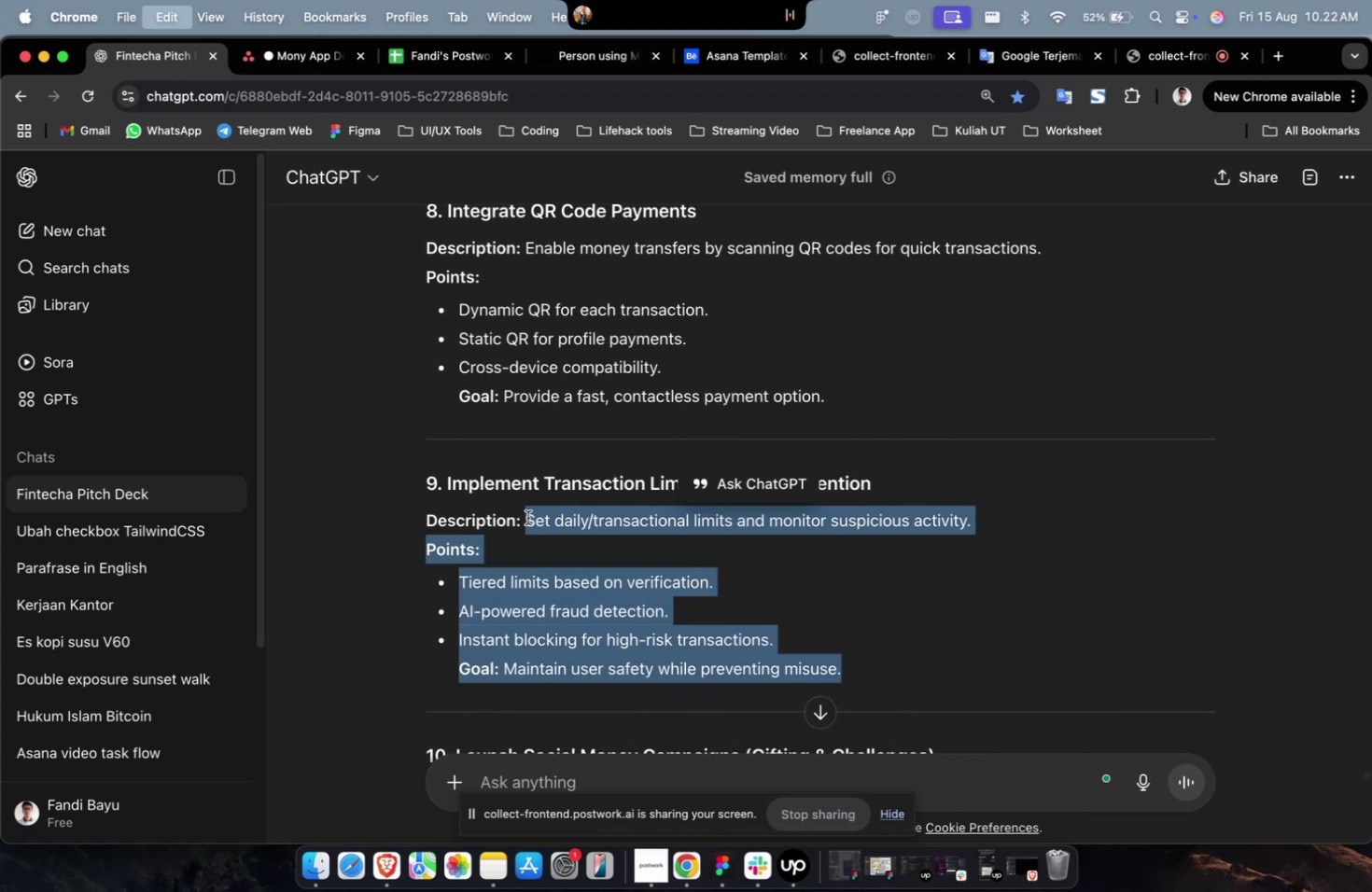 
key(Meta+C)
 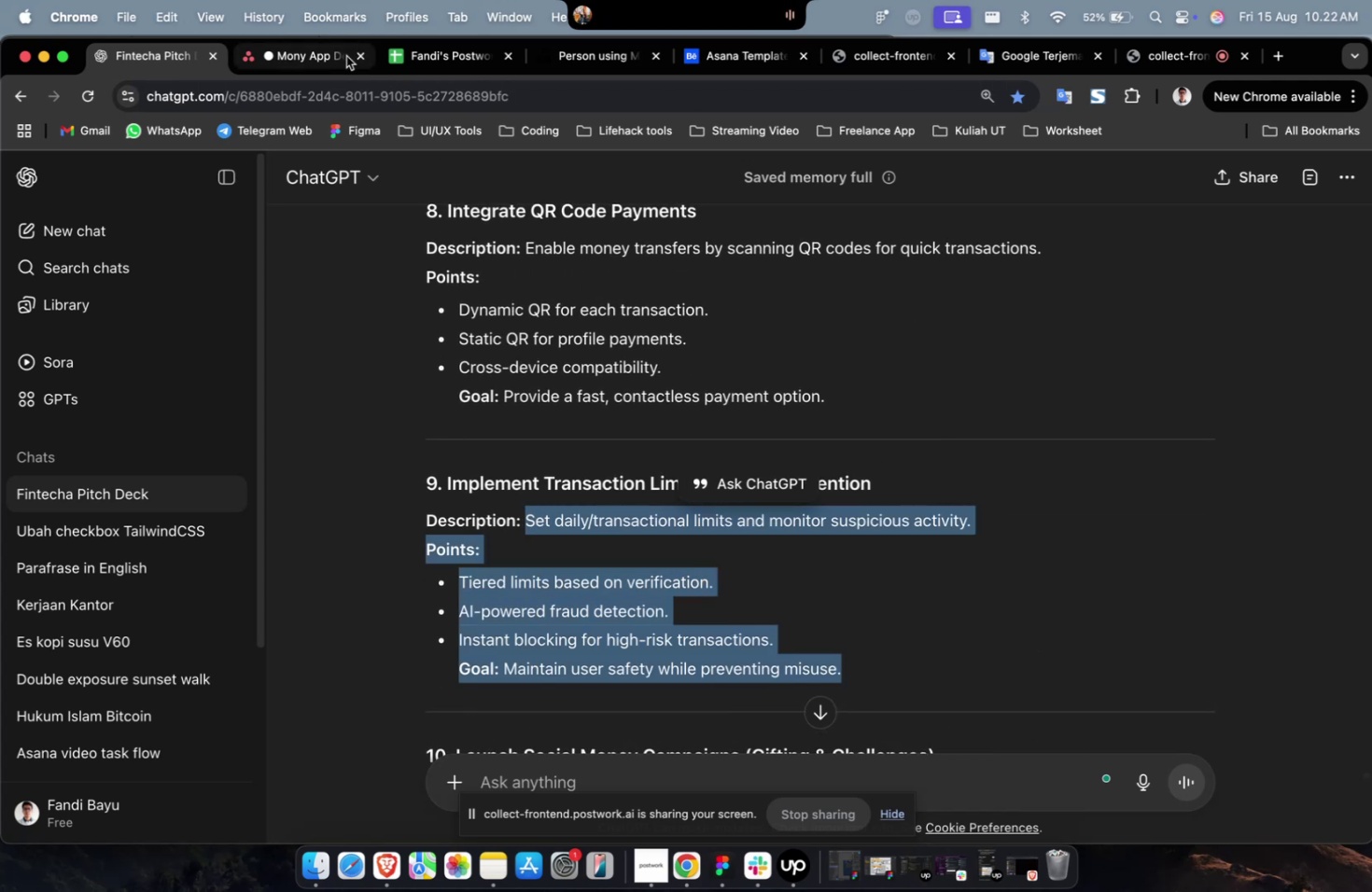 
left_click([315, 56])
 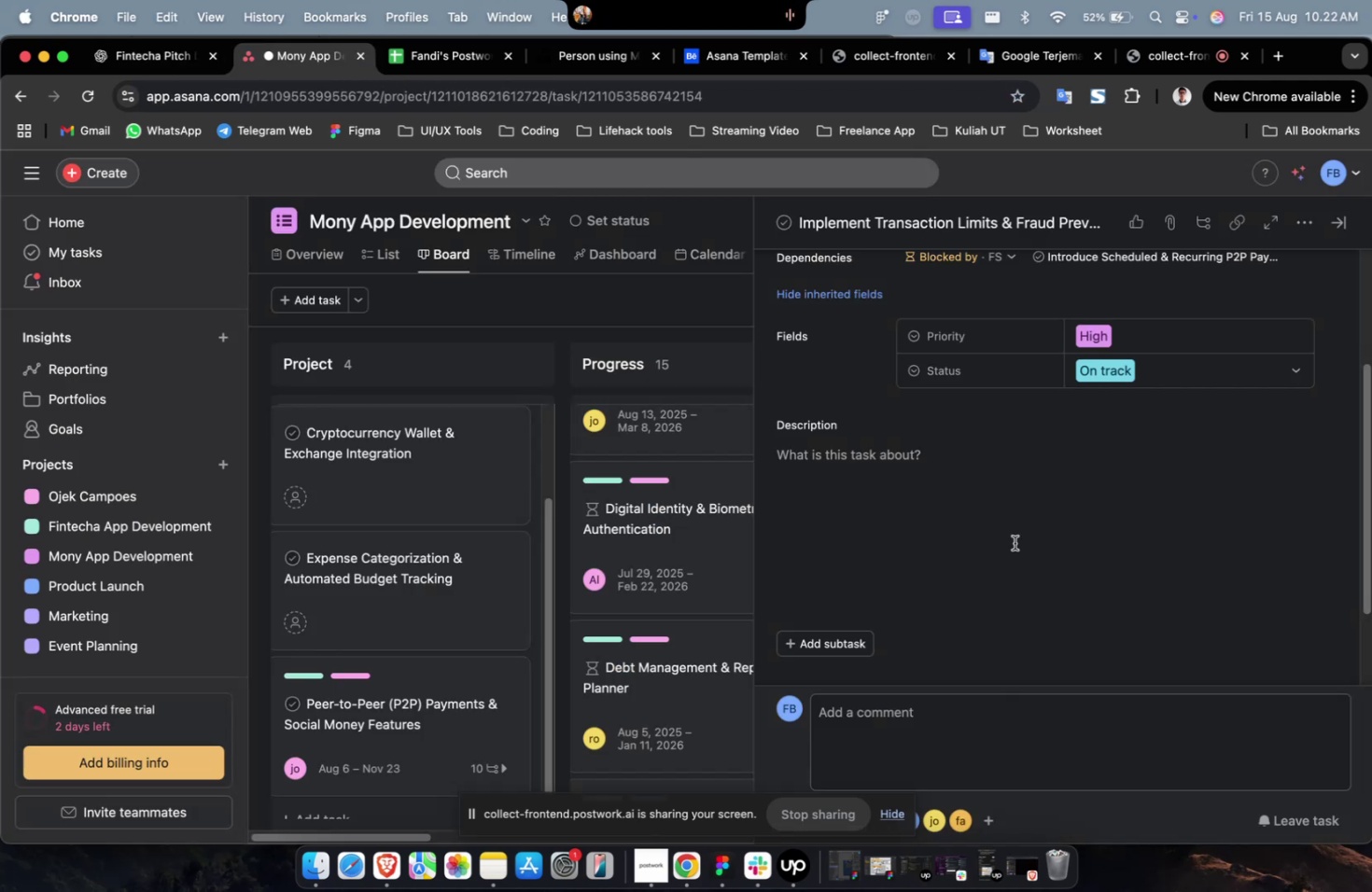 
double_click([1014, 542])
 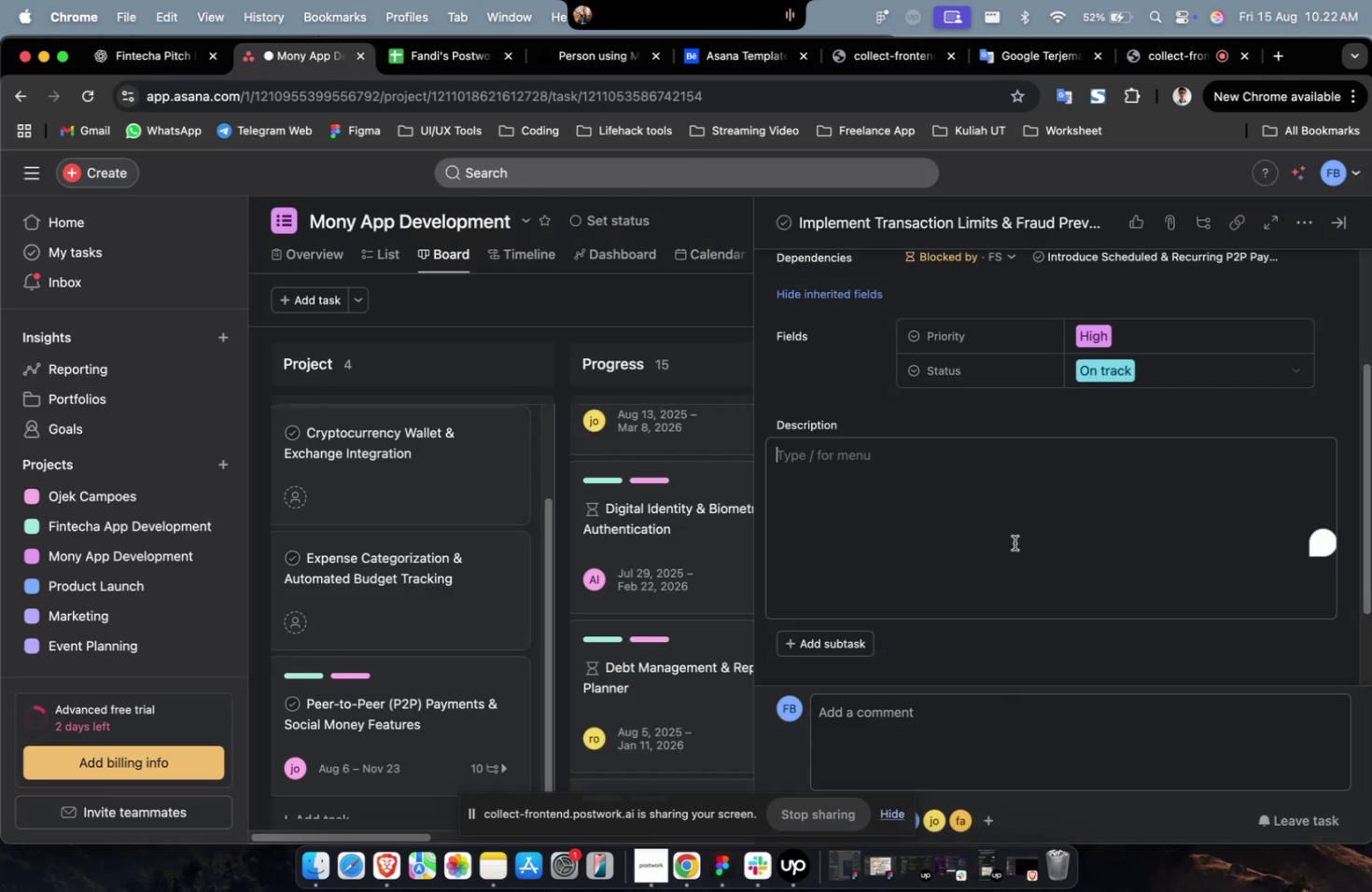 
key(Meta+V)
 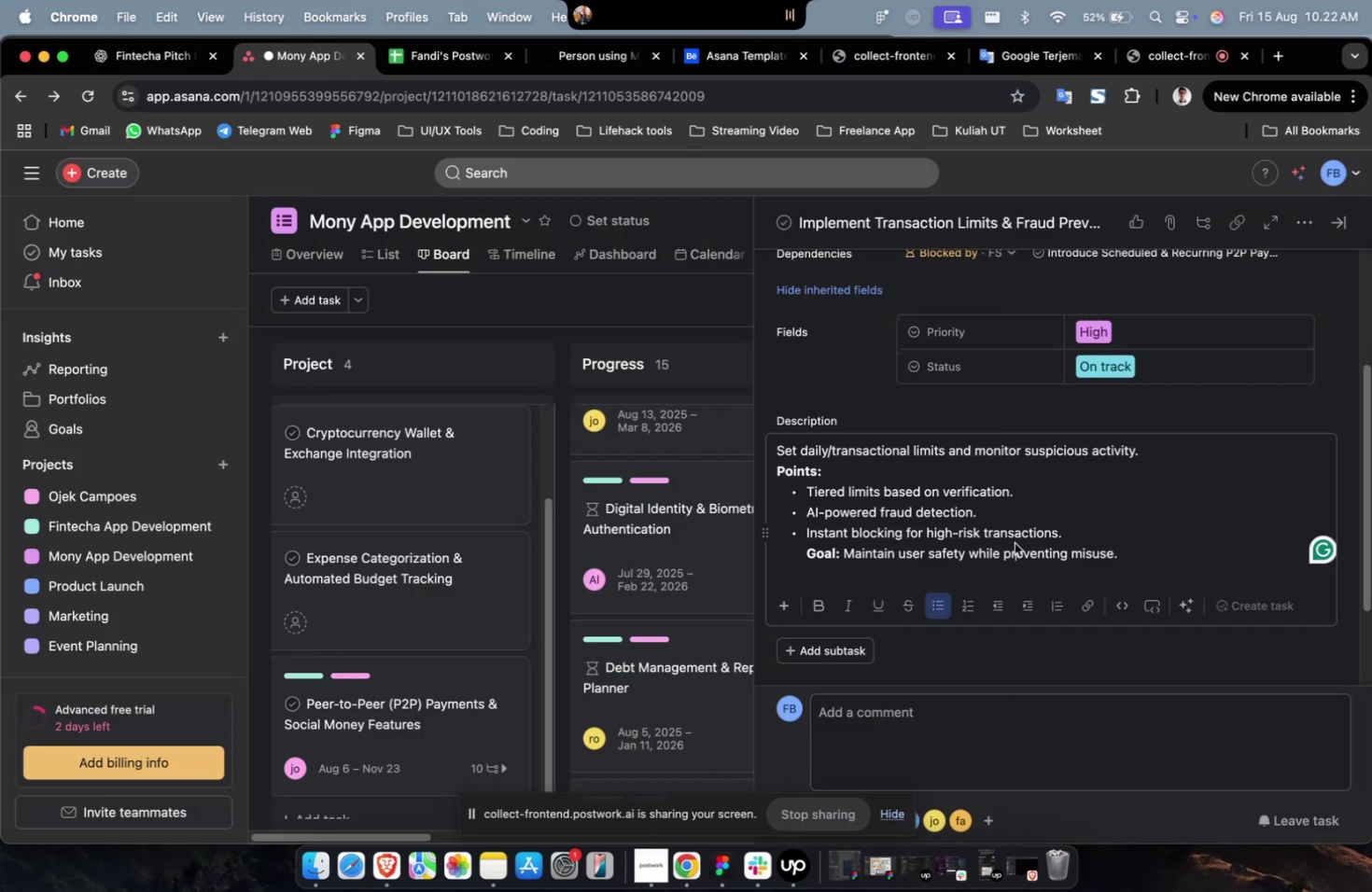 
scroll: coordinate [1101, 506], scroll_direction: down, amount: 53.0
 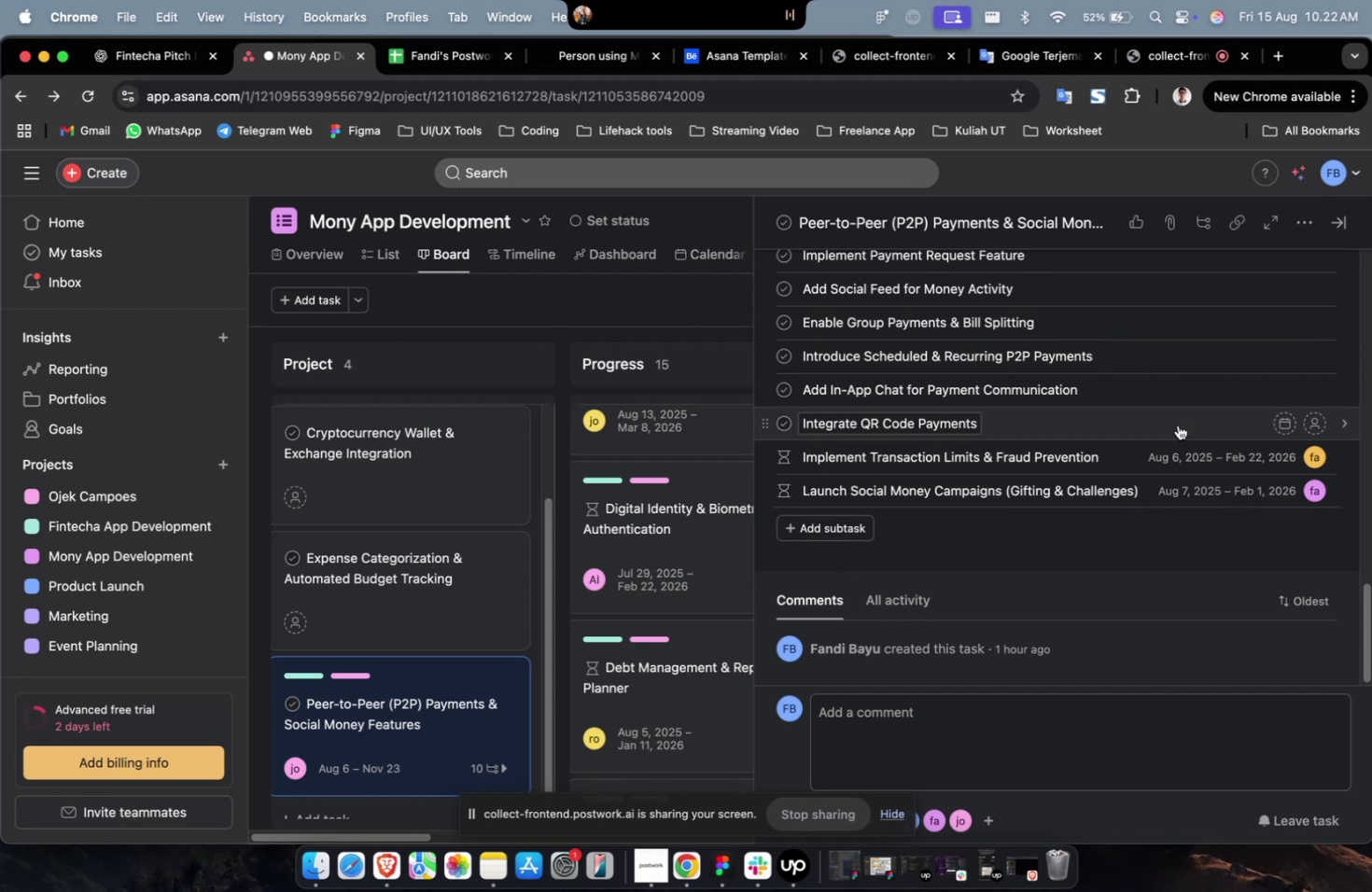 
left_click([1177, 425])
 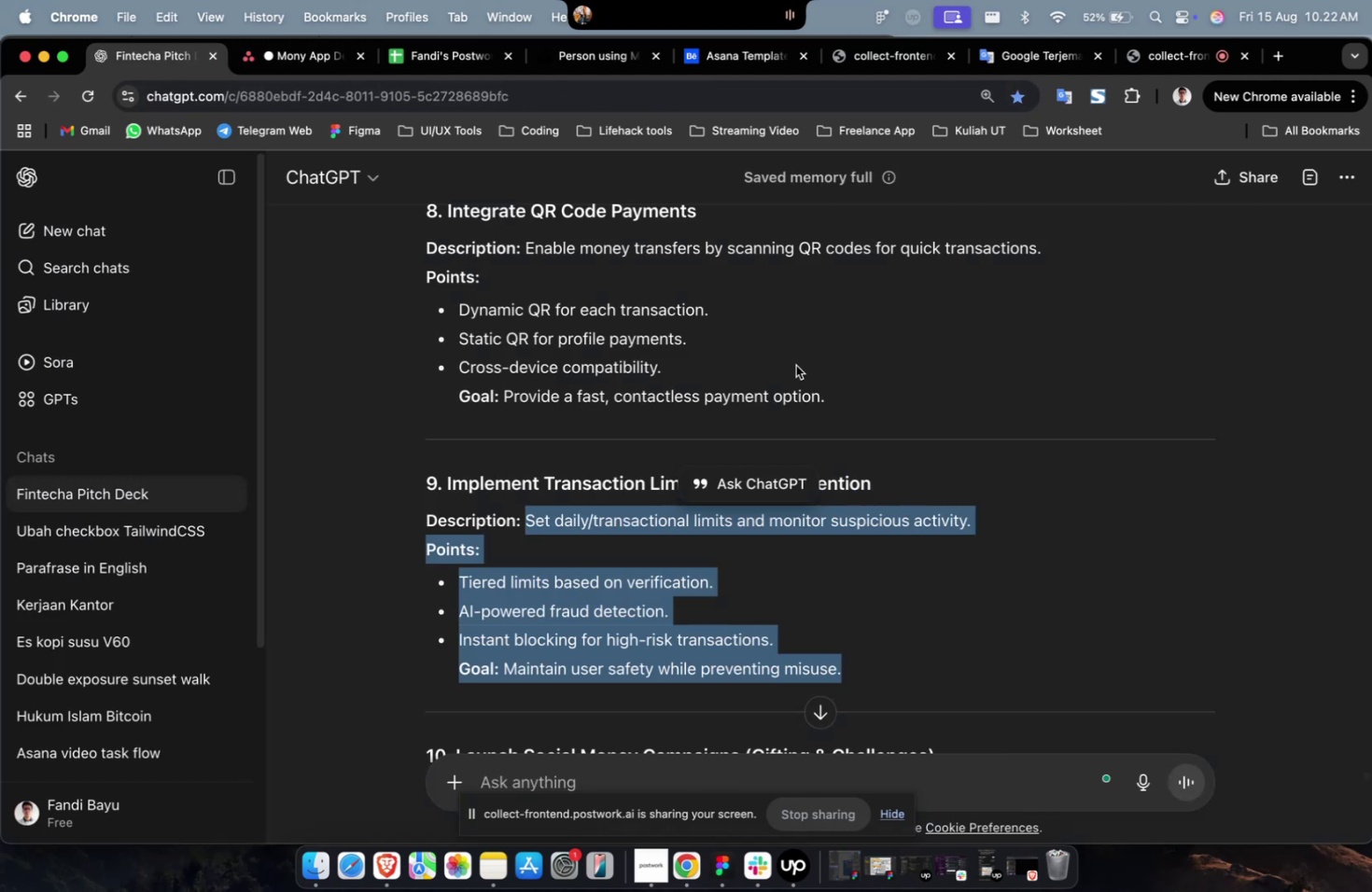 
left_click_drag(start_coordinate=[835, 398], to_coordinate=[525, 255])
 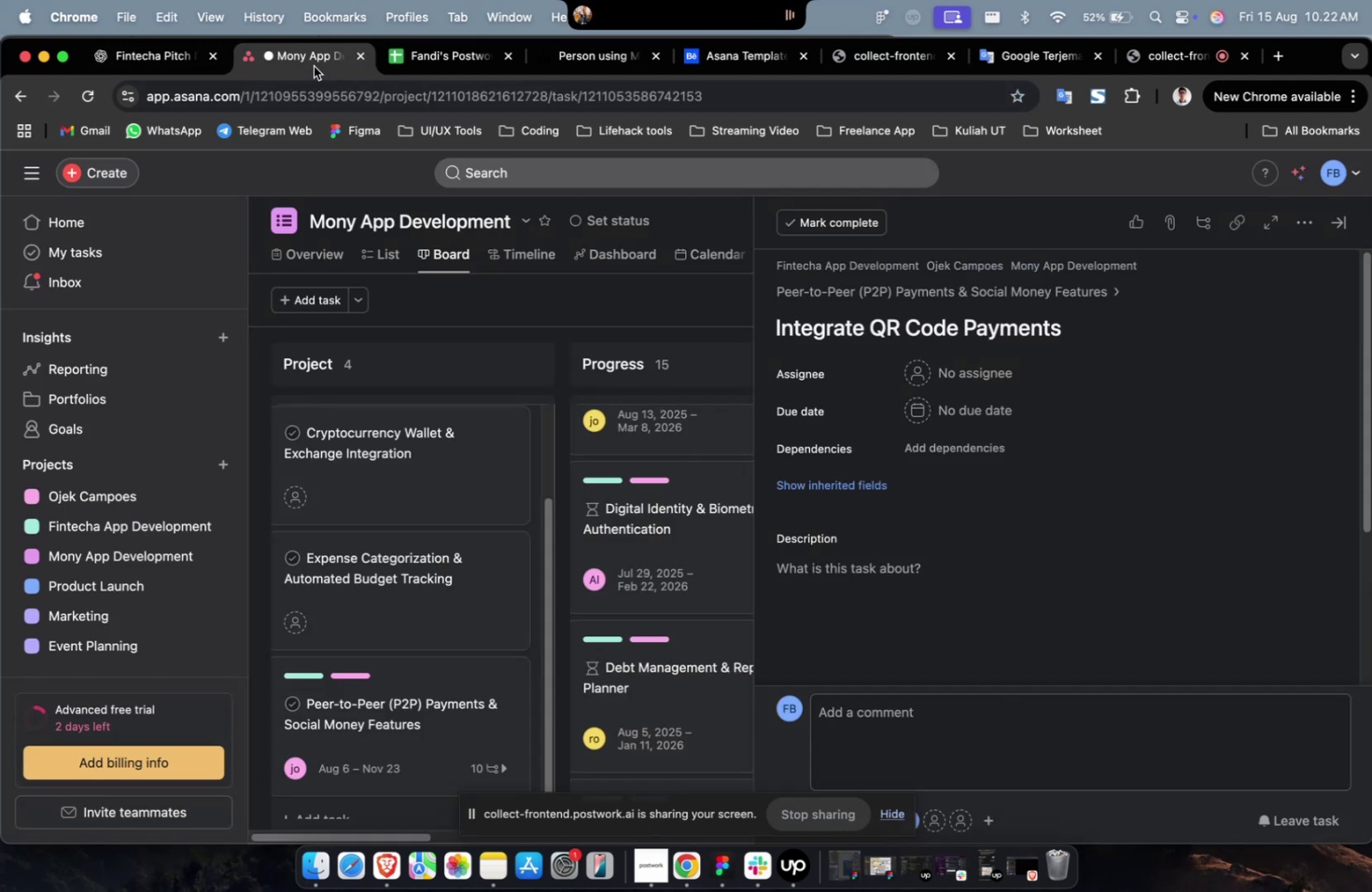 
key(Meta+C)
 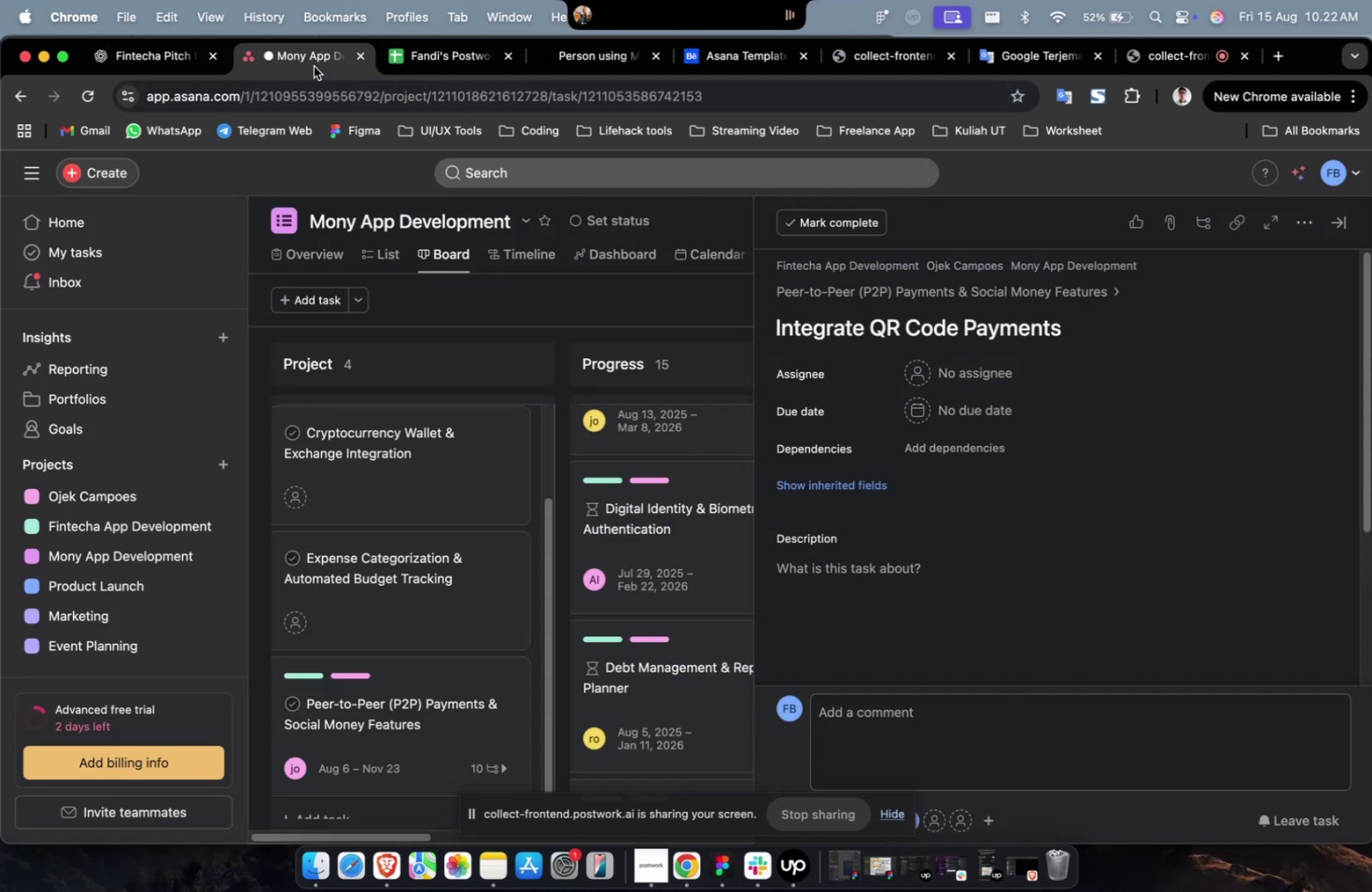 
left_click([314, 66])
 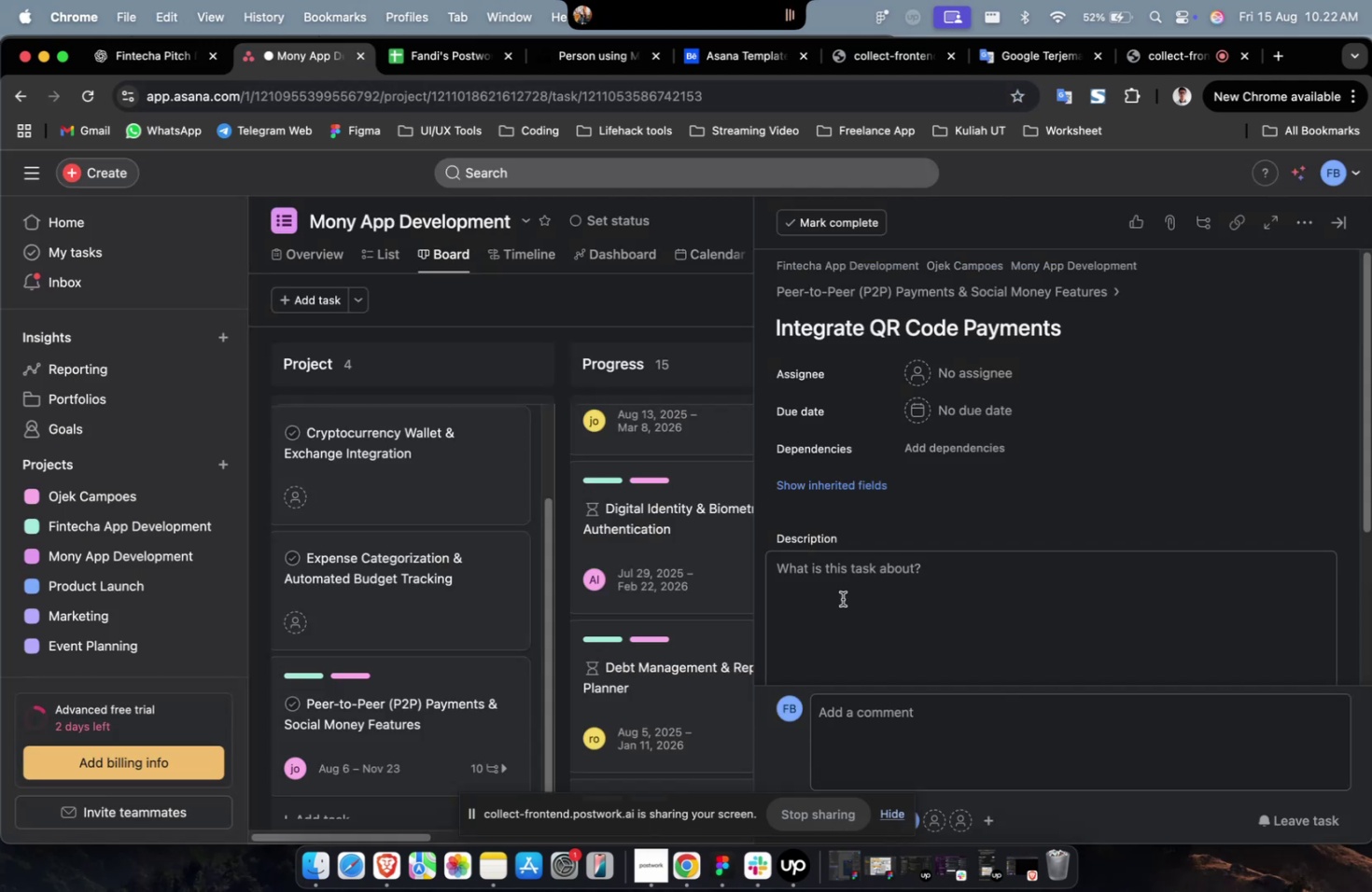 
double_click([842, 598])
 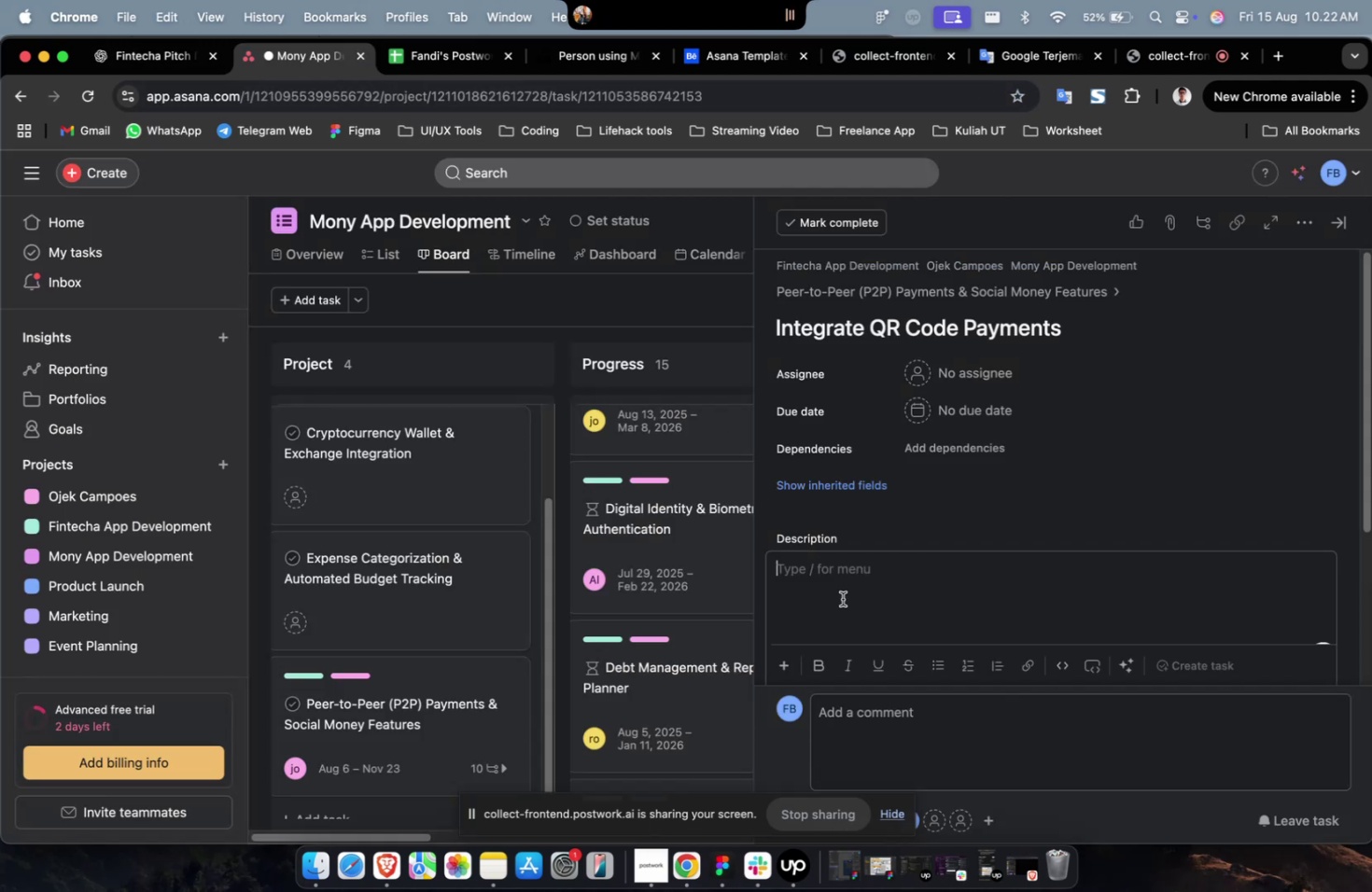 
key(Meta+V)
 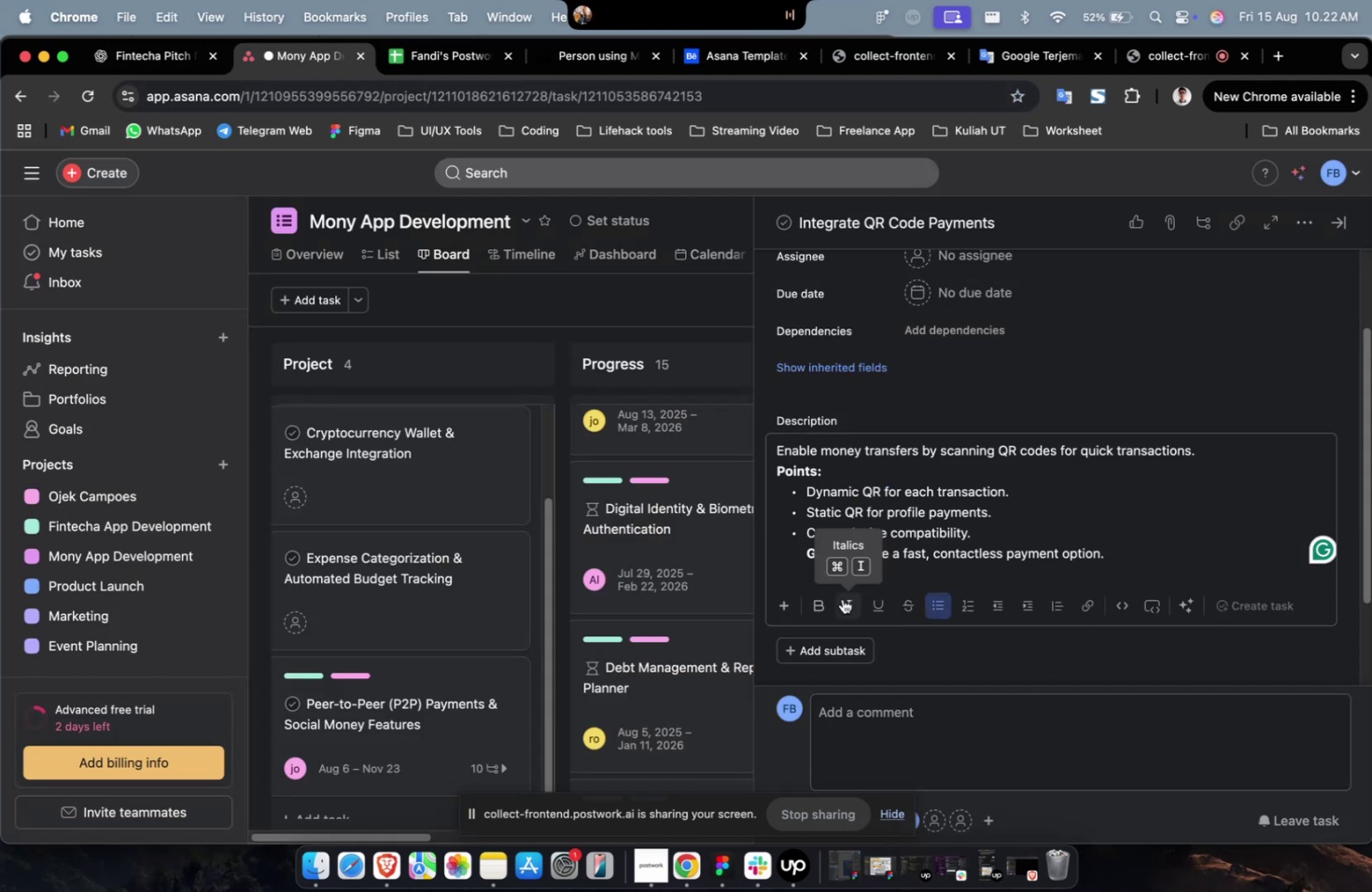 
scroll: coordinate [843, 596], scroll_direction: up, amount: 4.0
 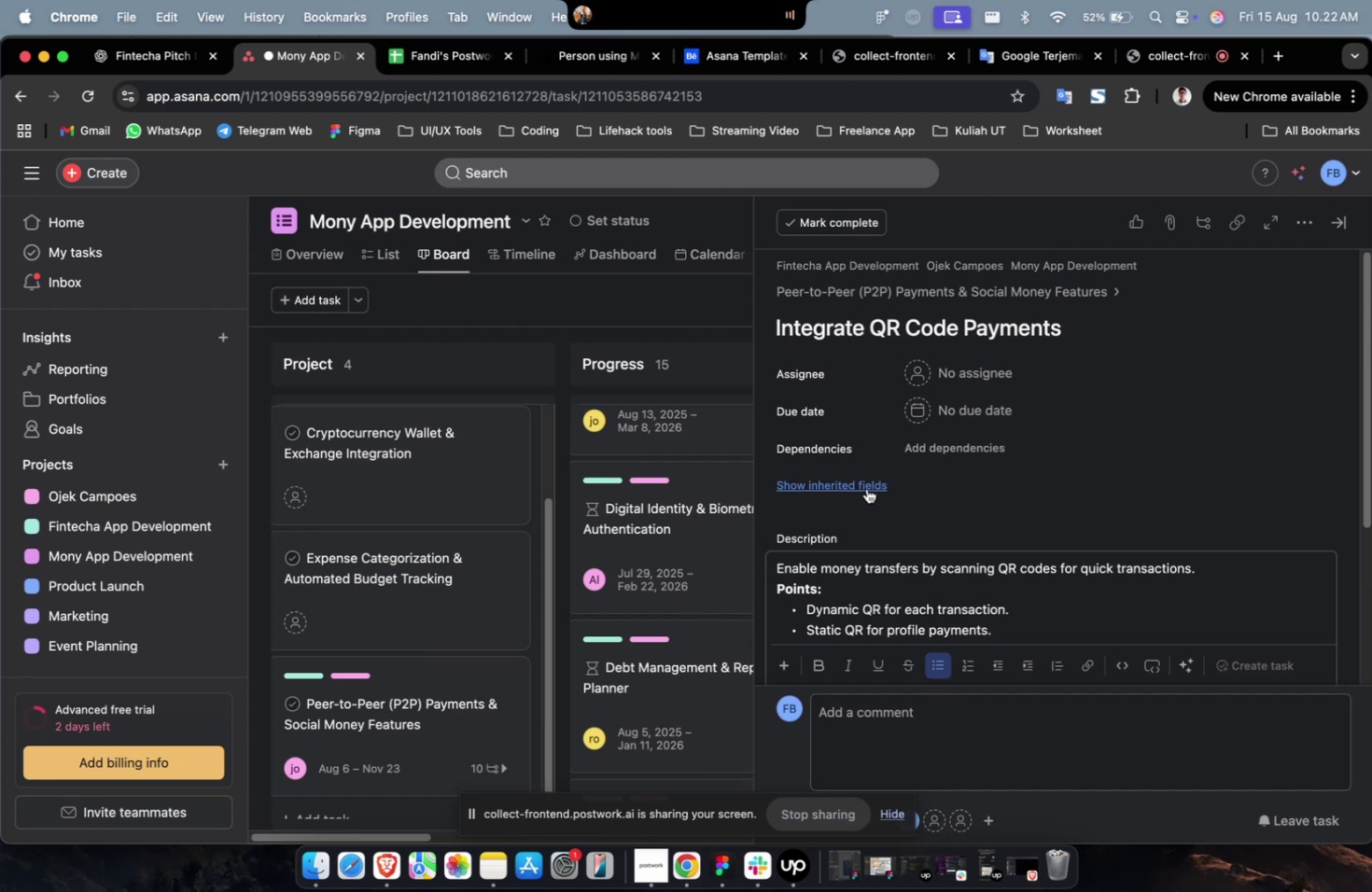 
left_click([970, 358])
 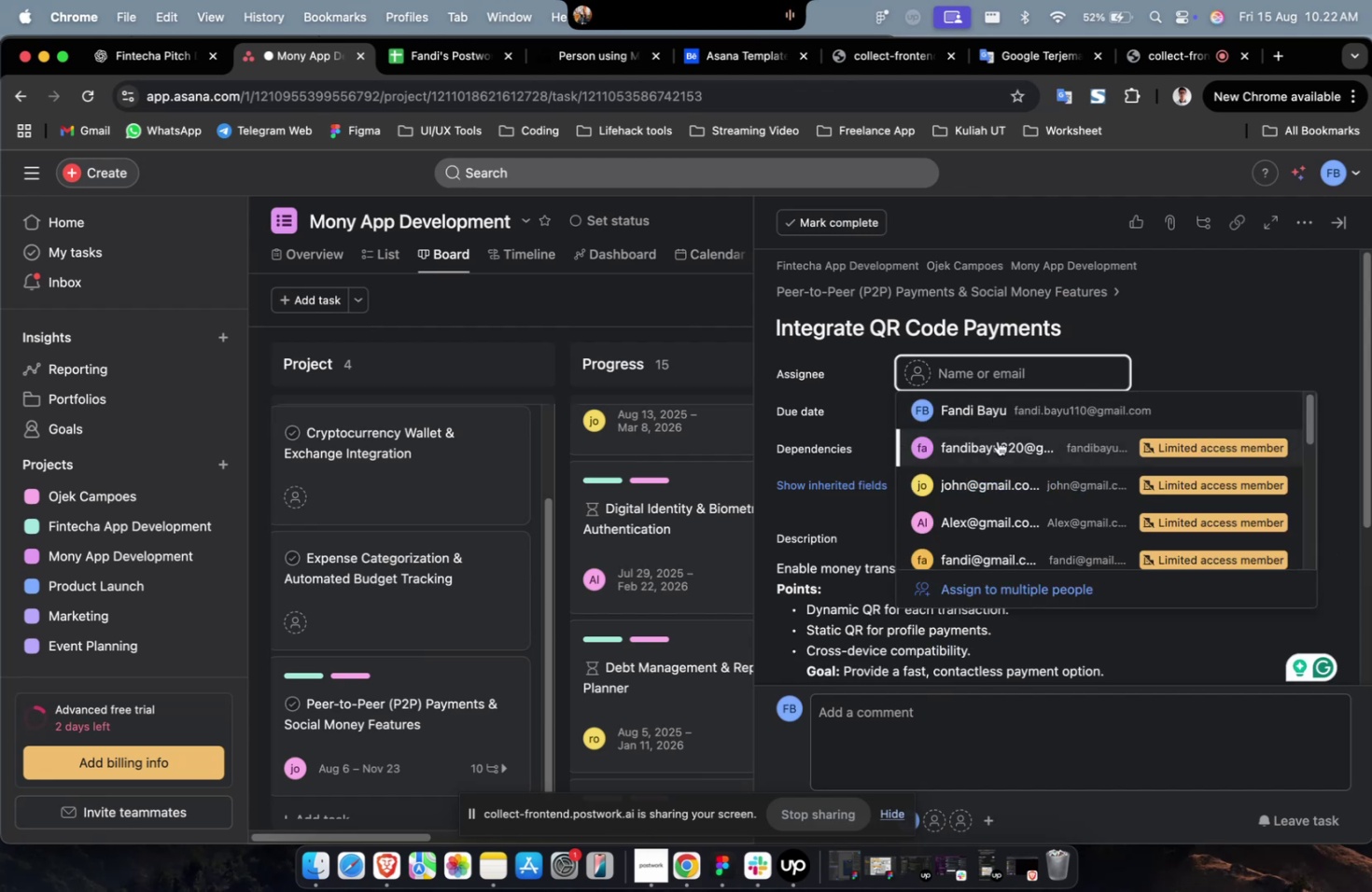 
left_click([997, 440])
 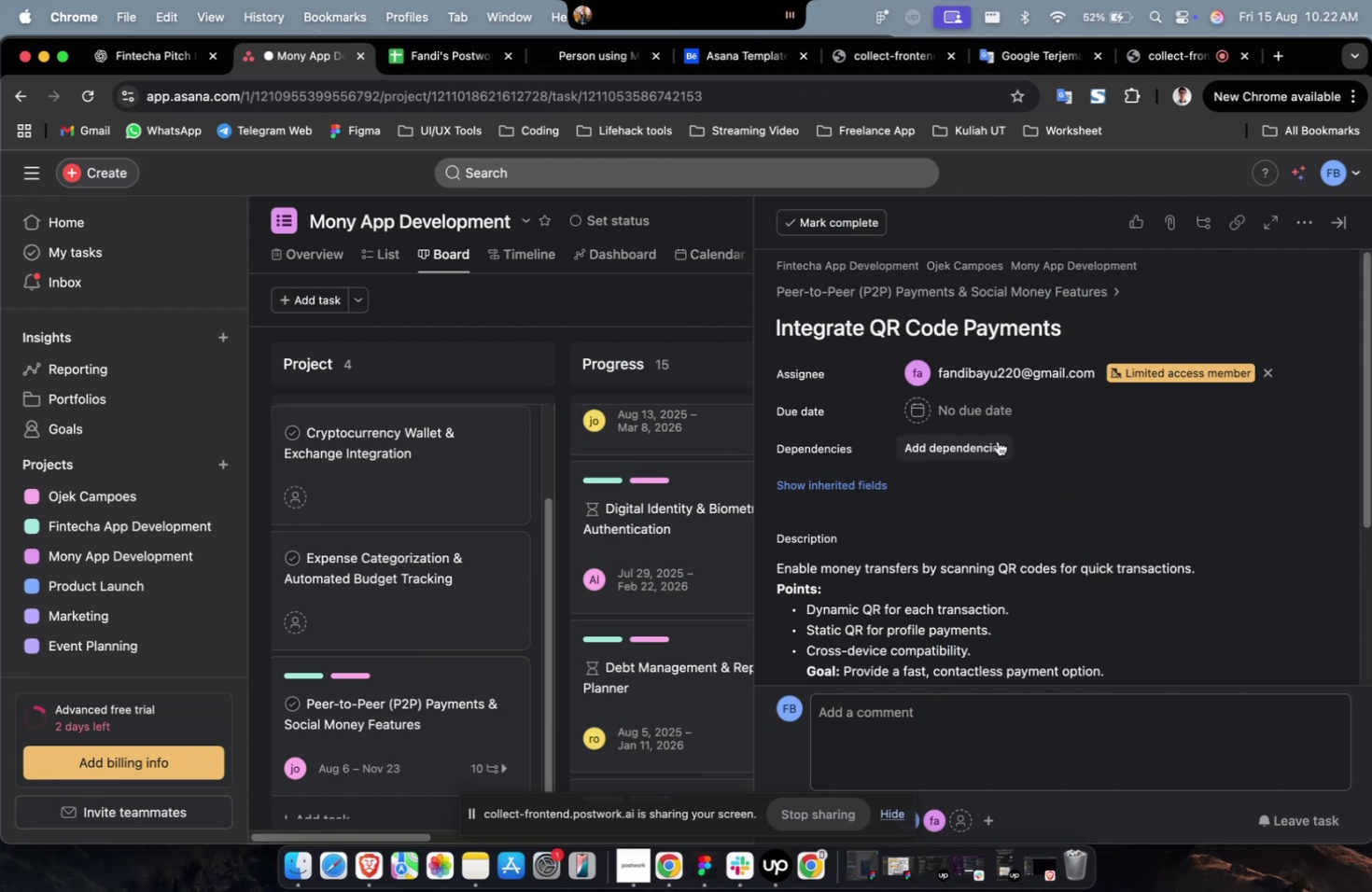 
wait(6.67)
 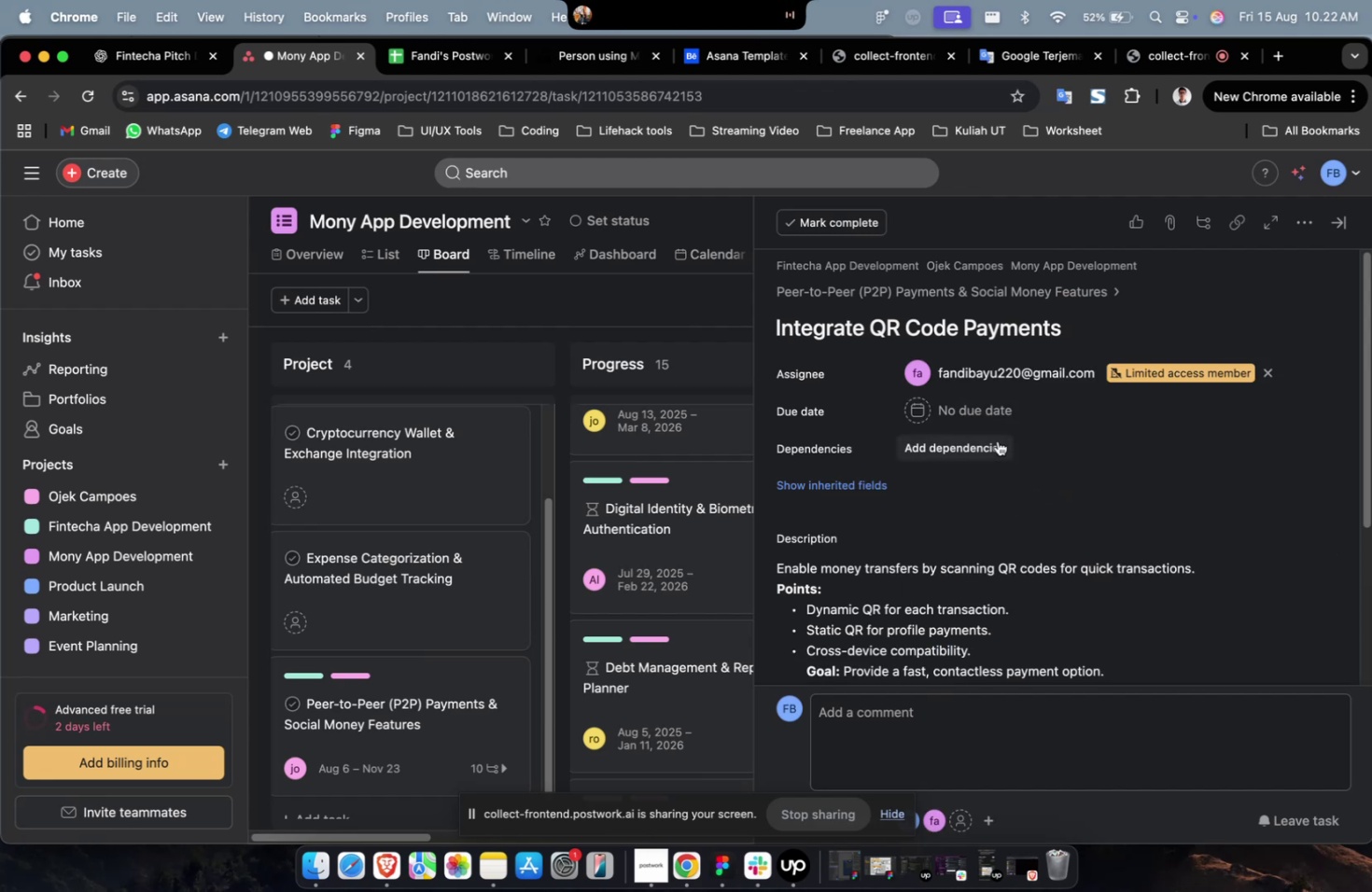 
left_click([1000, 416])
 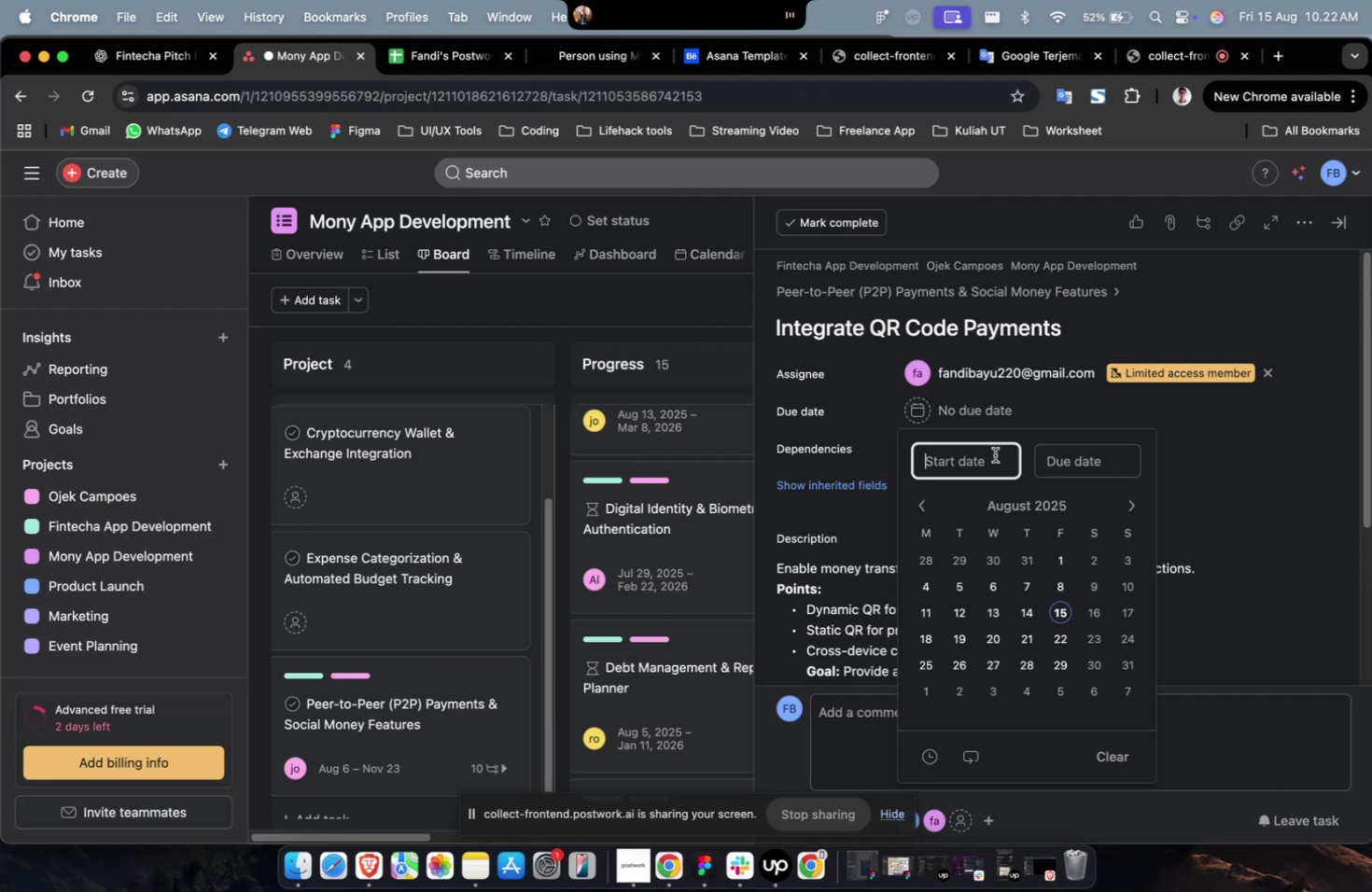 
double_click([994, 454])
 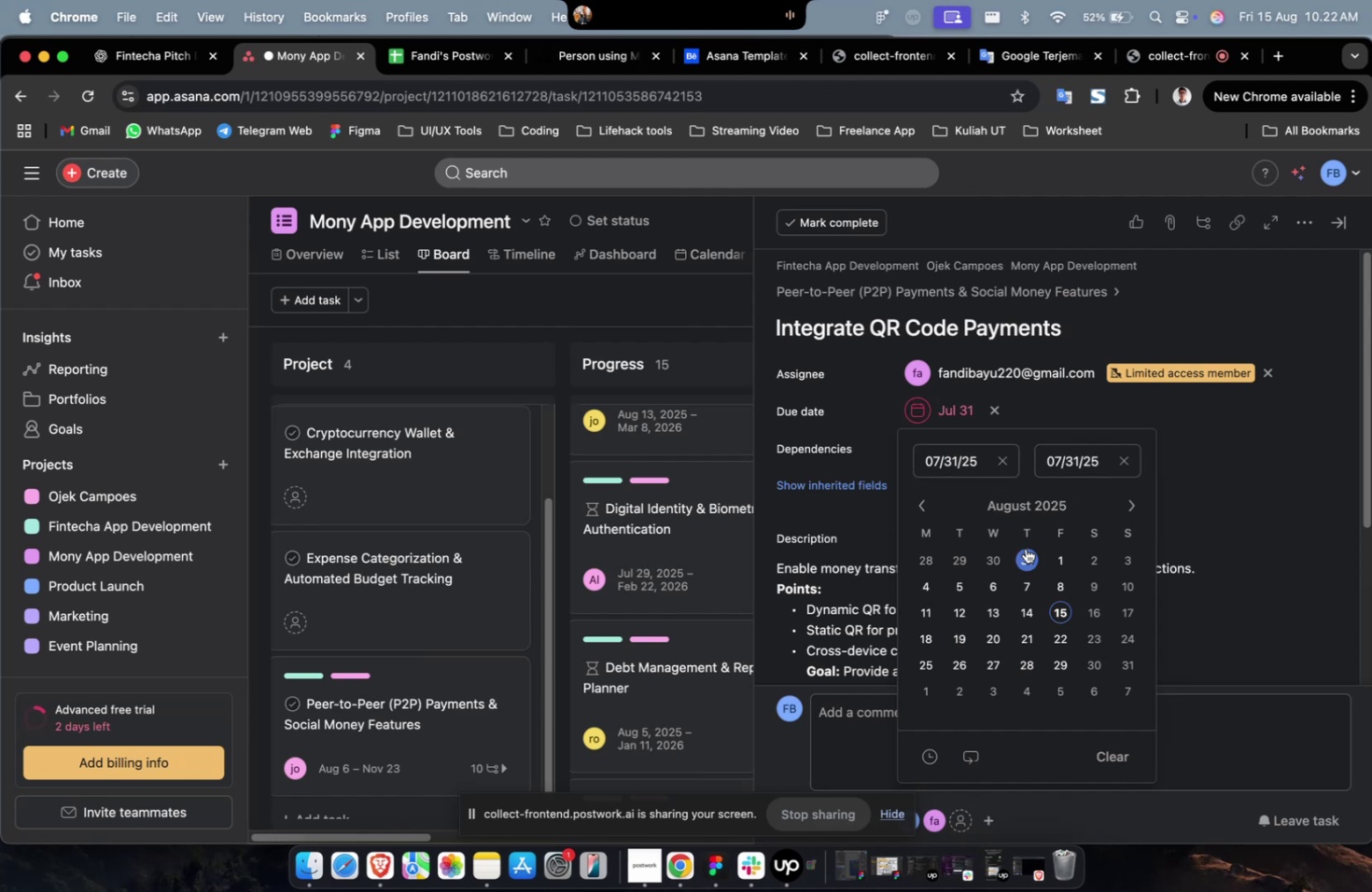 
triple_click([1025, 548])
 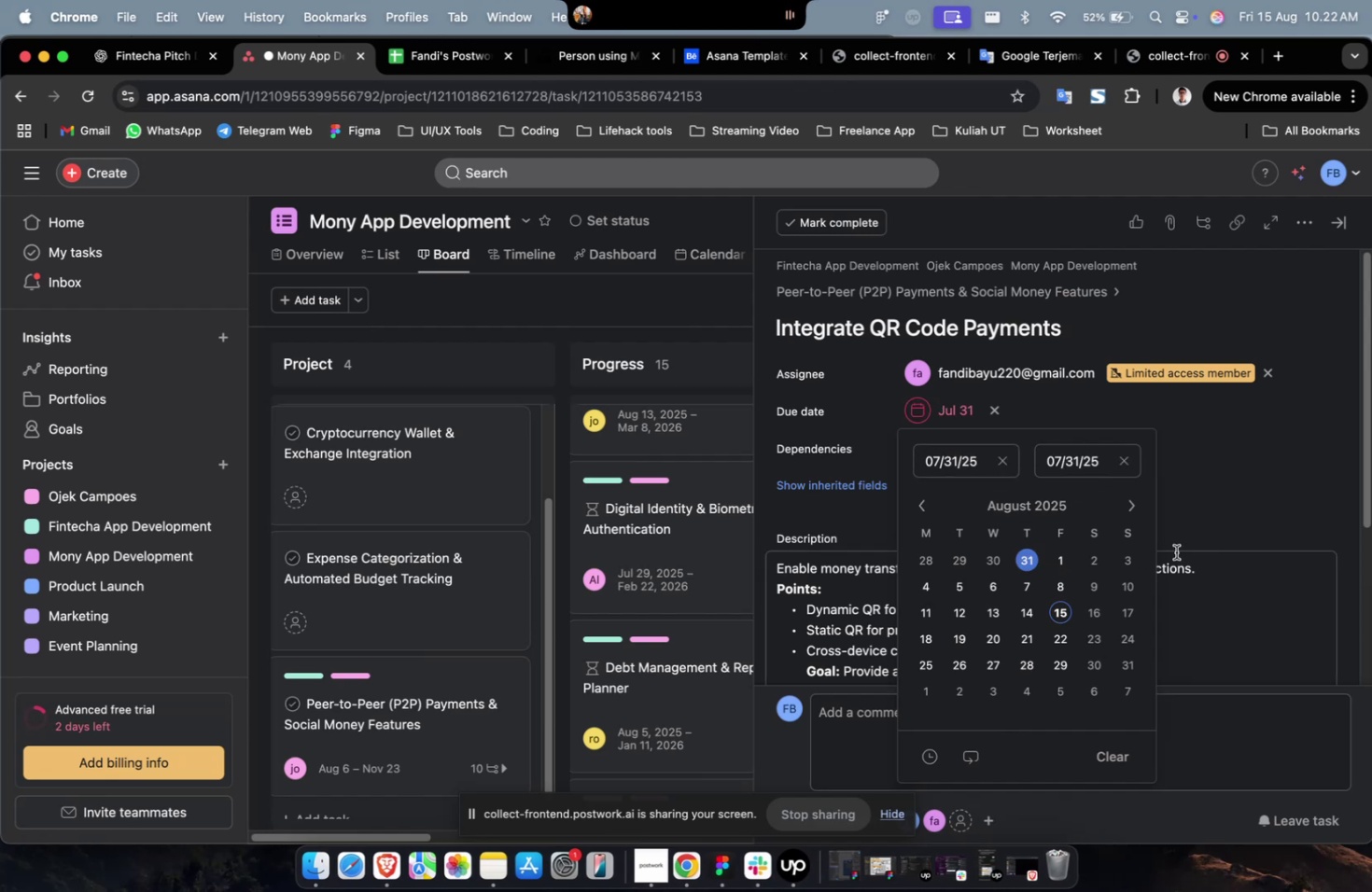 
wait(7.58)
 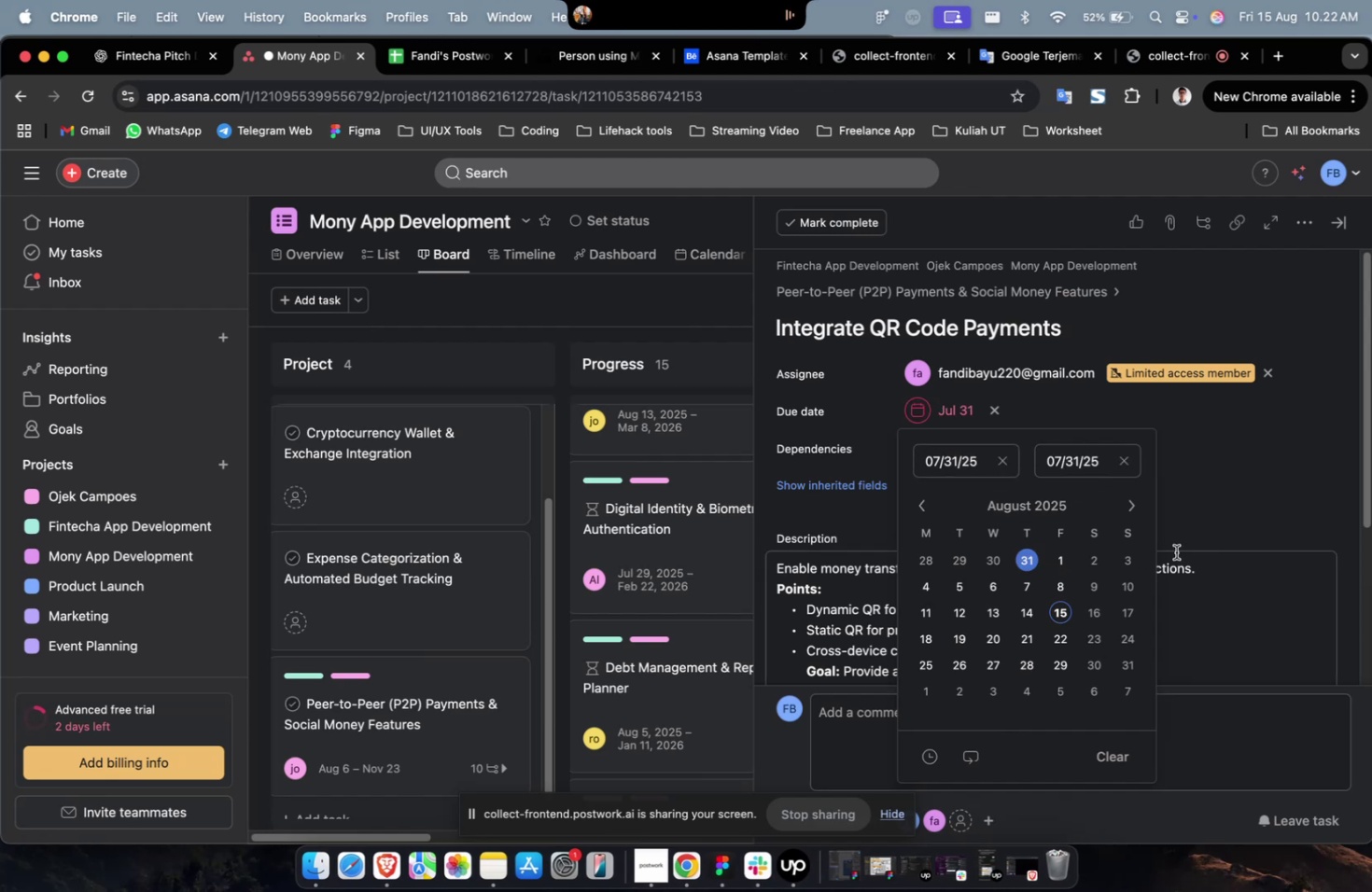 
double_click([1131, 500])
 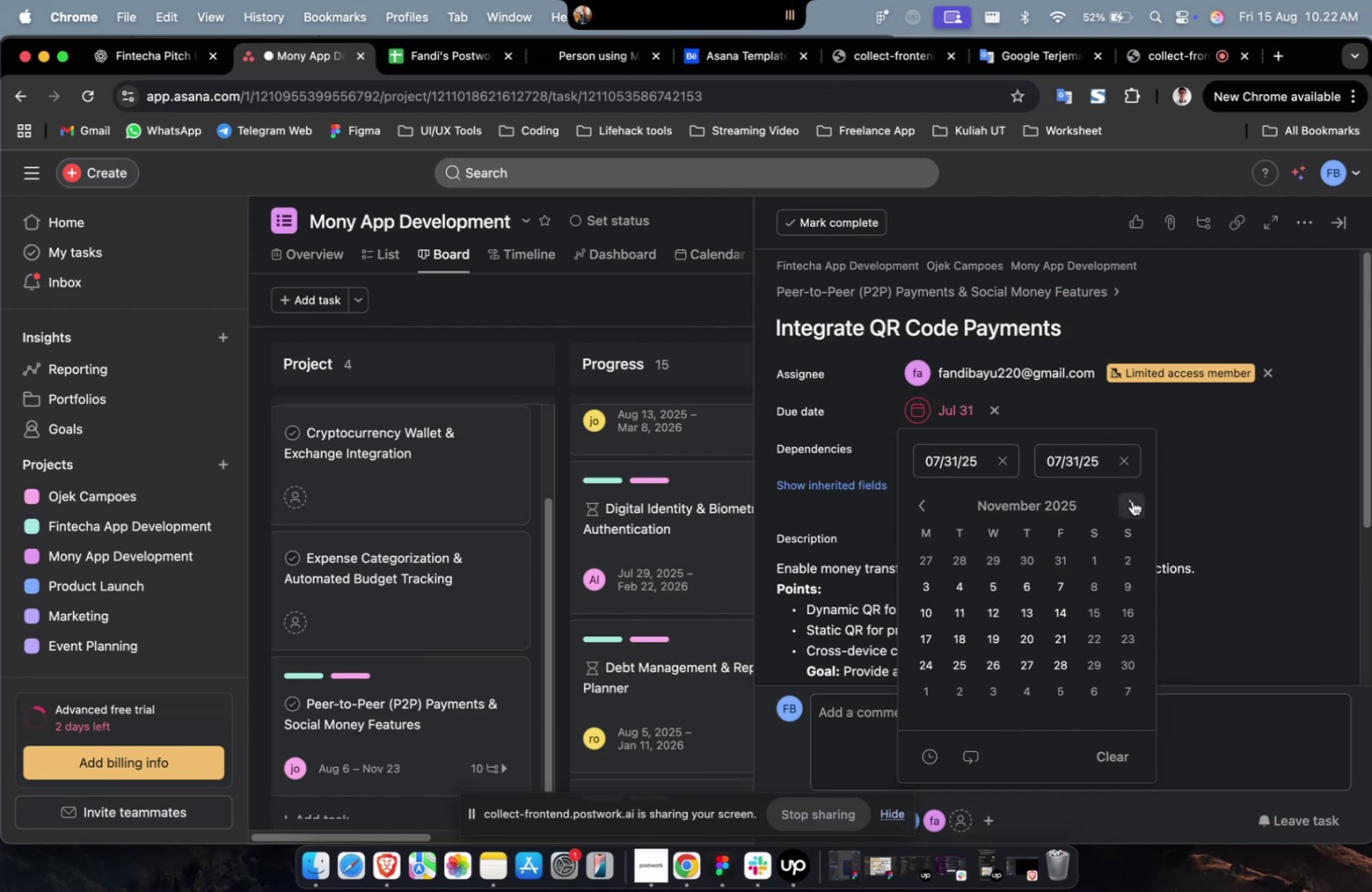 
triple_click([1131, 500])
 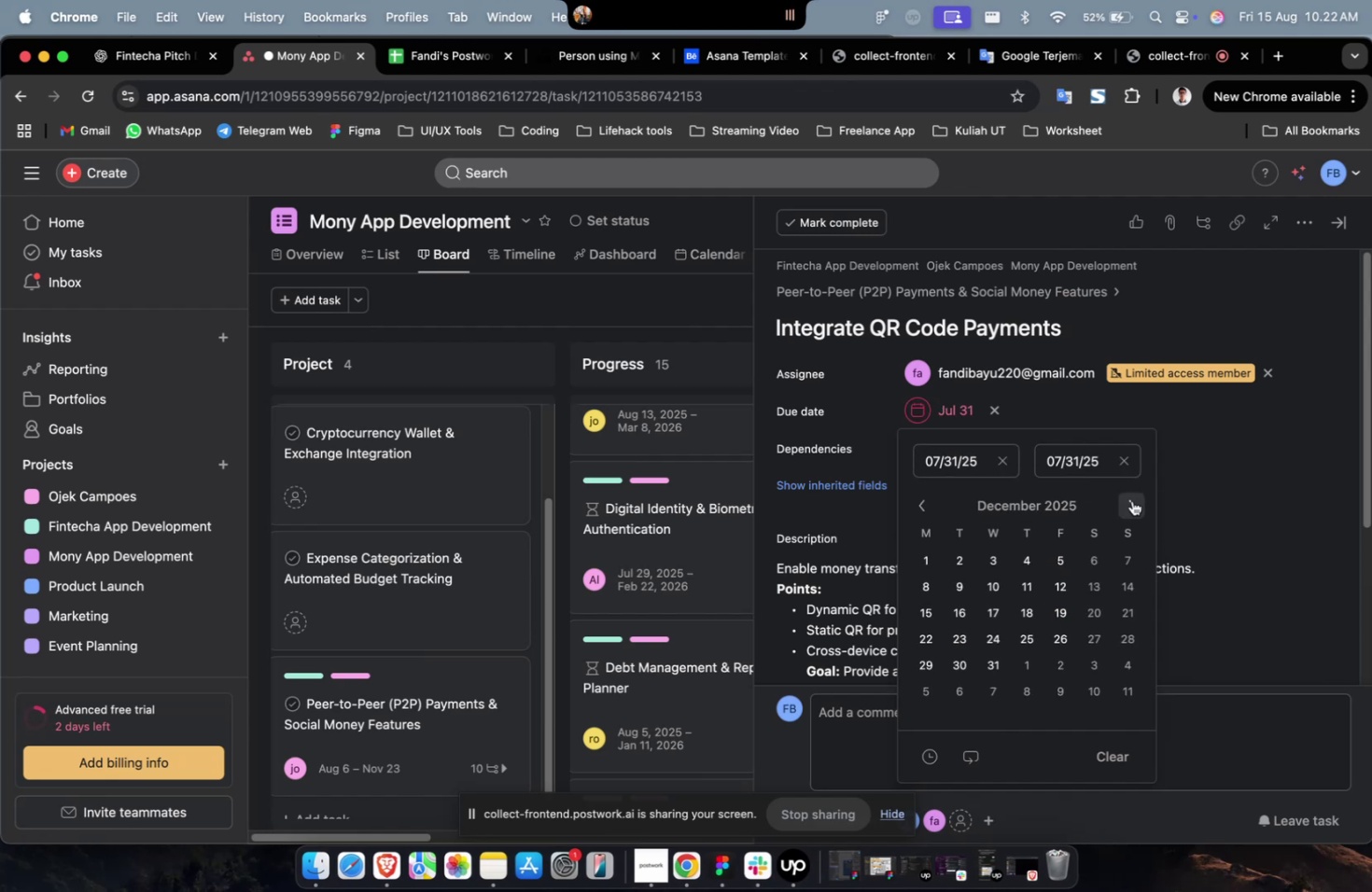 
triple_click([1131, 500])
 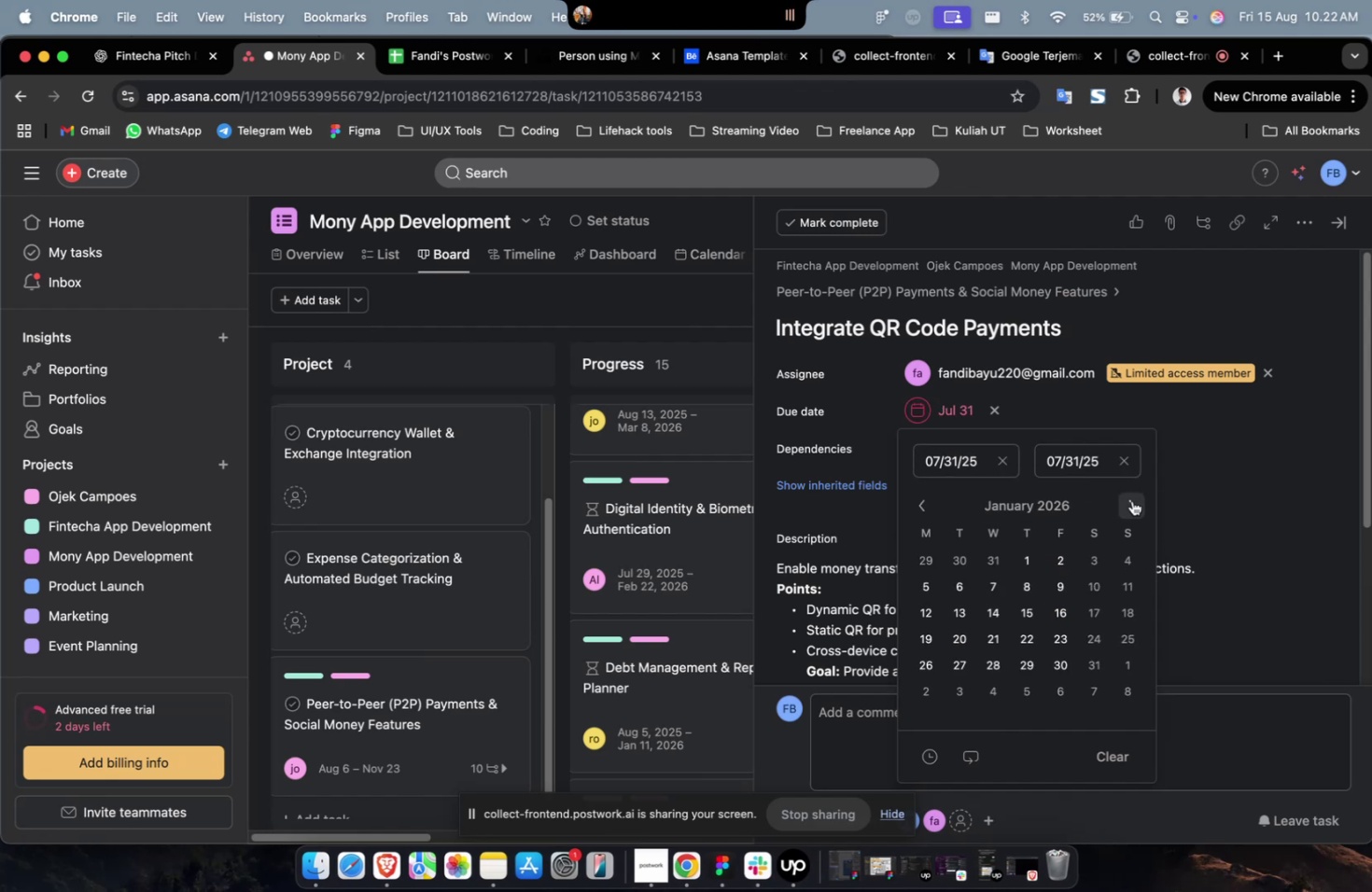 
triple_click([1131, 500])
 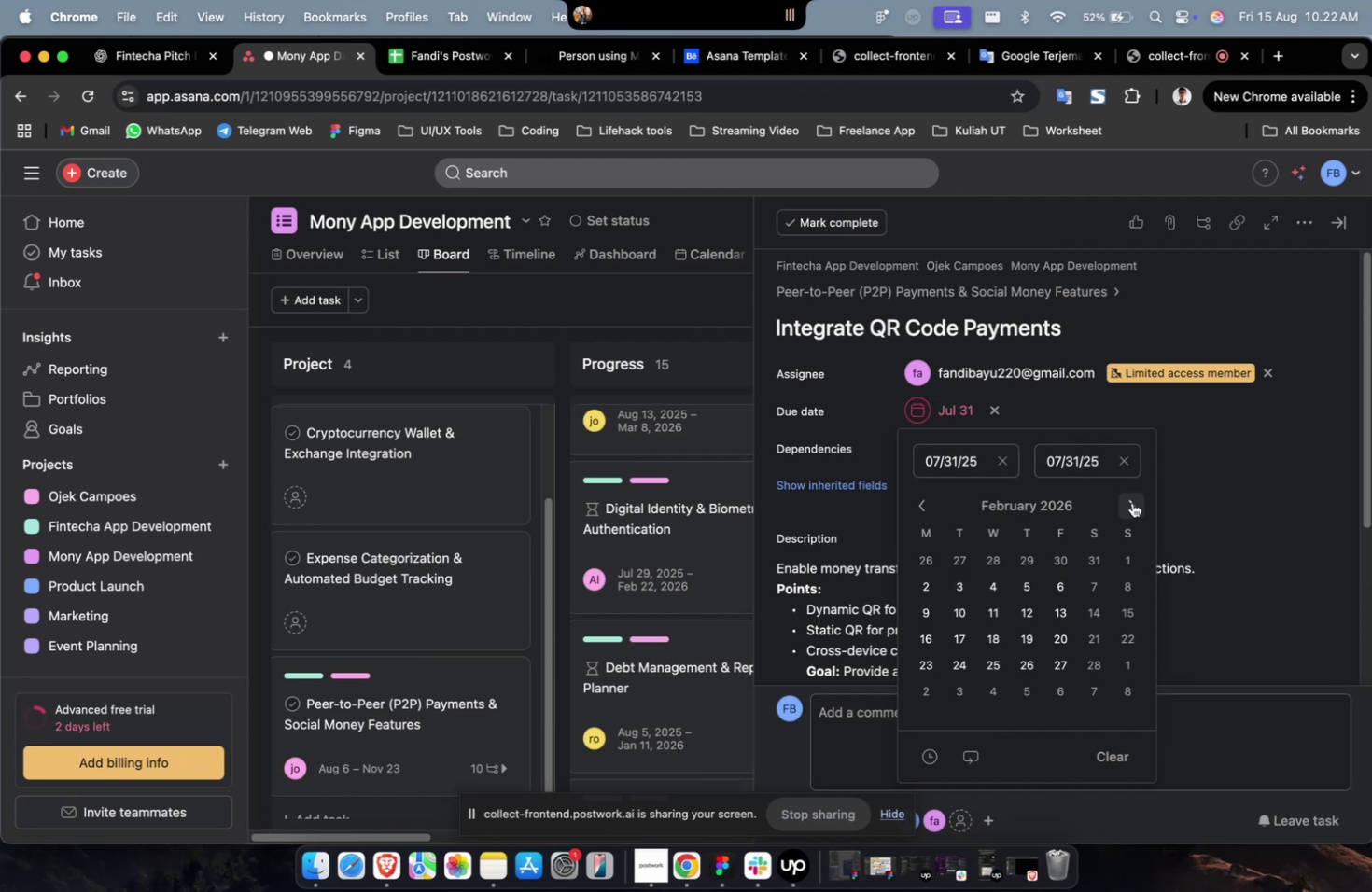 
triple_click([1131, 500])
 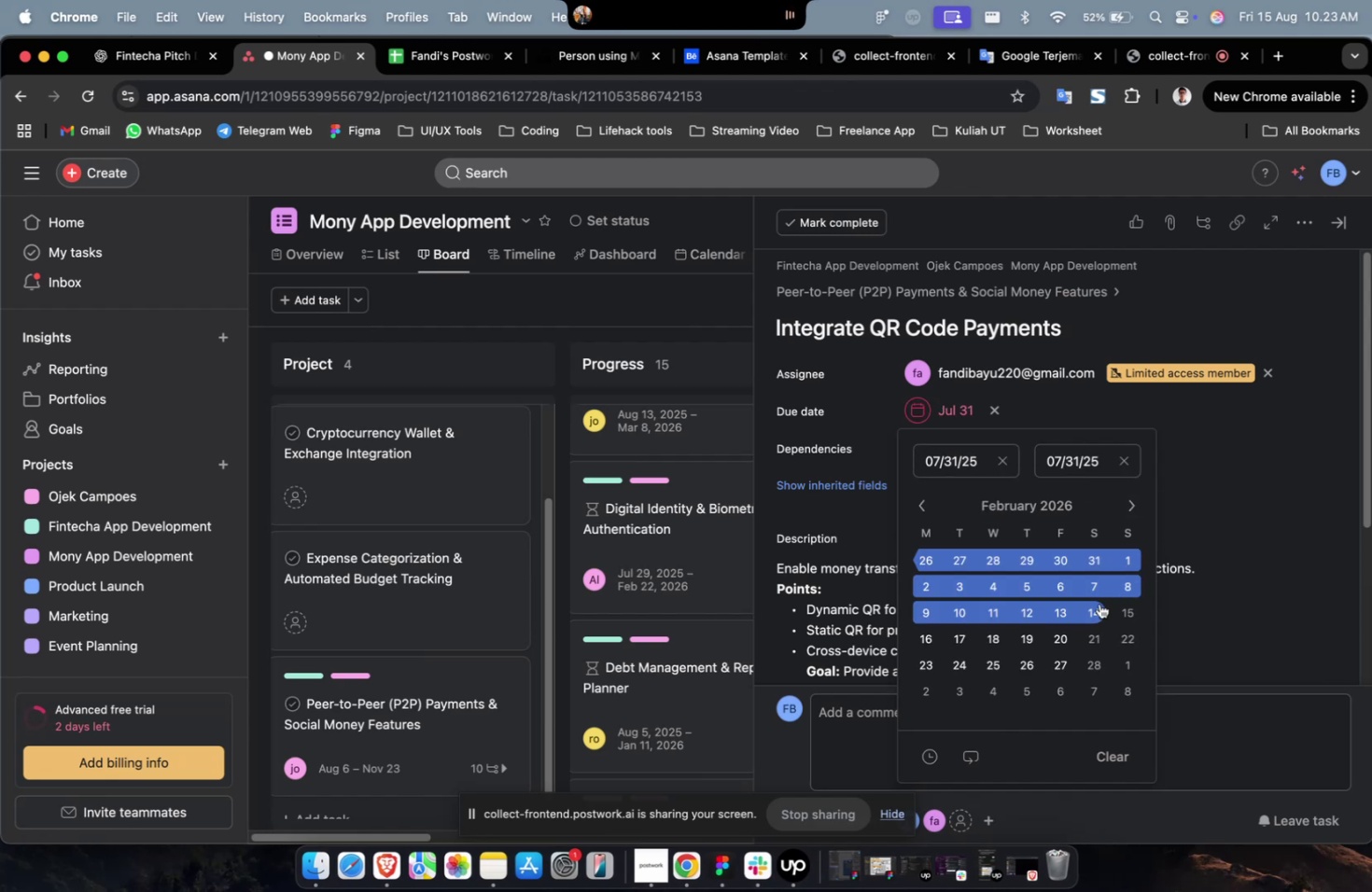 
left_click([1097, 602])
 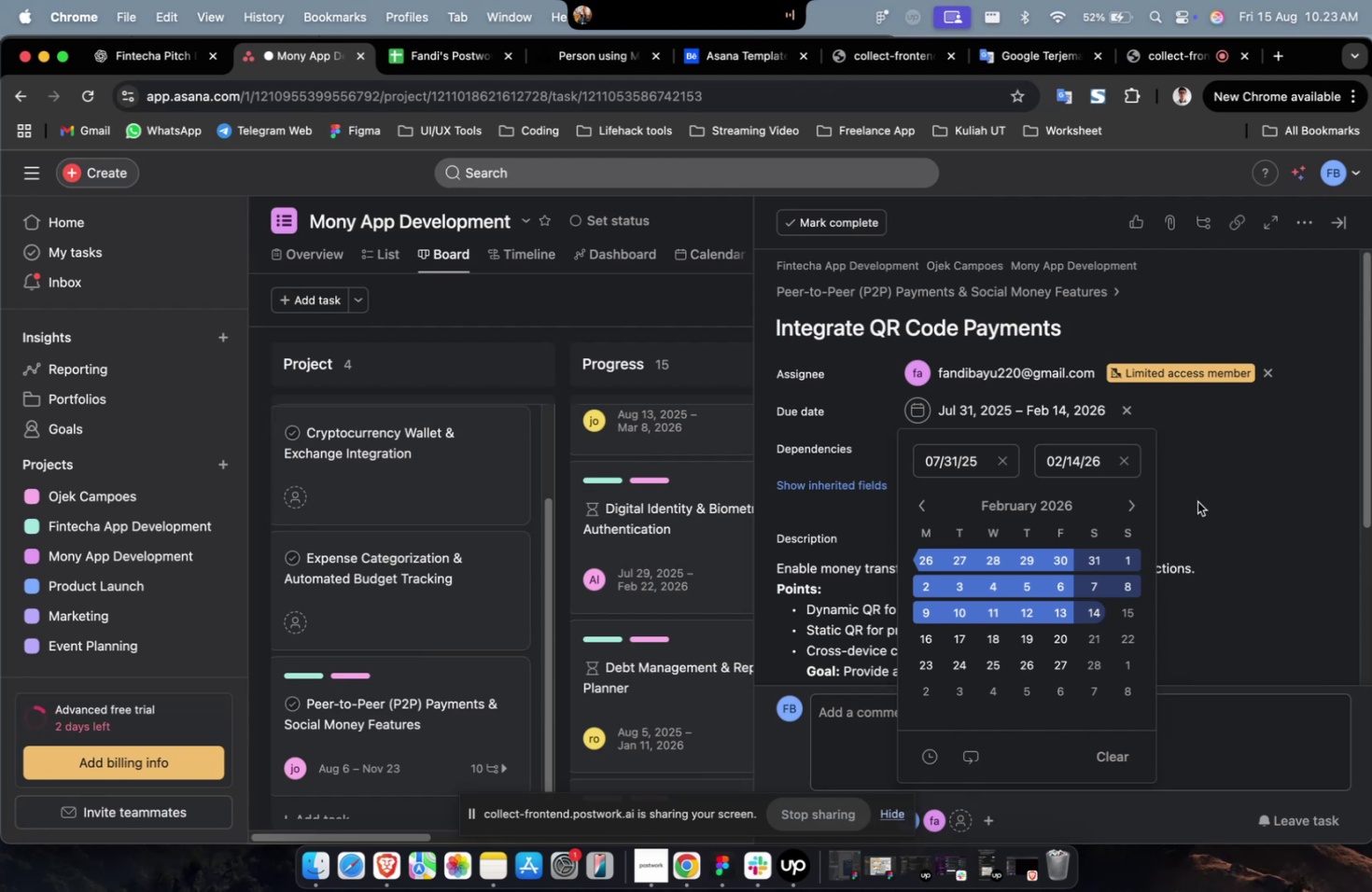 
left_click([1197, 501])
 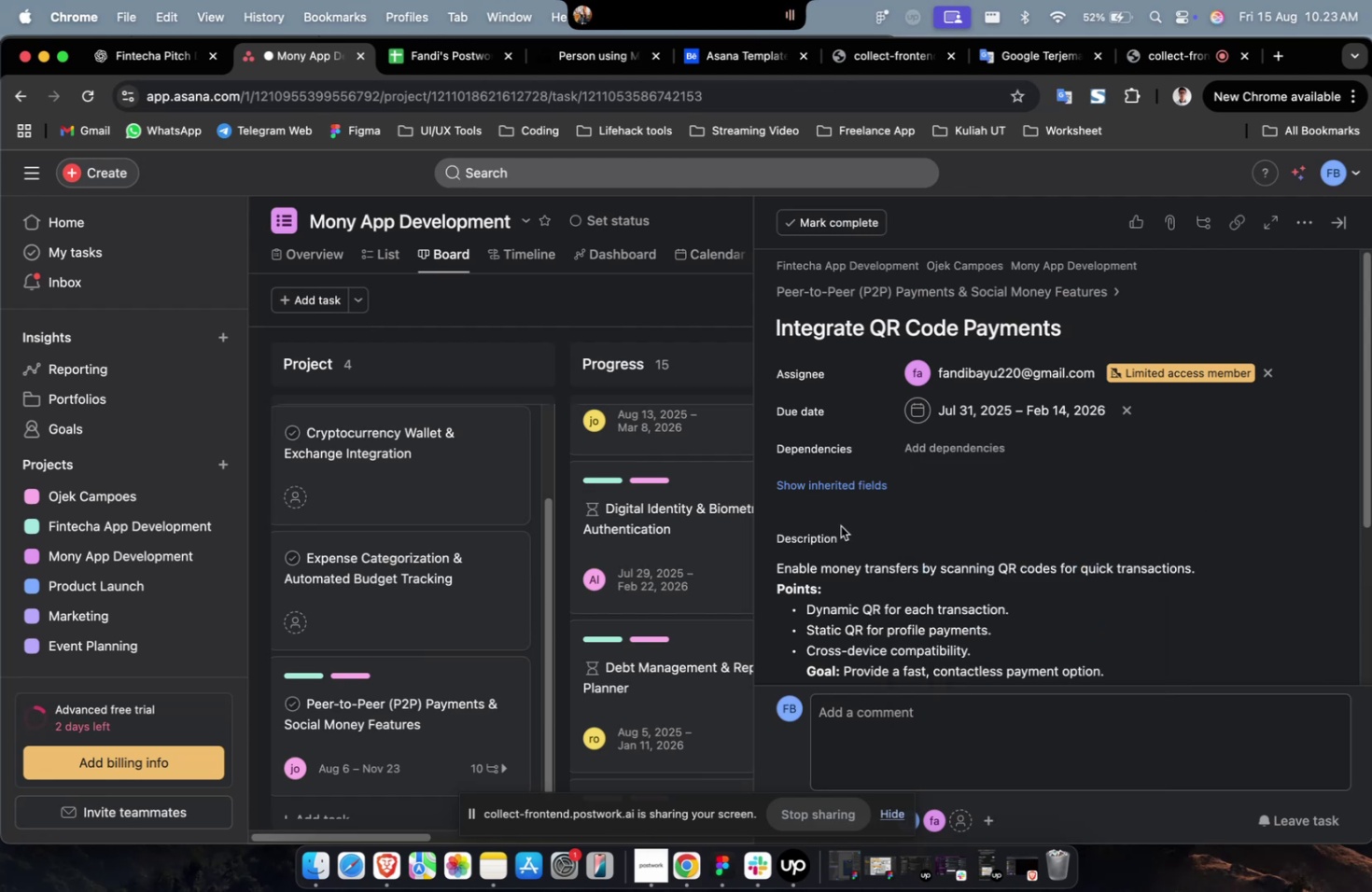 
double_click([962, 452])
 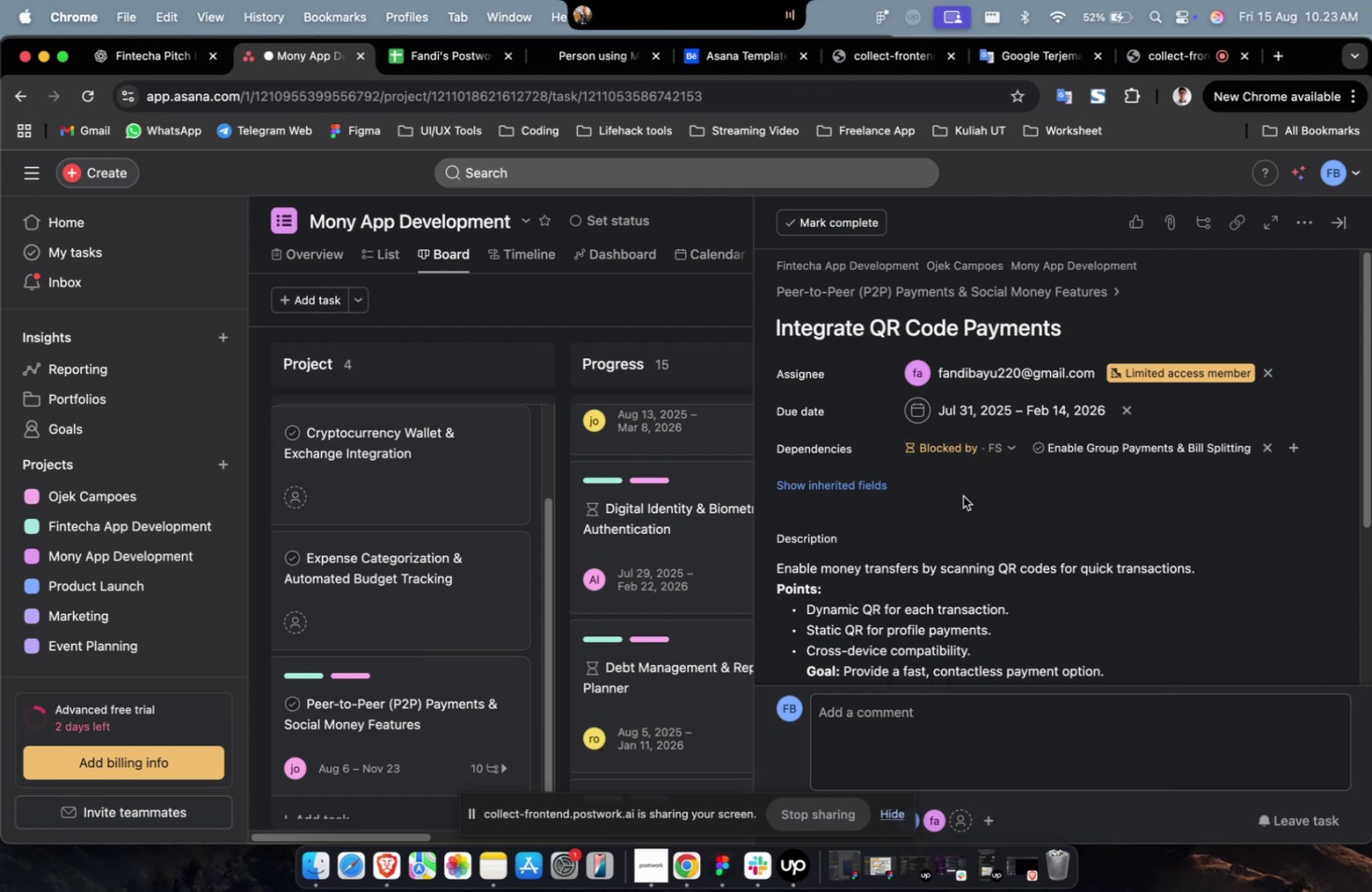 
triple_click([962, 495])
 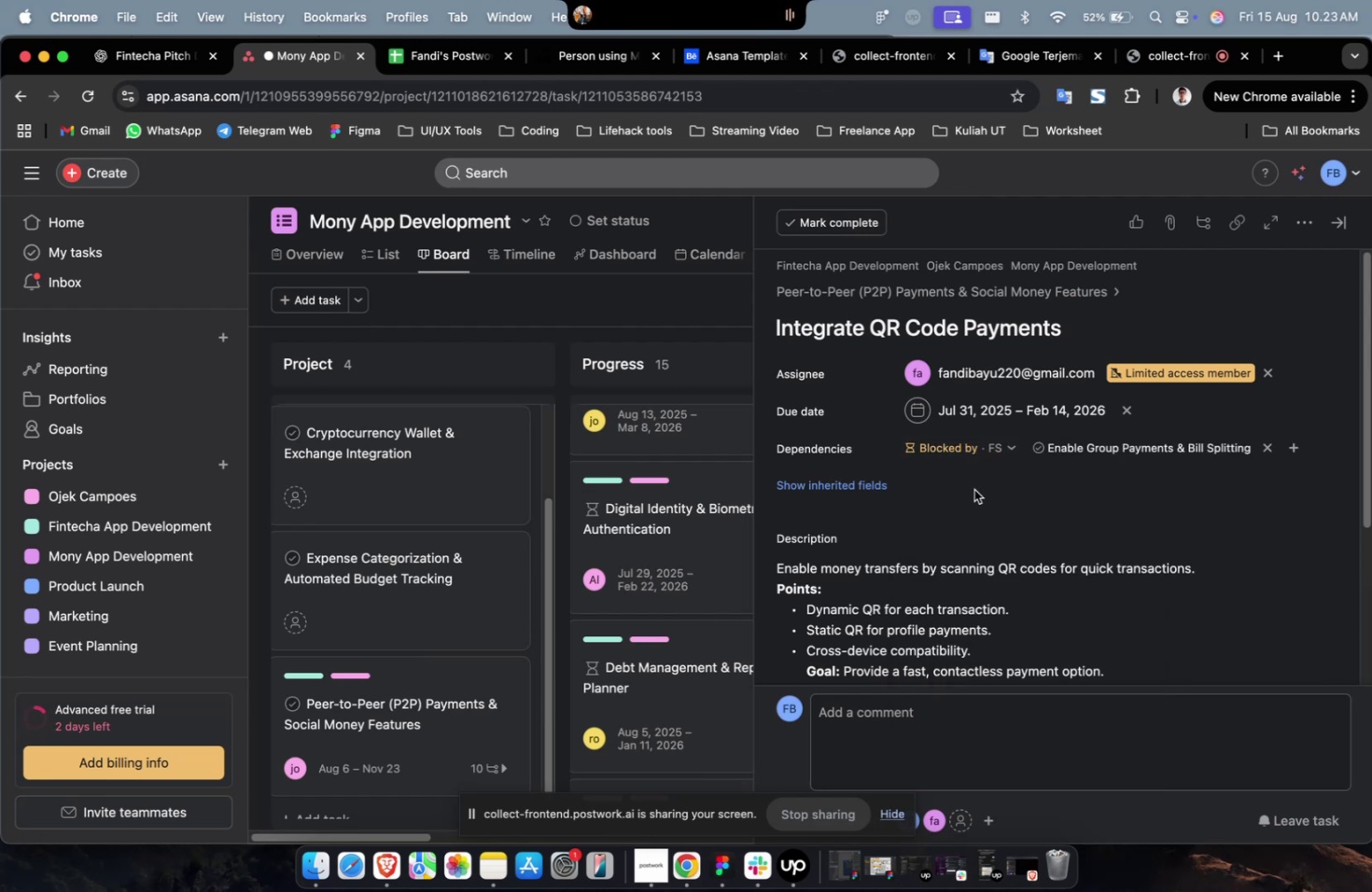 
left_click([862, 495])
 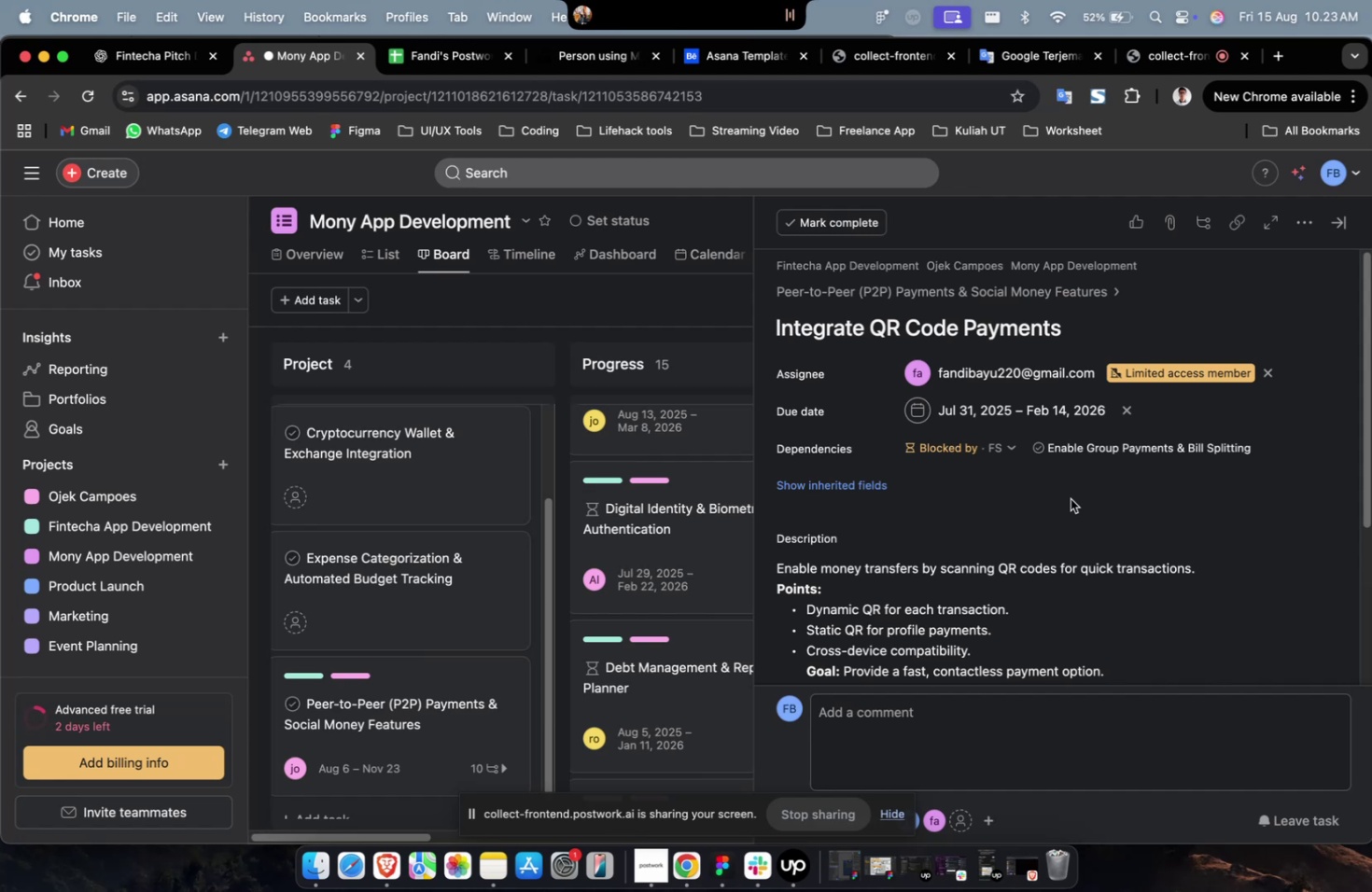 
wait(5.86)
 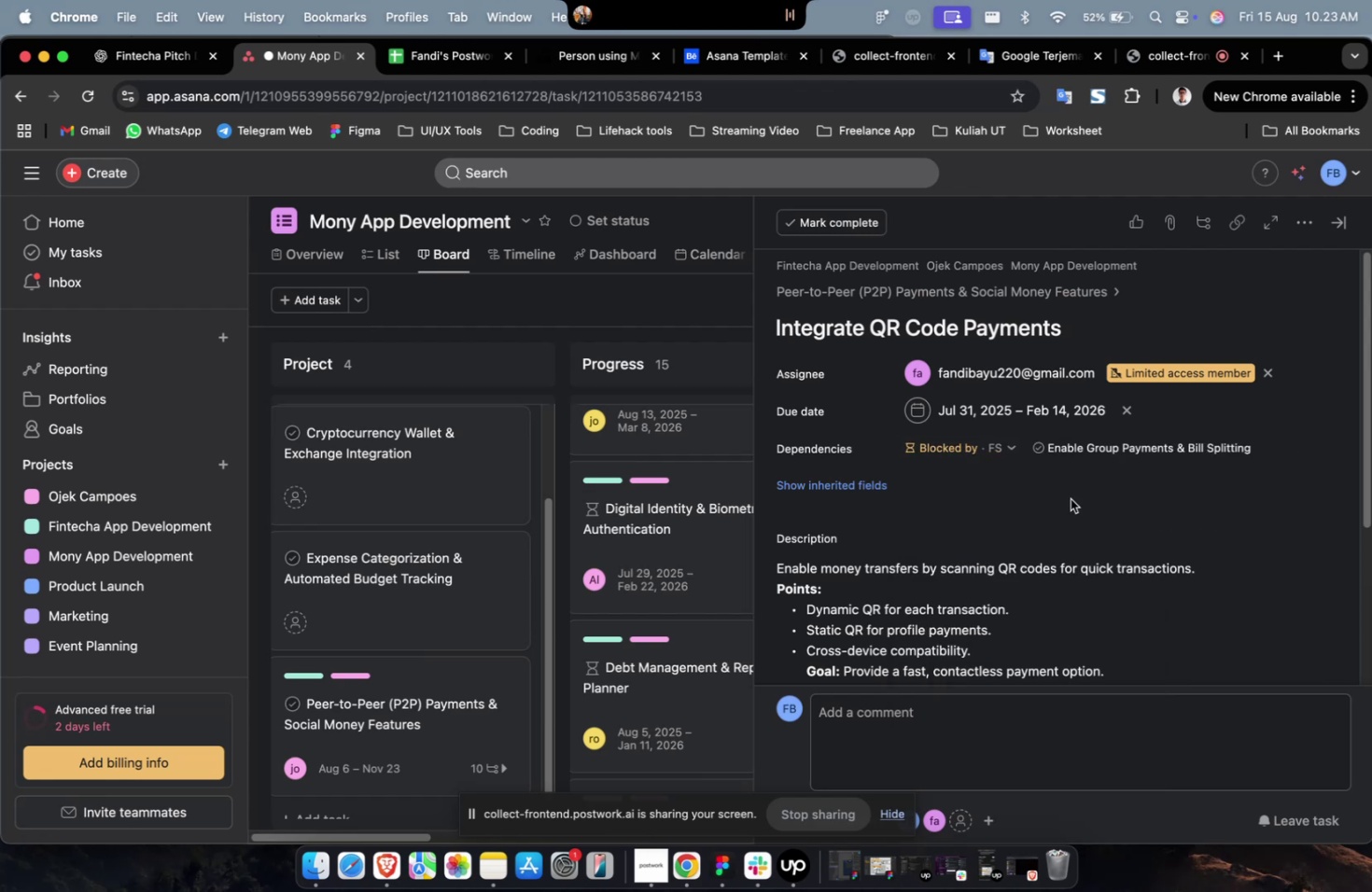 
left_click([847, 487])
 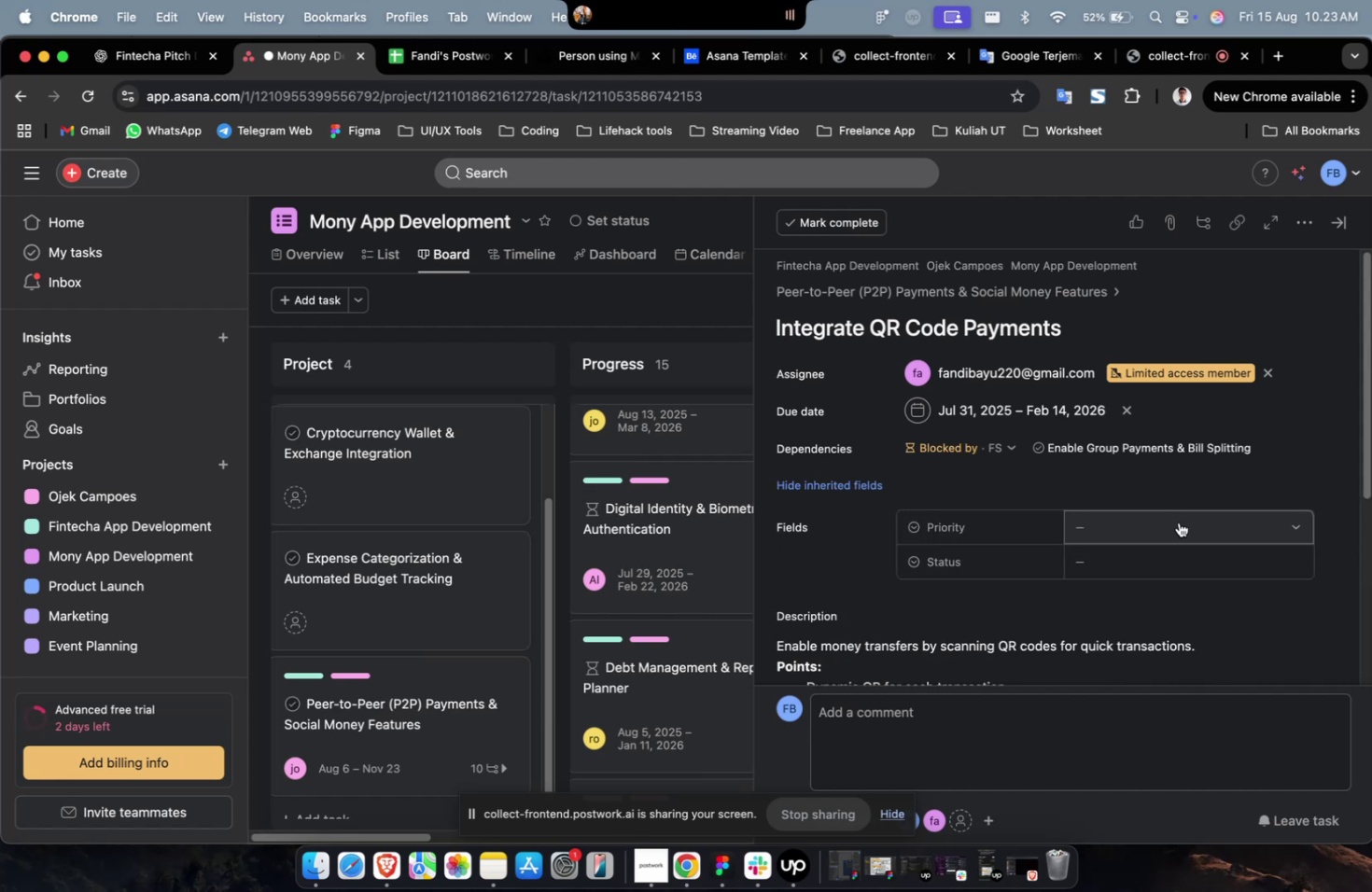 
left_click([1178, 522])
 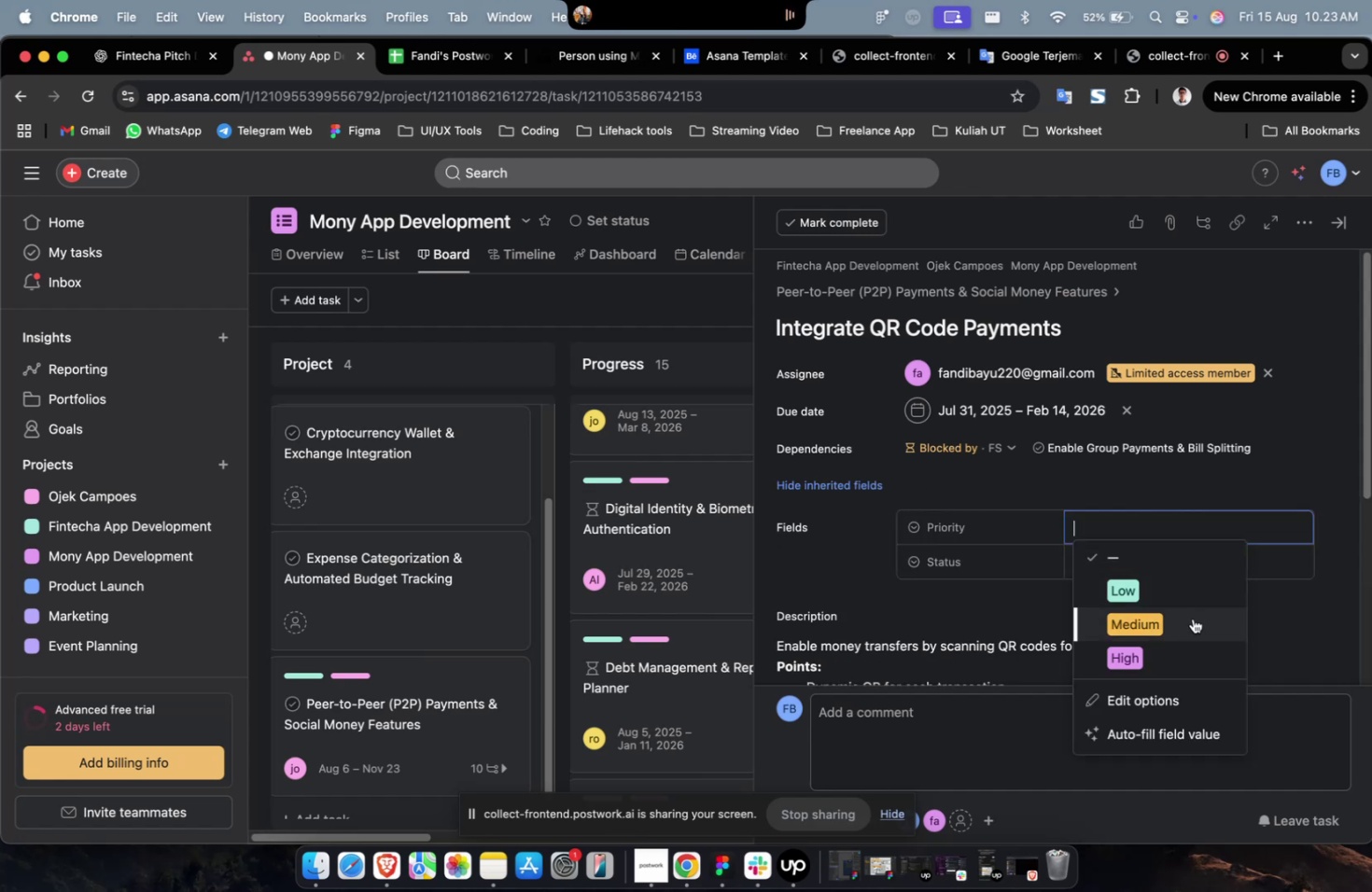 
left_click([1191, 619])
 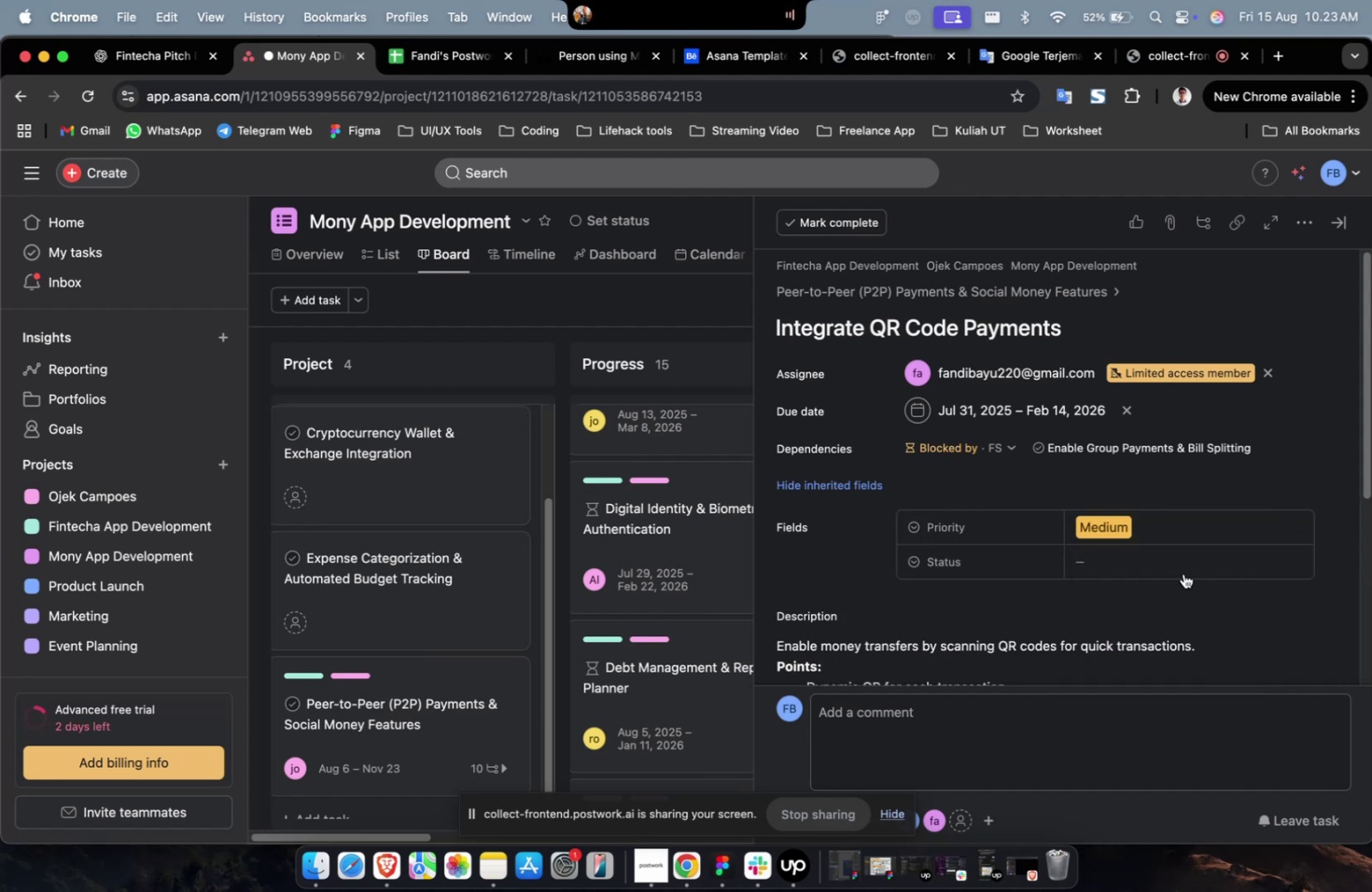 
triple_click([1182, 566])
 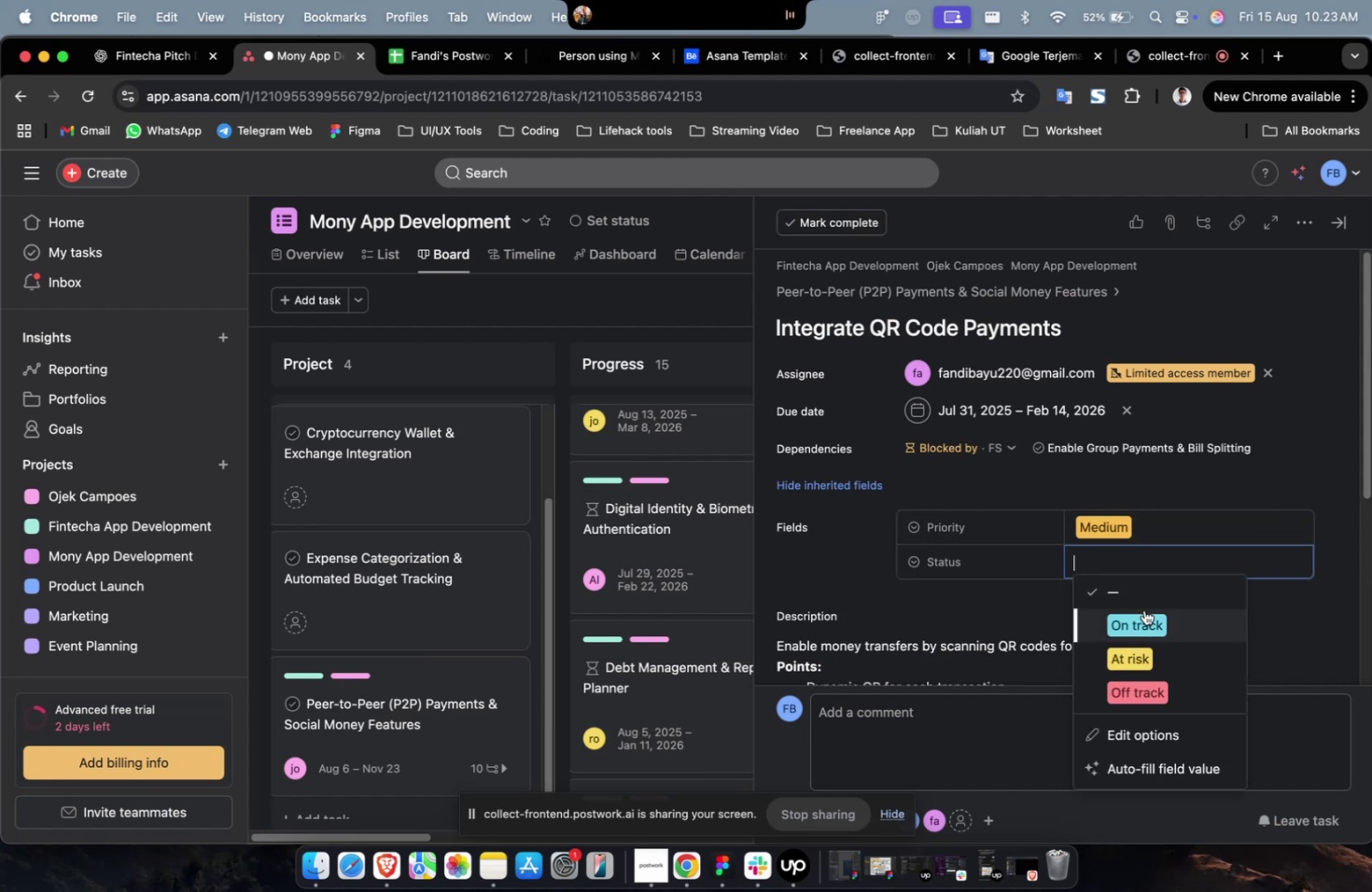 
left_click([1142, 611])
 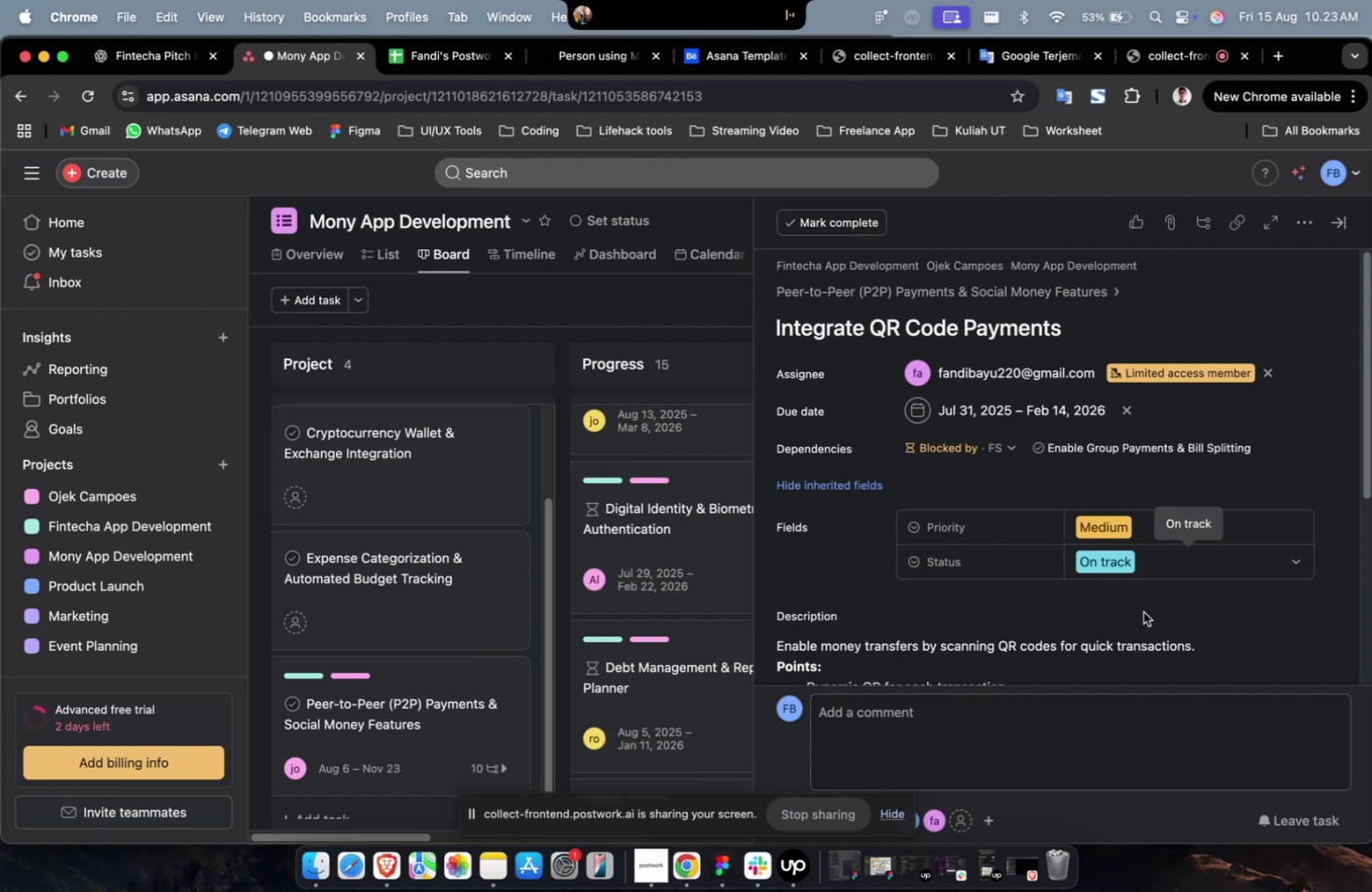 
wait(17.19)
 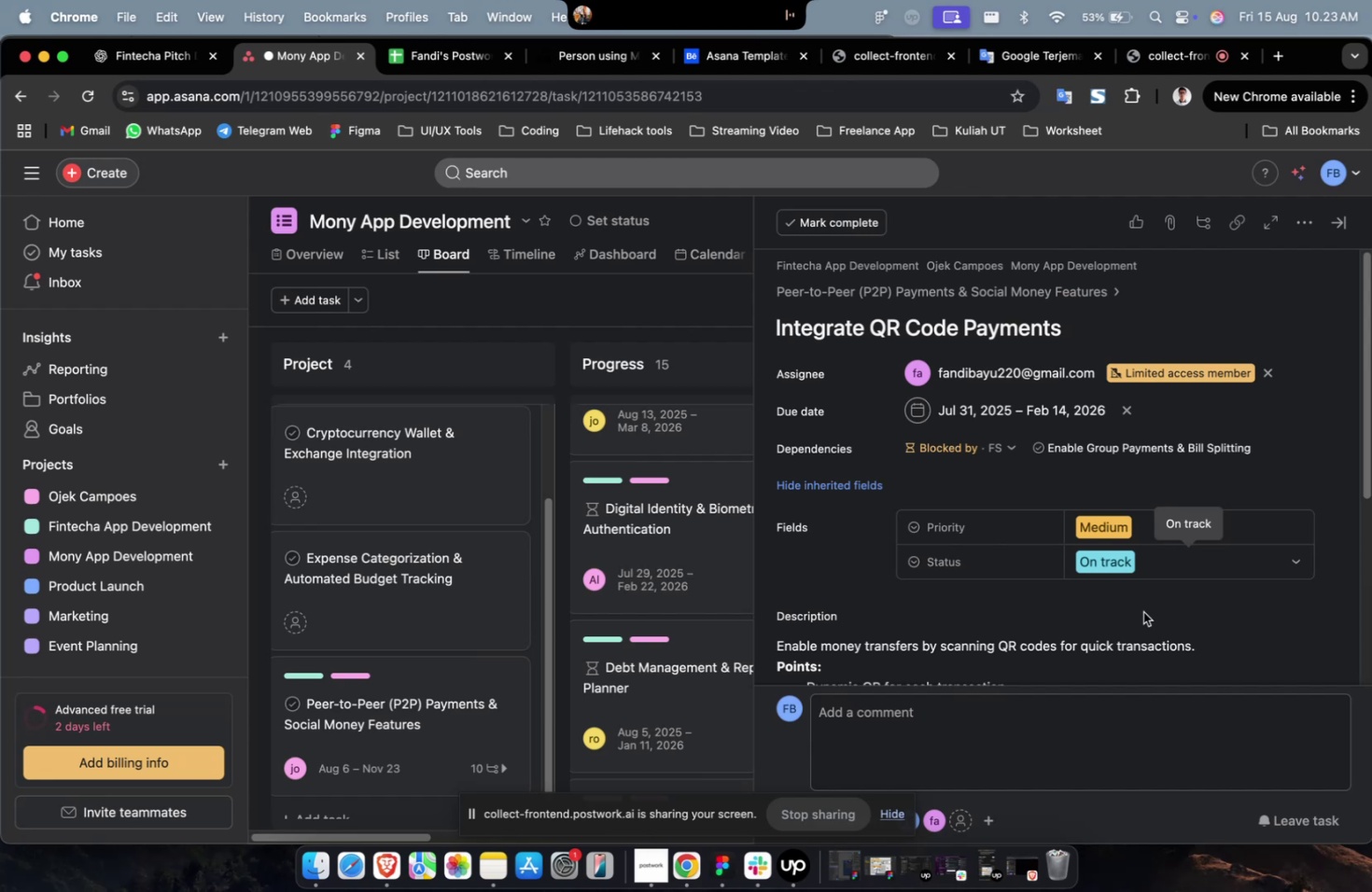 
scroll: coordinate [1252, 543], scroll_direction: down, amount: 66.0
 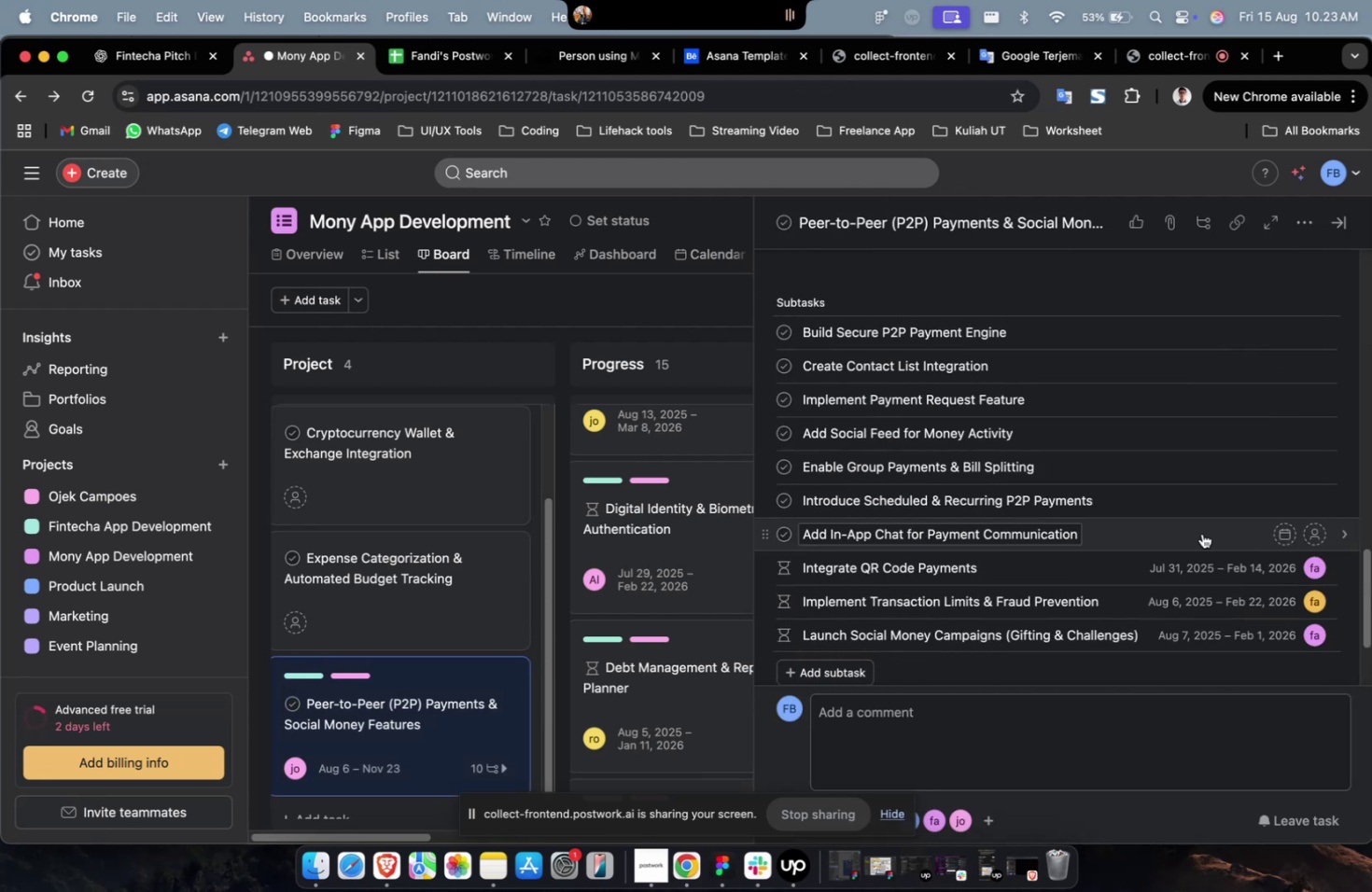 
left_click([1201, 533])
 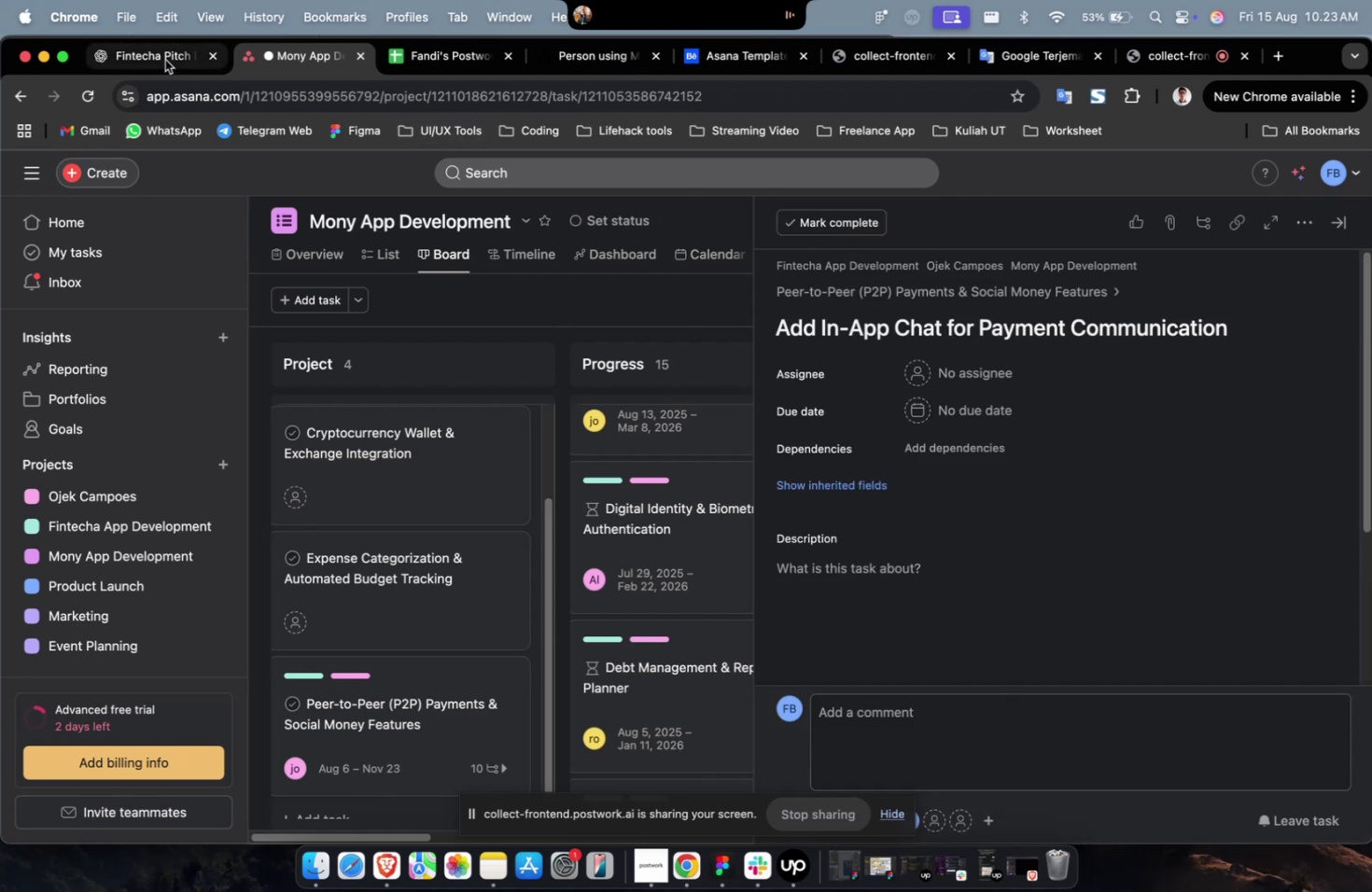 
left_click([164, 59])
 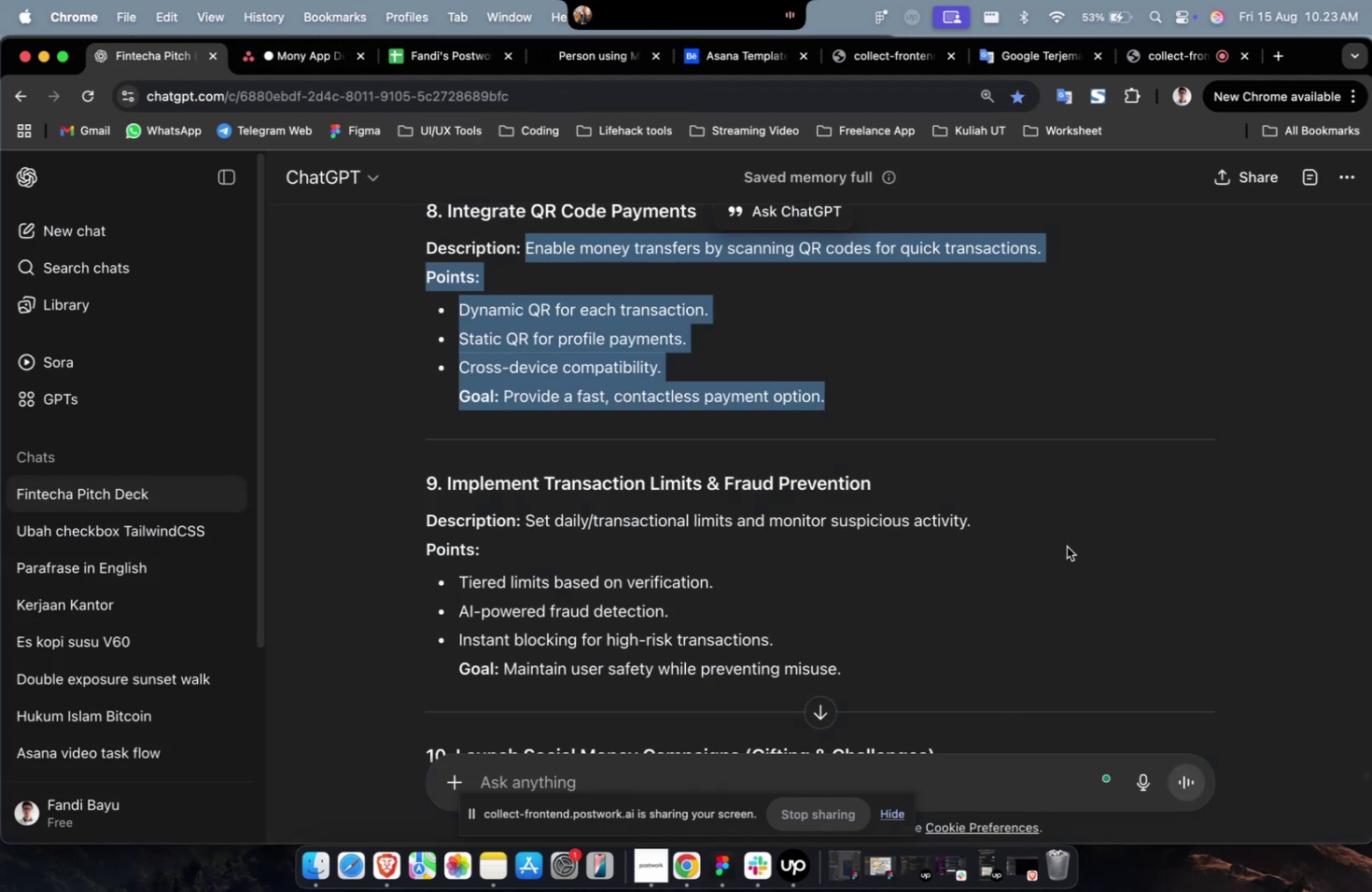 
double_click([1066, 546])
 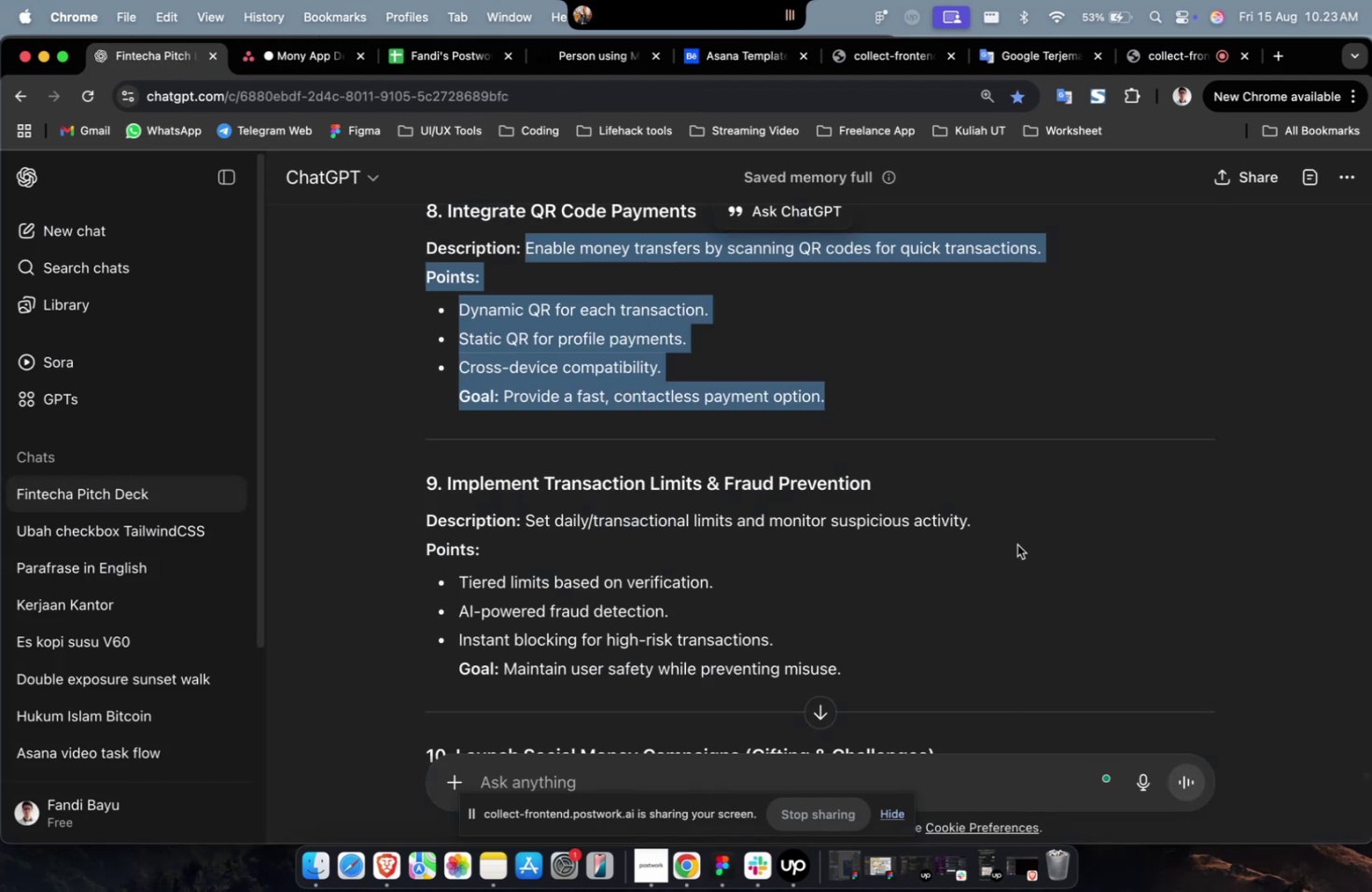 
scroll: coordinate [975, 547], scroll_direction: up, amount: 19.0
 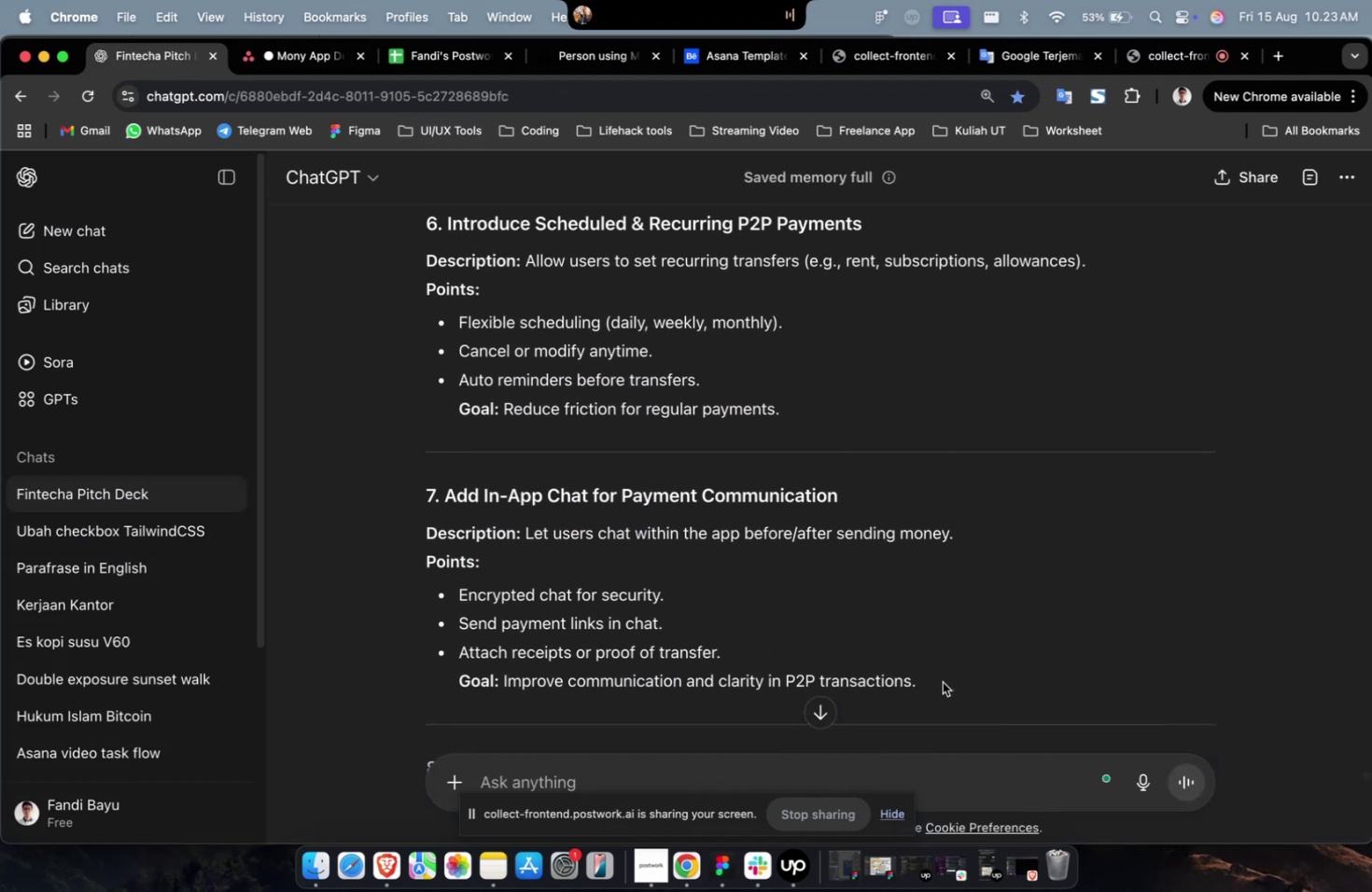 
left_click_drag(start_coordinate=[940, 681], to_coordinate=[525, 542])
 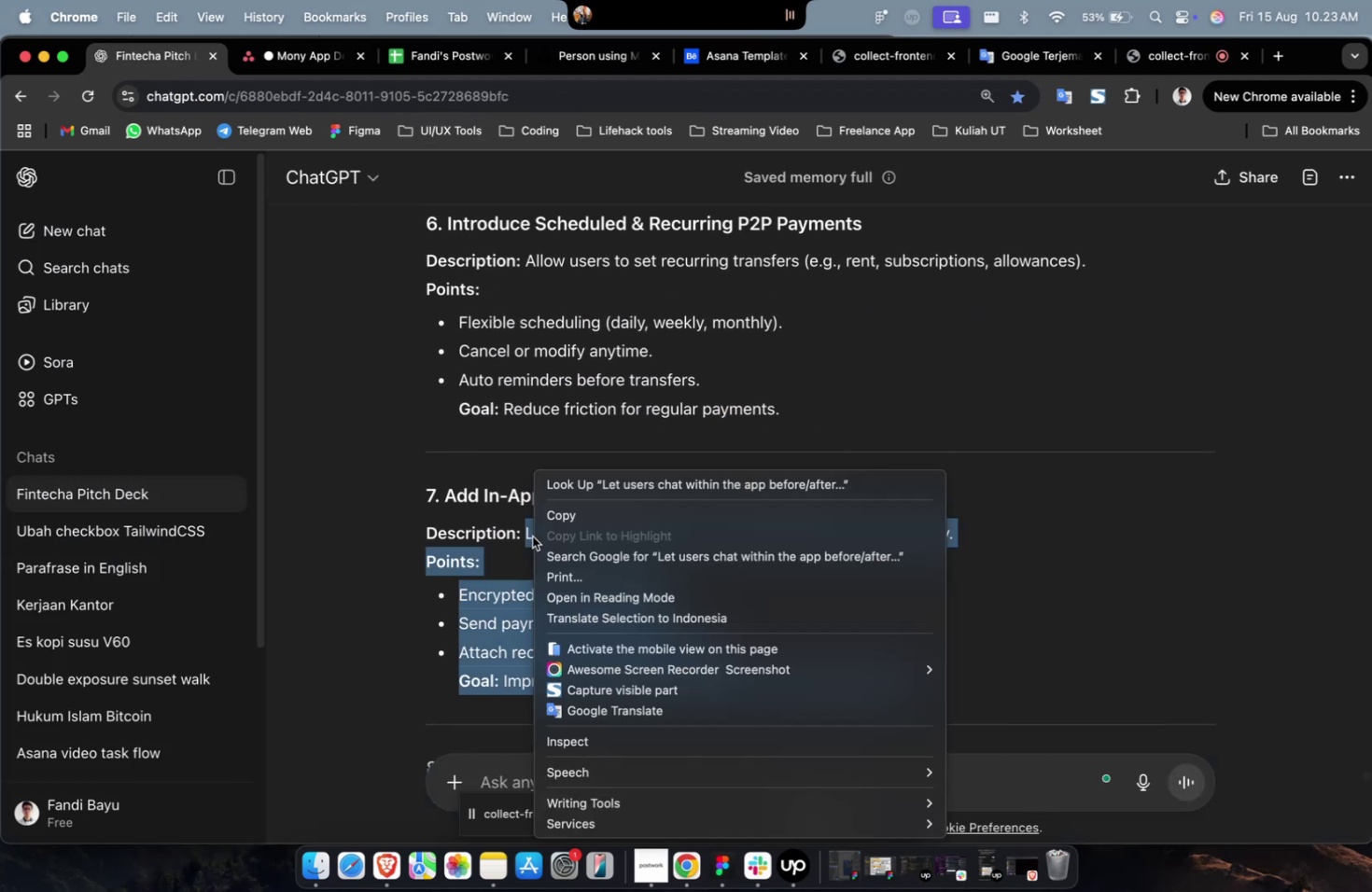 
right_click([532, 536])
 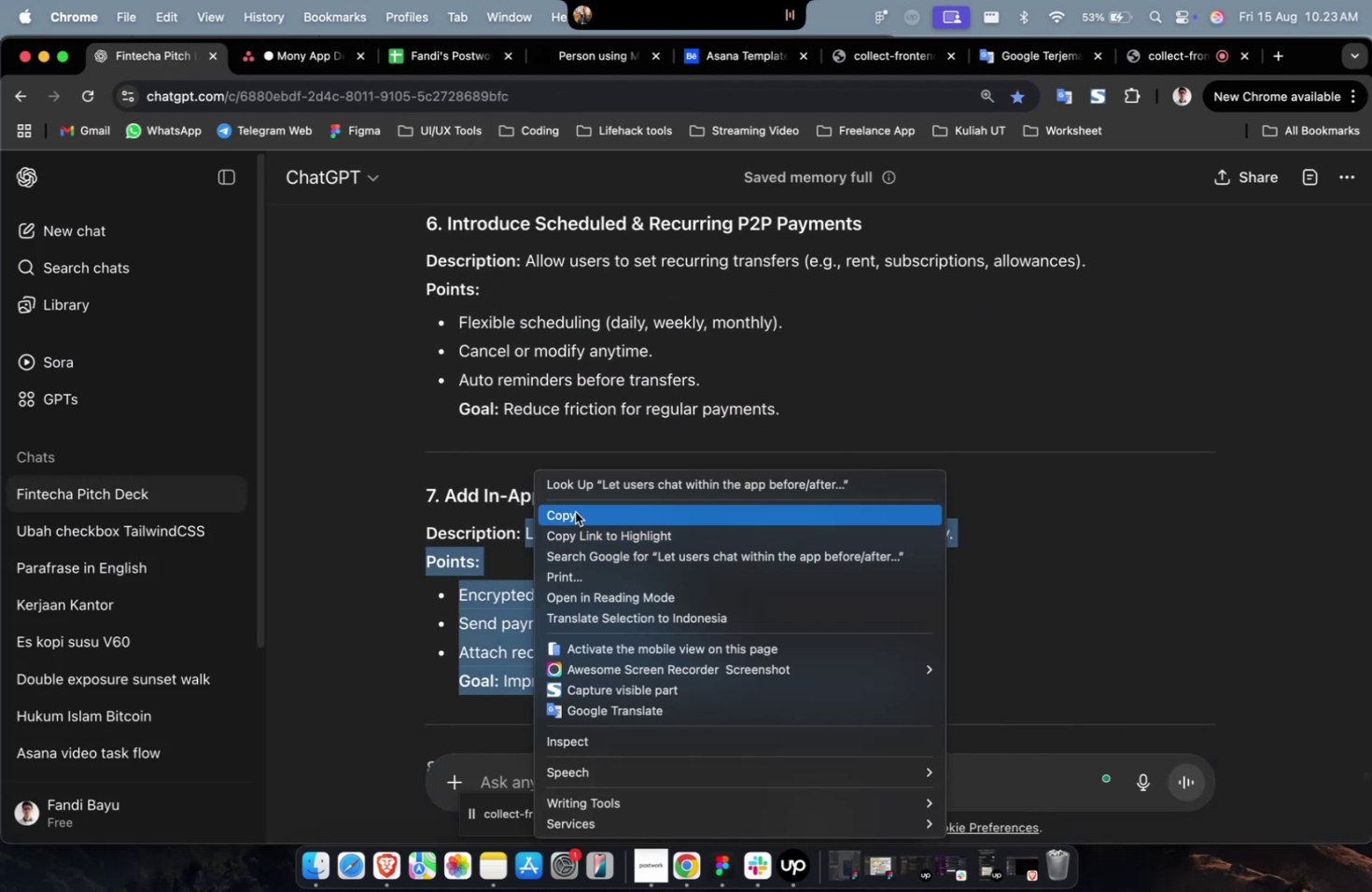 
left_click([575, 511])
 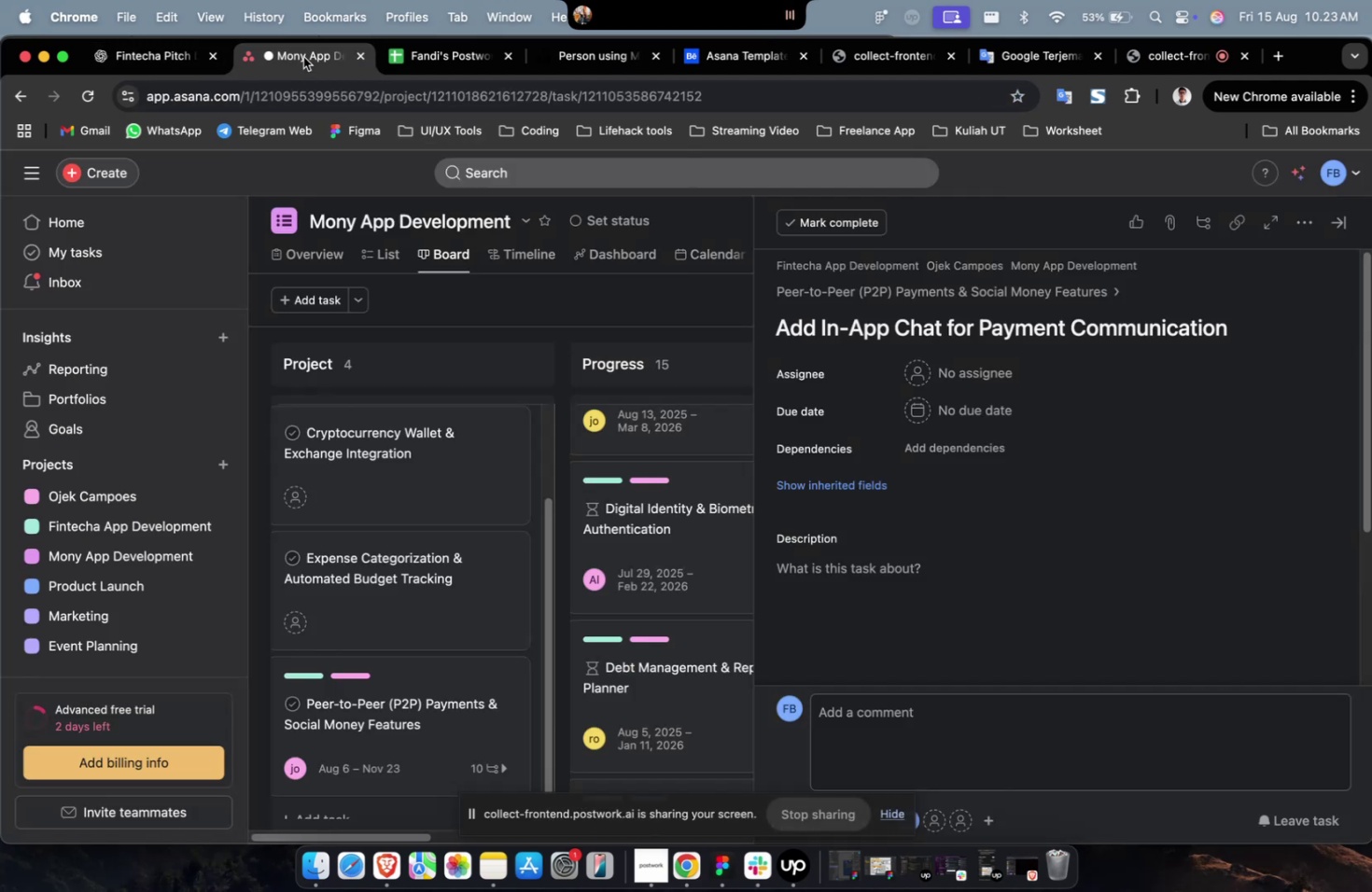 
double_click([303, 57])
 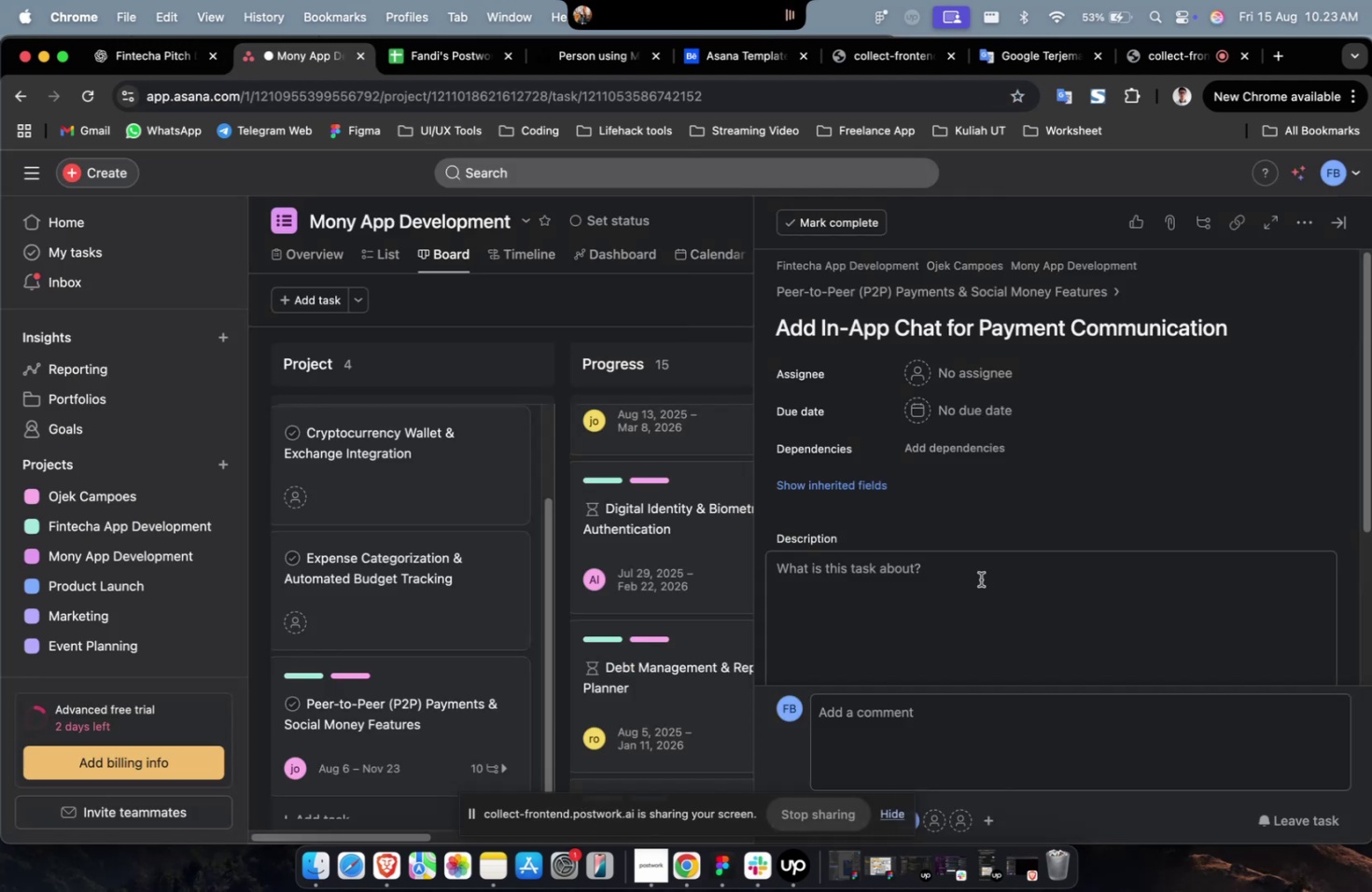 
triple_click([980, 578])
 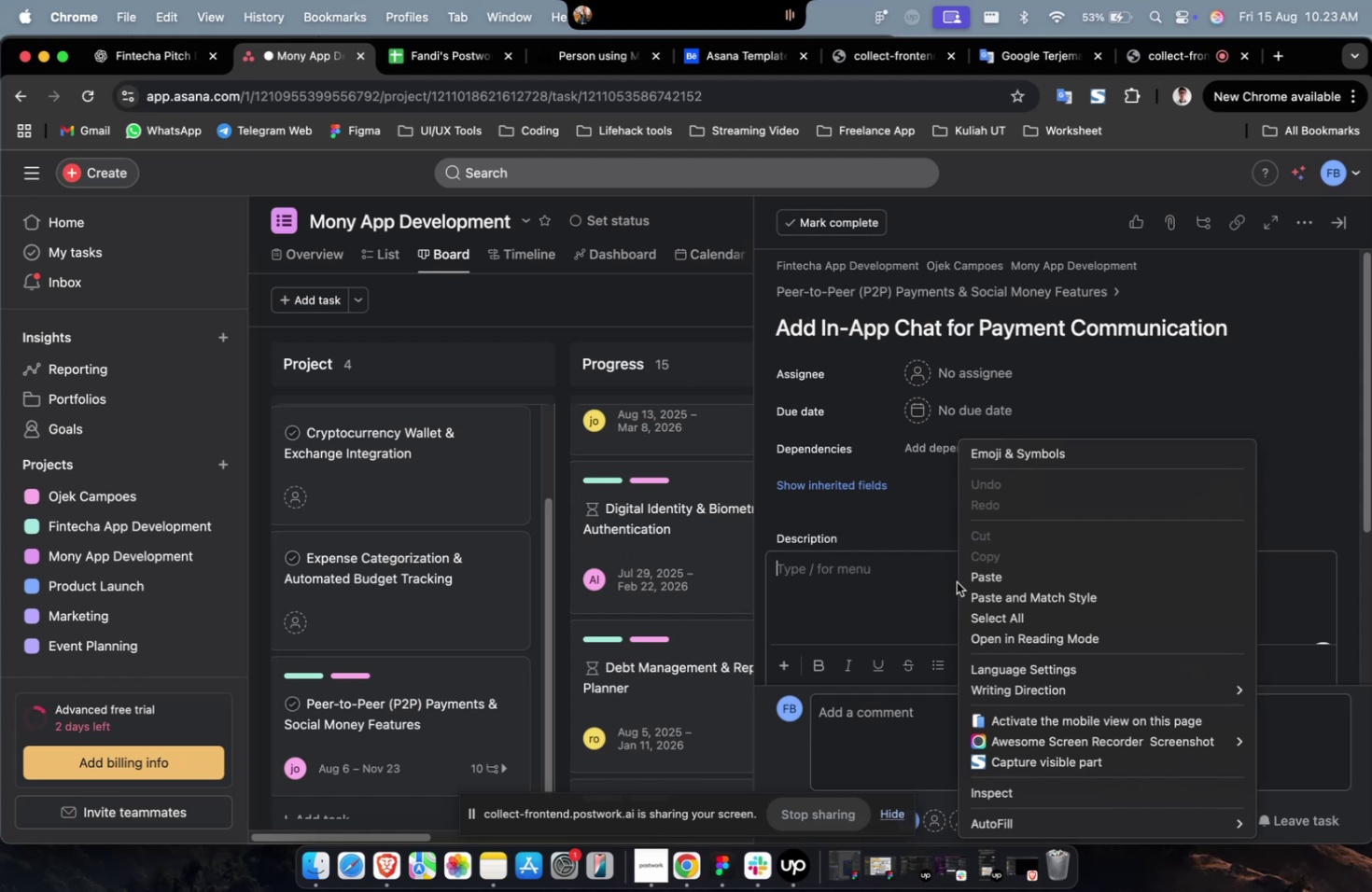 
right_click([956, 581])
 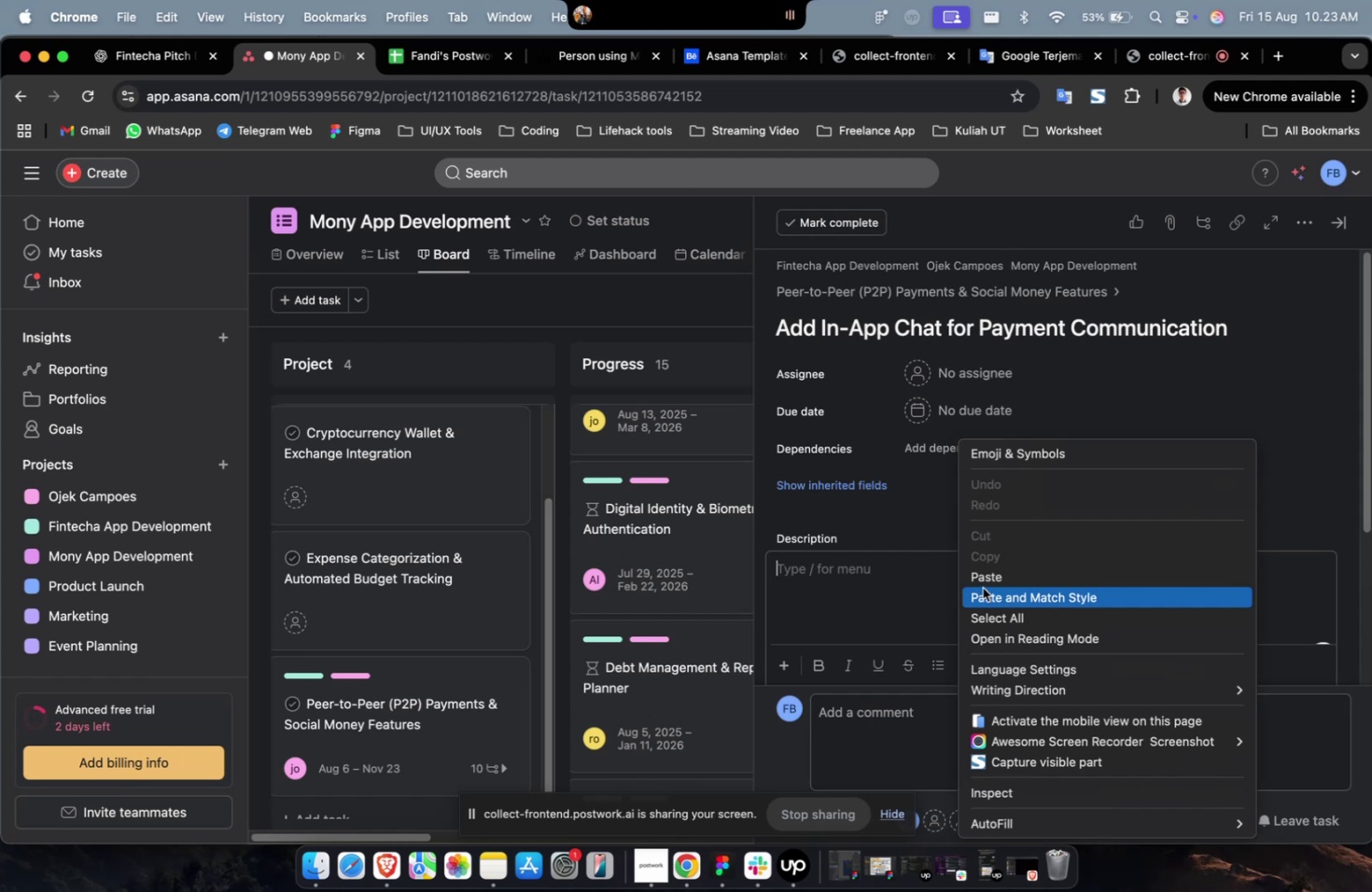 
left_click_drag(start_coordinate=[982, 587], to_coordinate=[1099, 535])
 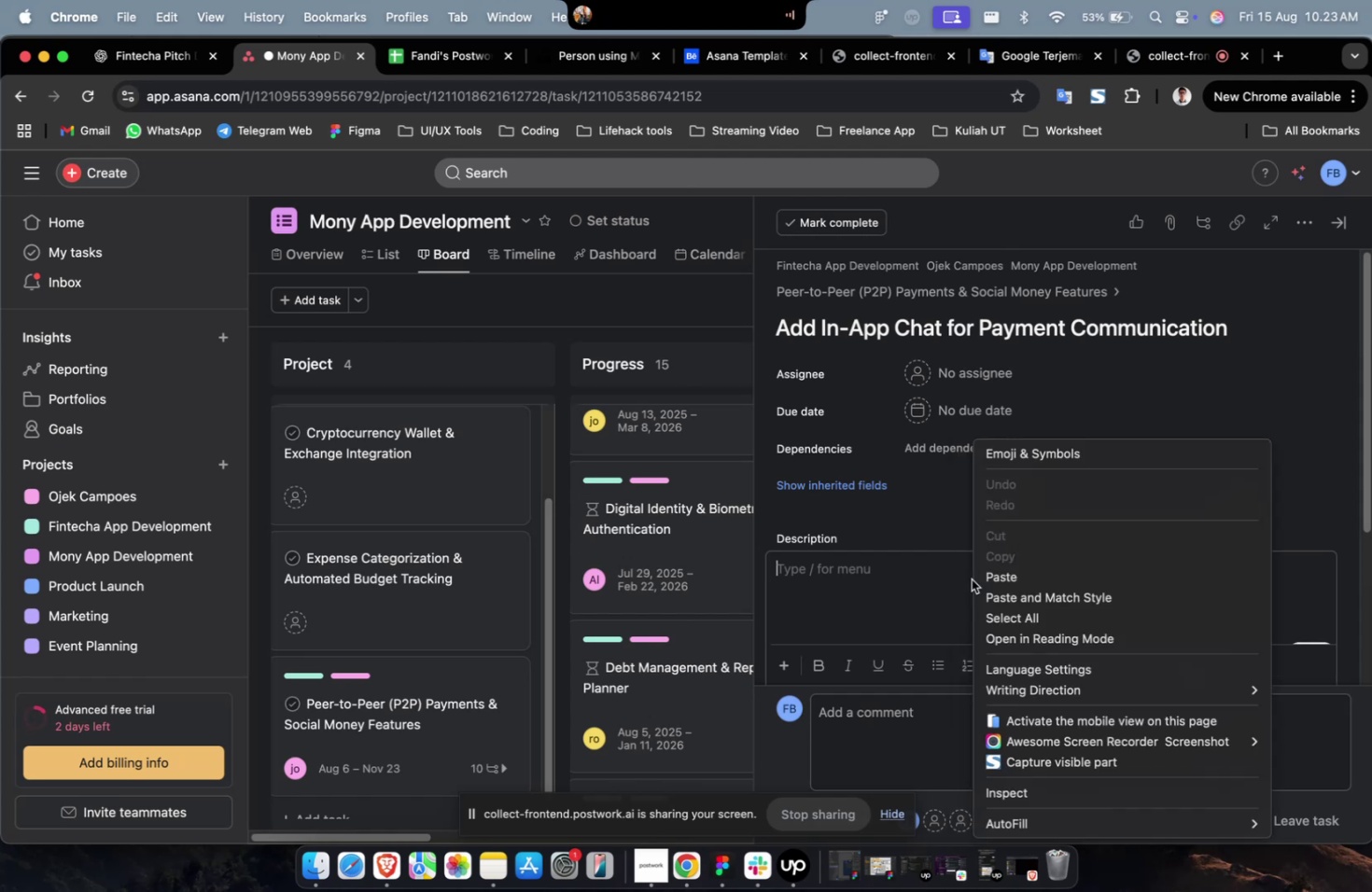 
right_click([971, 578])
 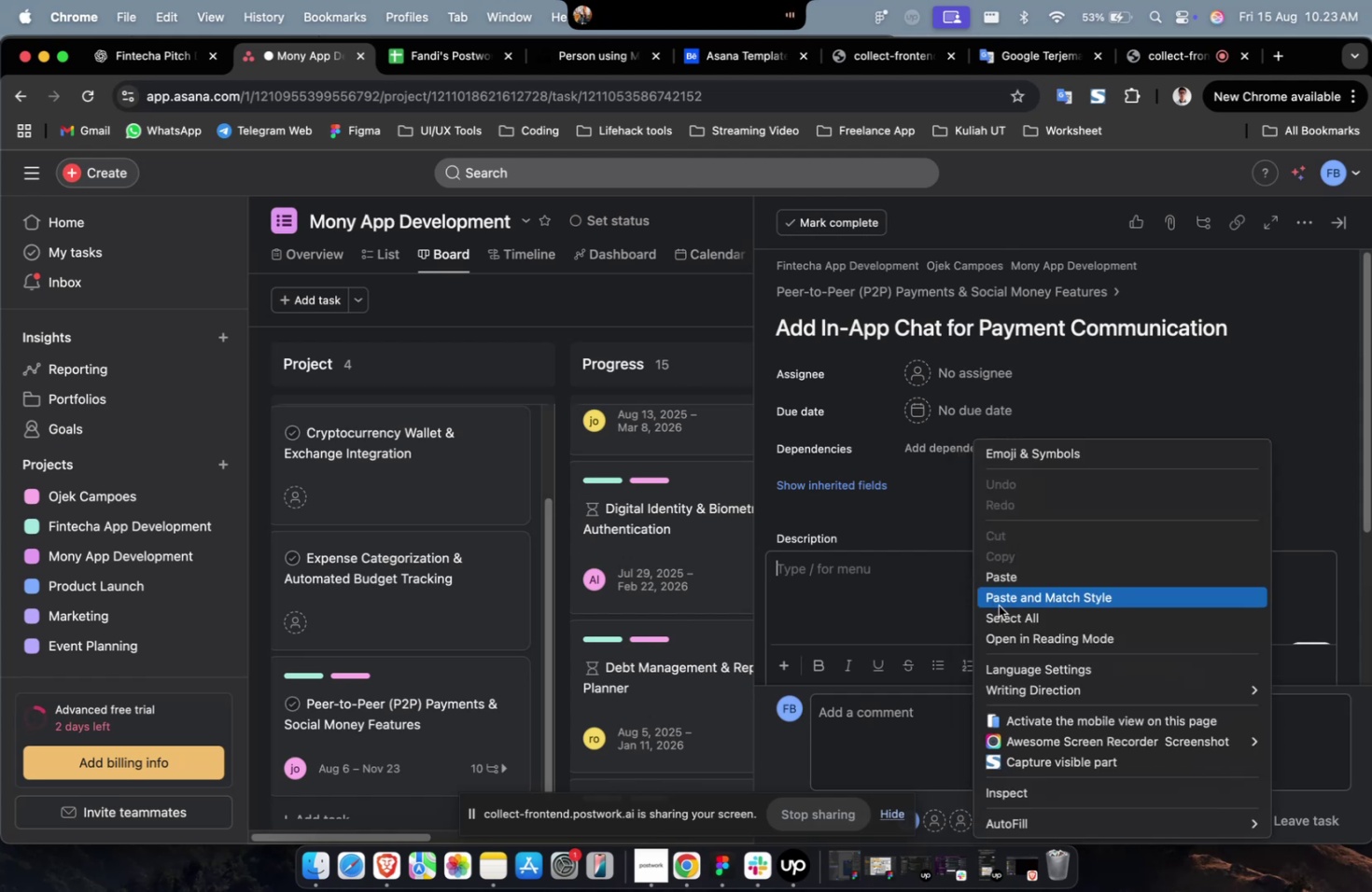 
left_click([998, 605])
 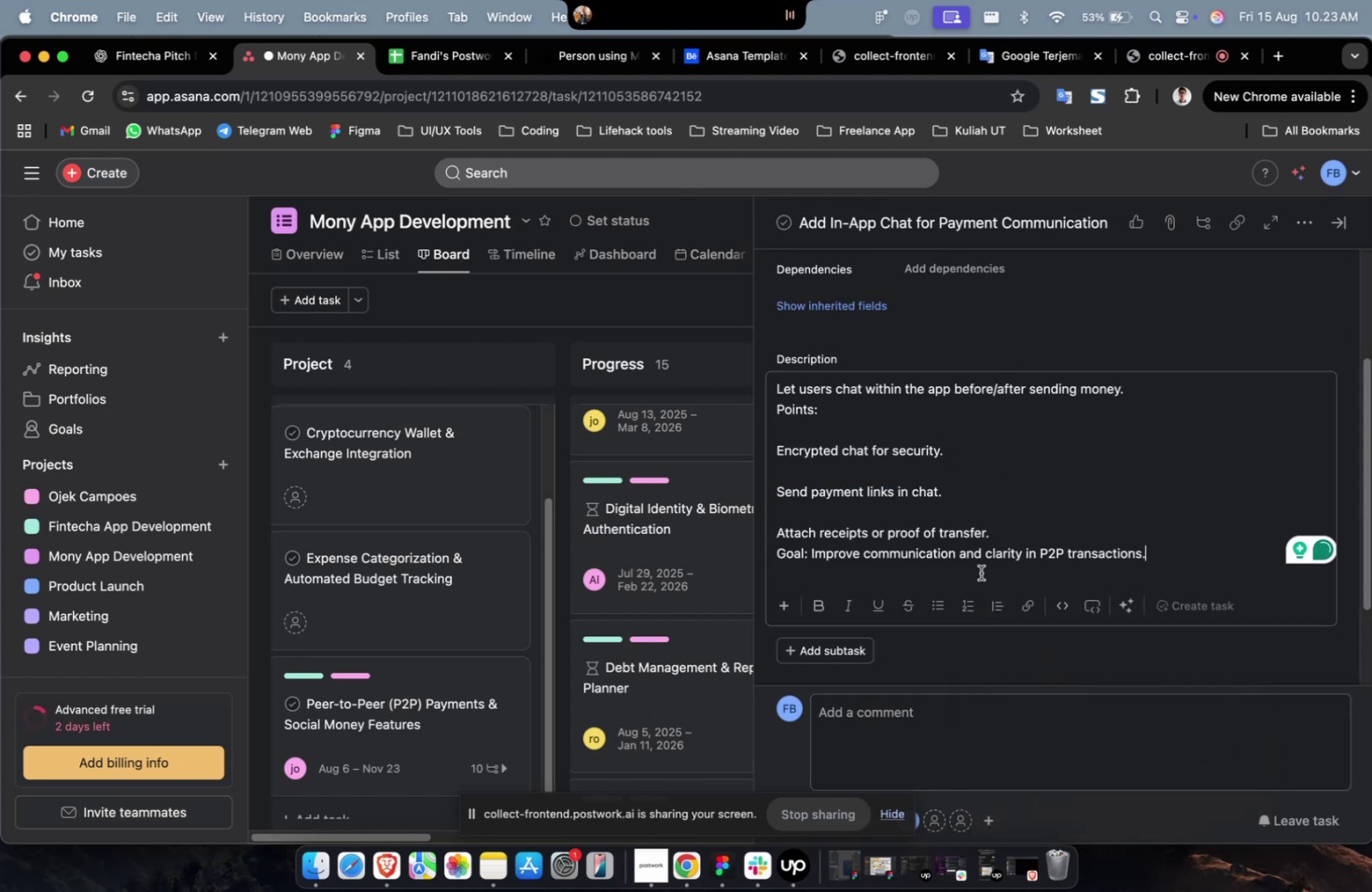 
key(Meta+CommandLeft)
 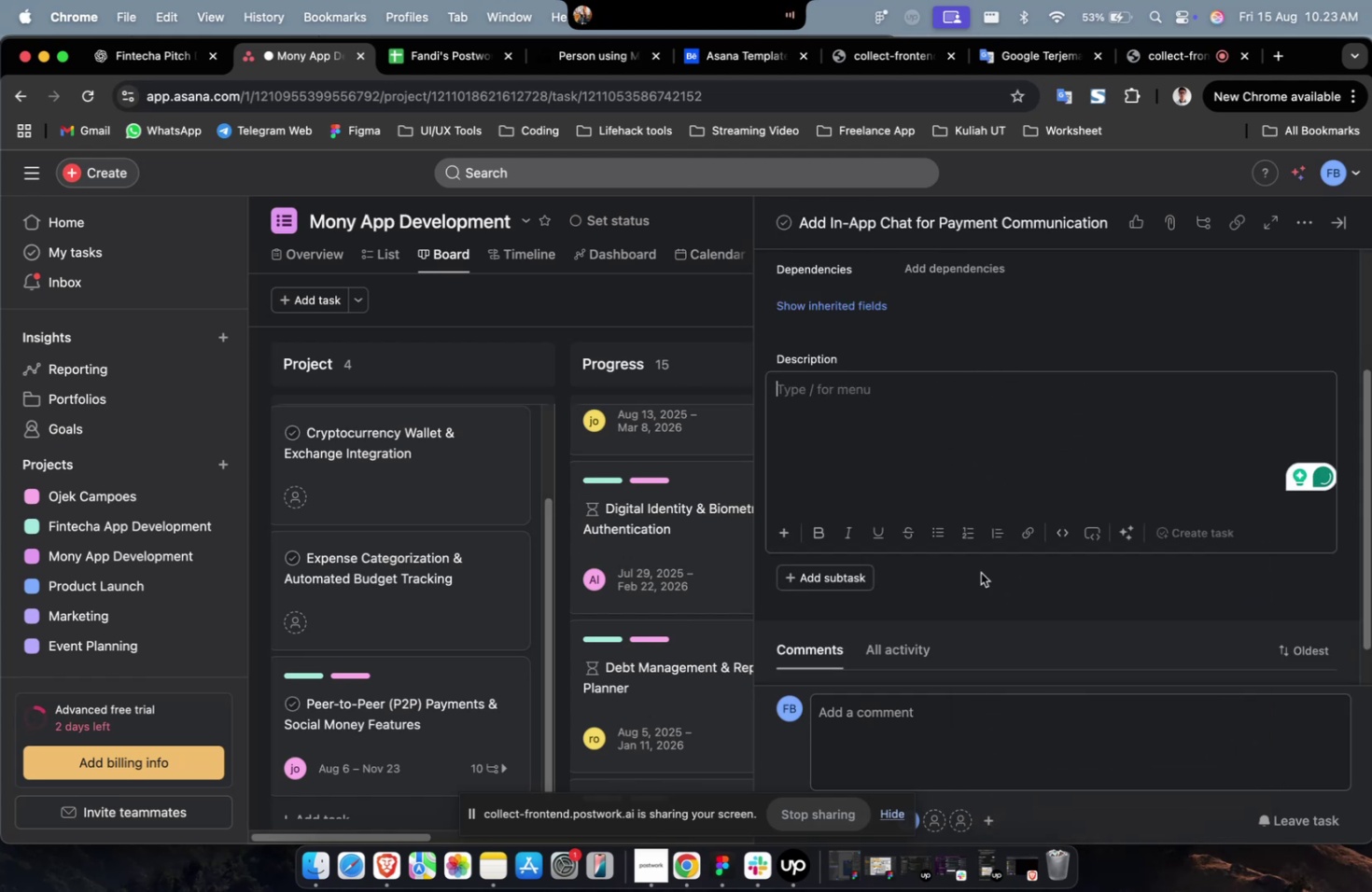 
key(Meta+Z)
 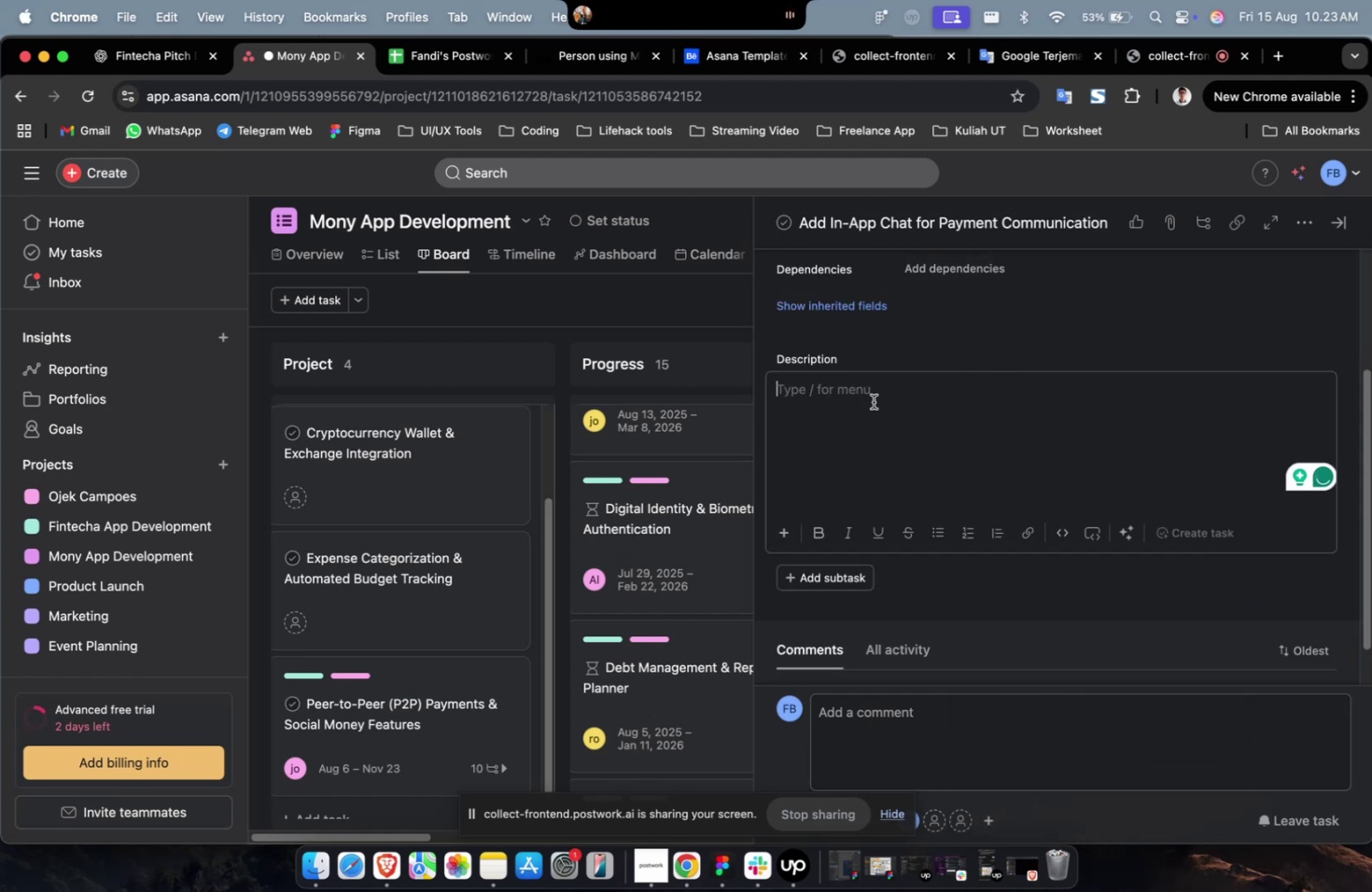 
right_click([871, 408])
 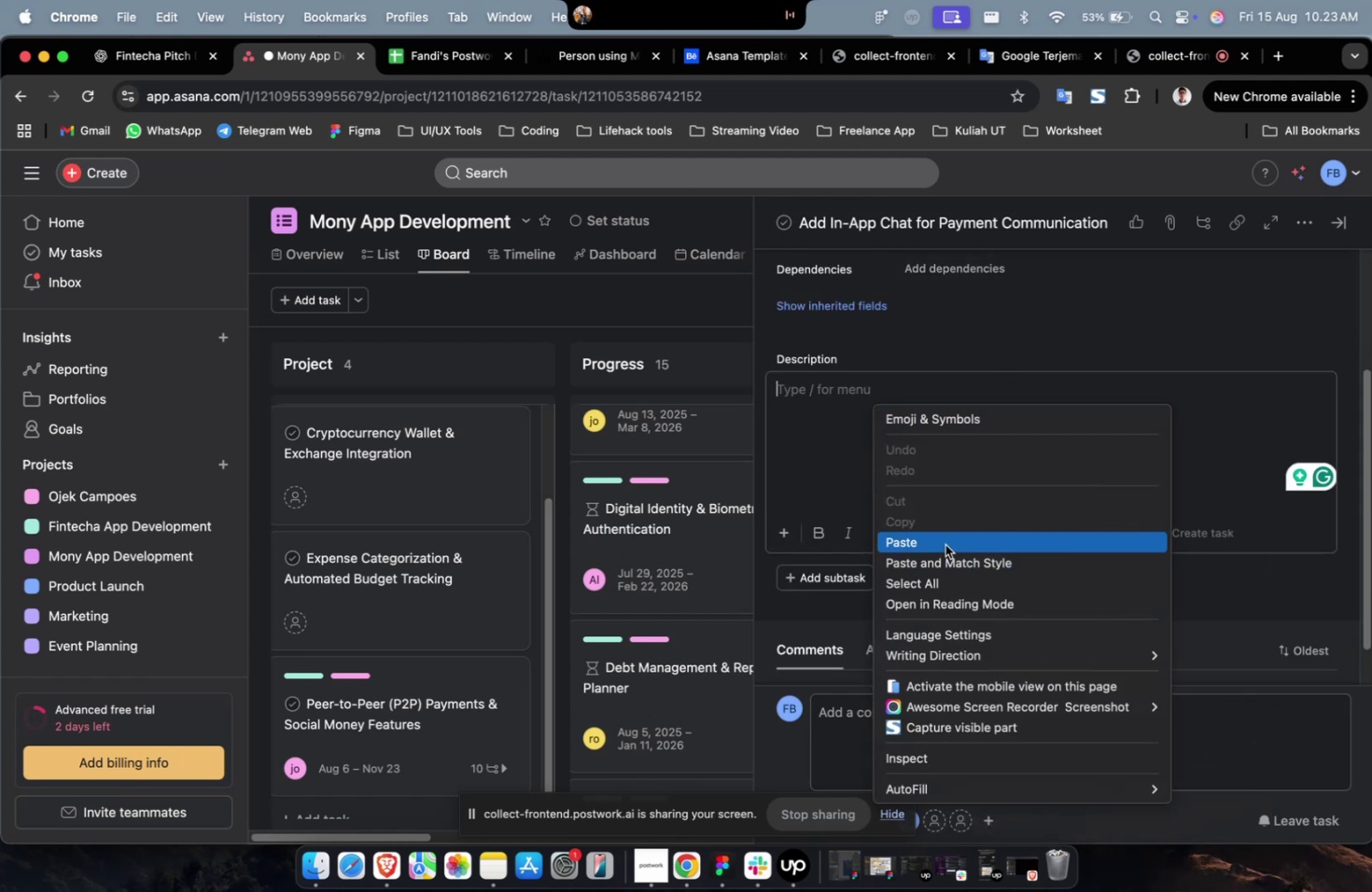 
left_click([945, 543])
 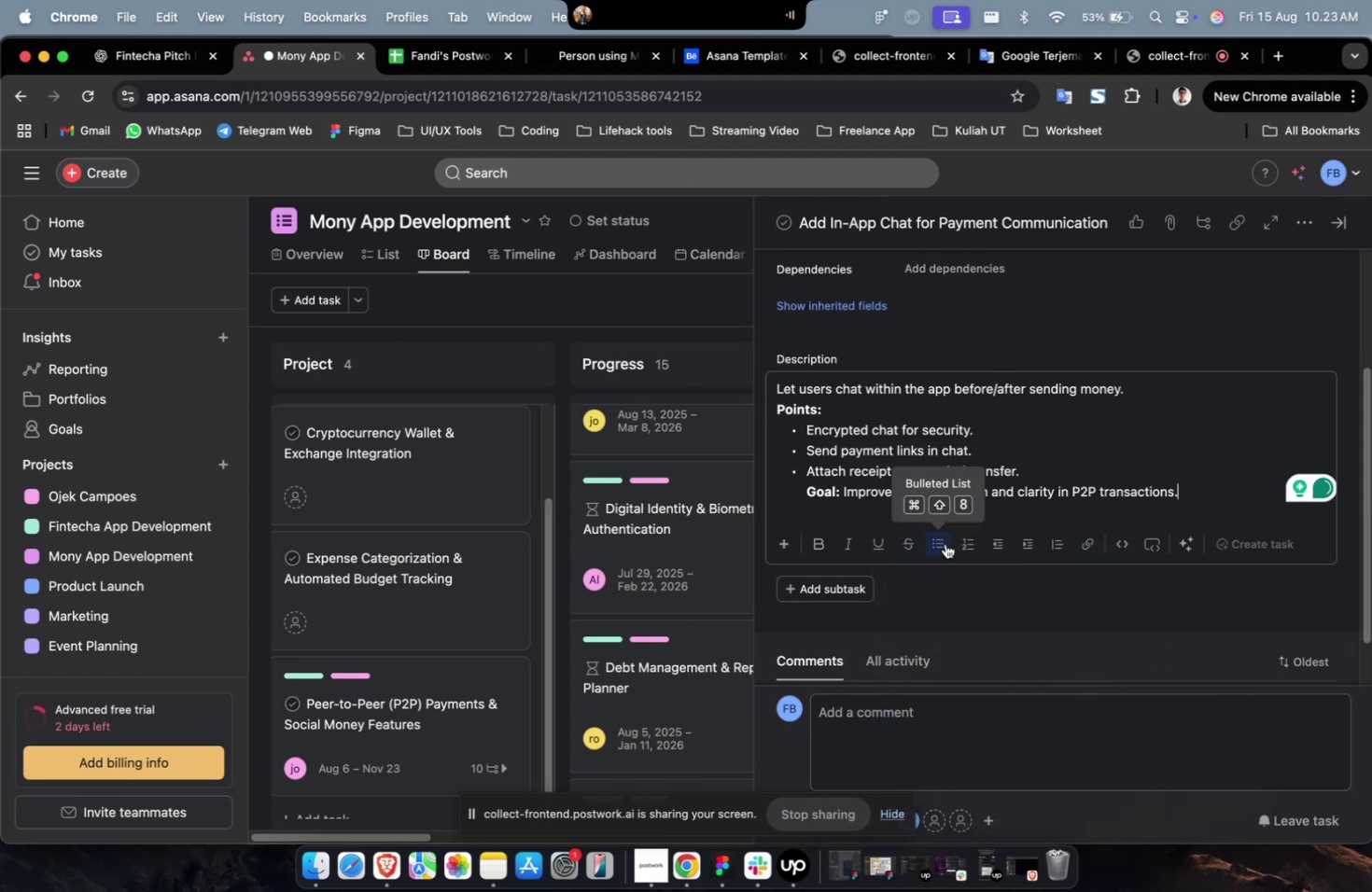 
scroll: coordinate [985, 454], scroll_direction: up, amount: 8.0
 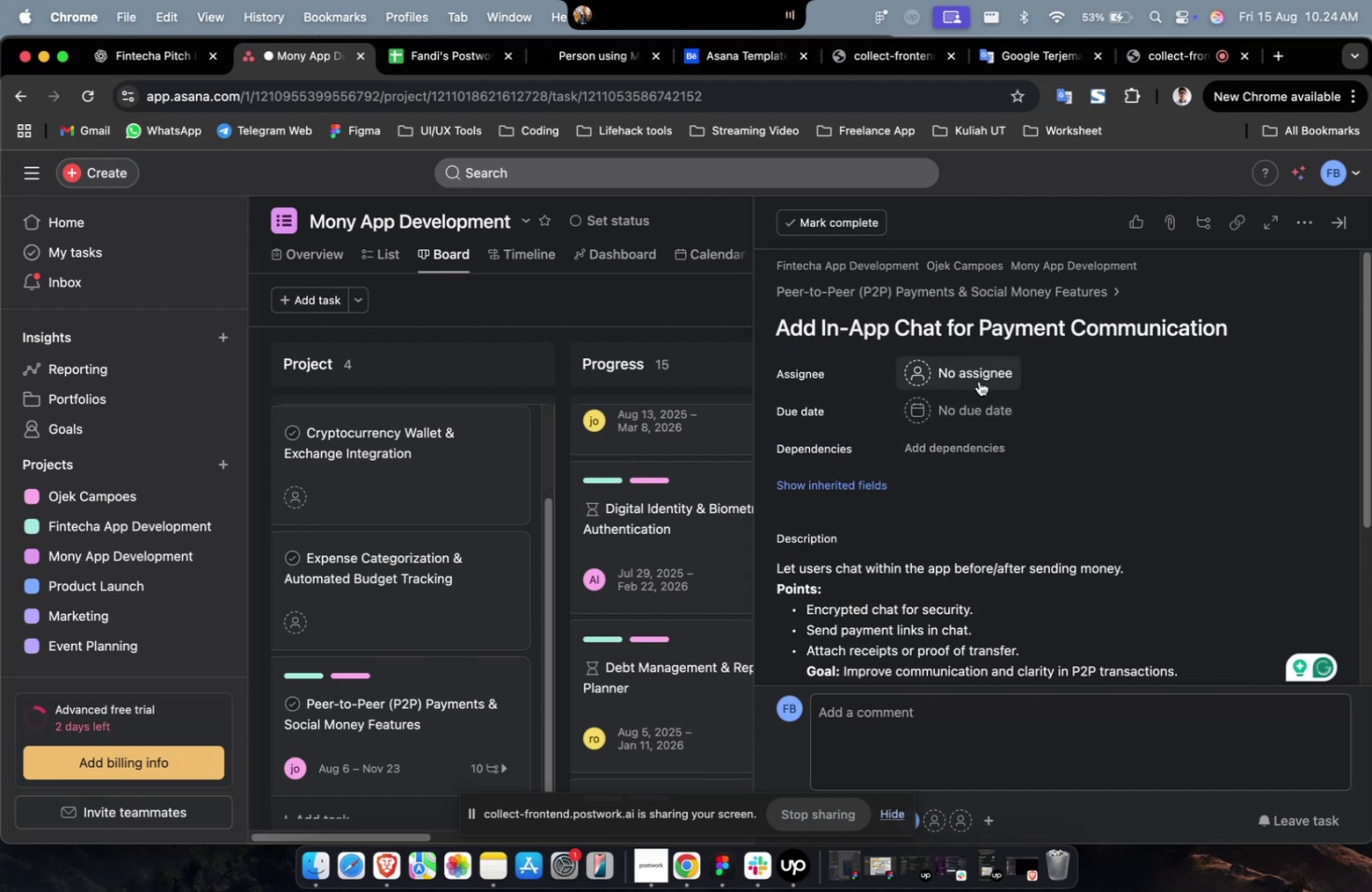 
left_click([978, 381])
 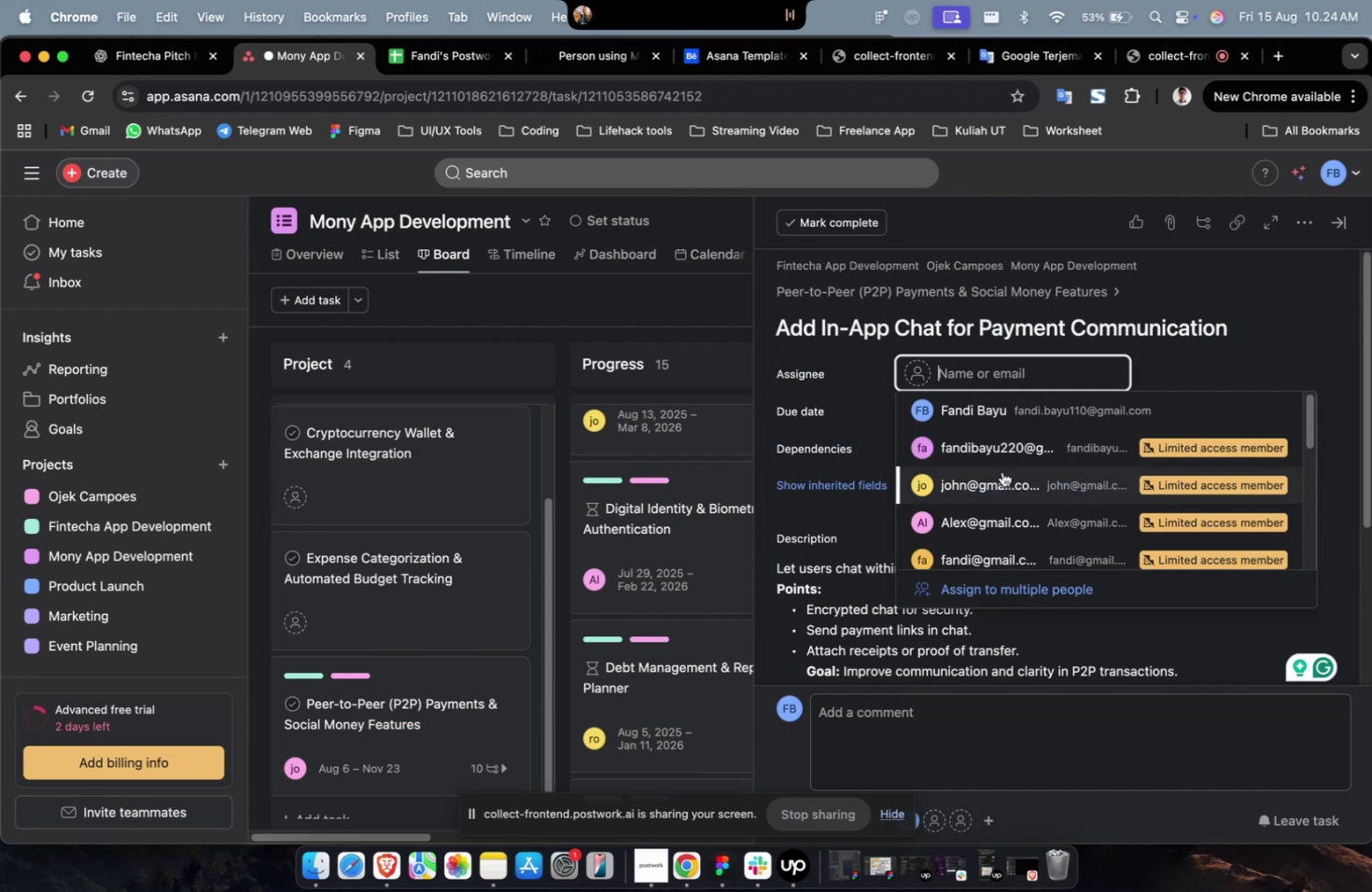 
left_click([1001, 471])
 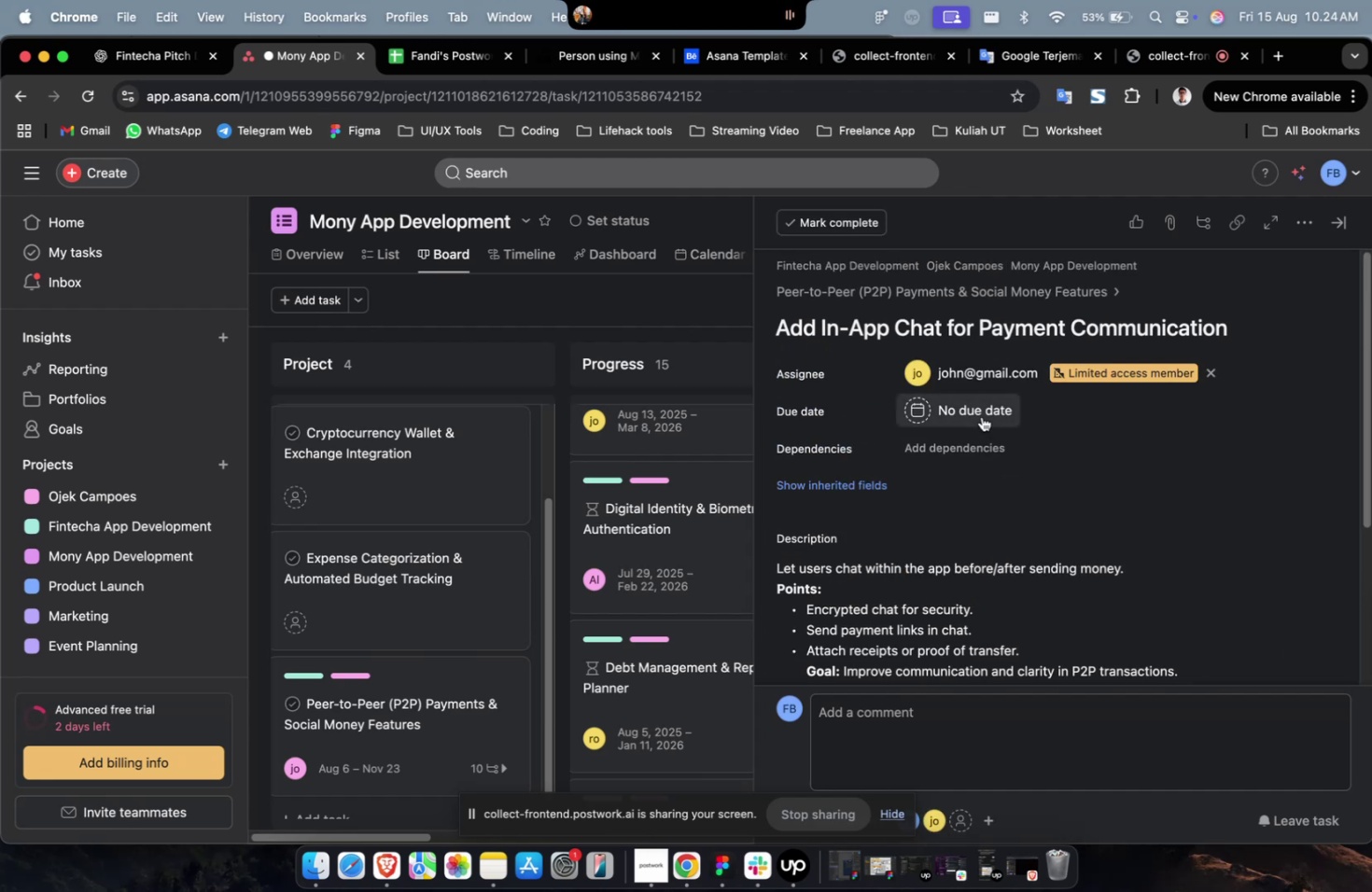 
double_click([981, 416])
 